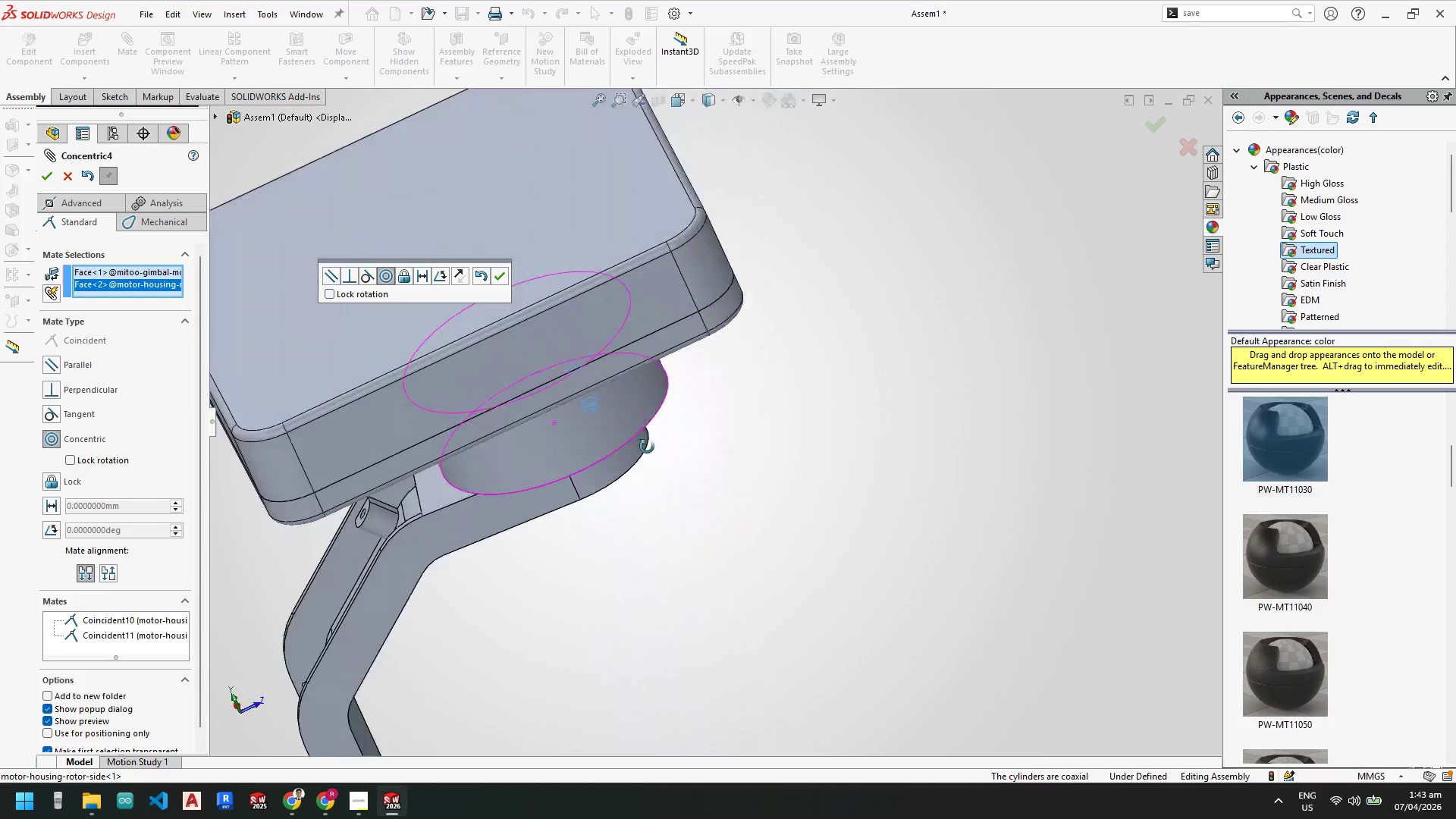 
scroll: coordinate [441, 541], scroll_direction: down, amount: 6.0
 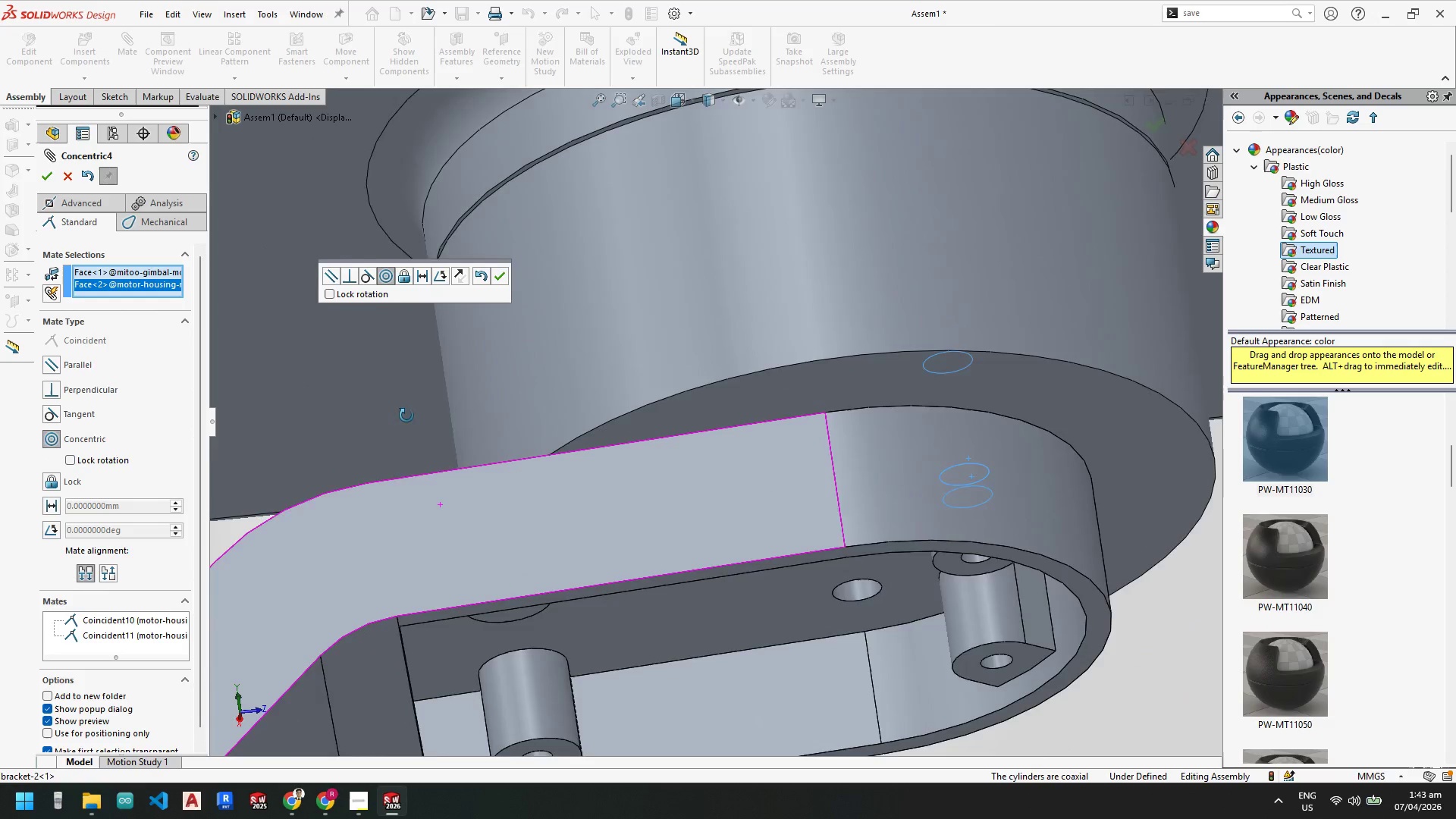 
scroll: coordinate [663, 465], scroll_direction: up, amount: 3.0
 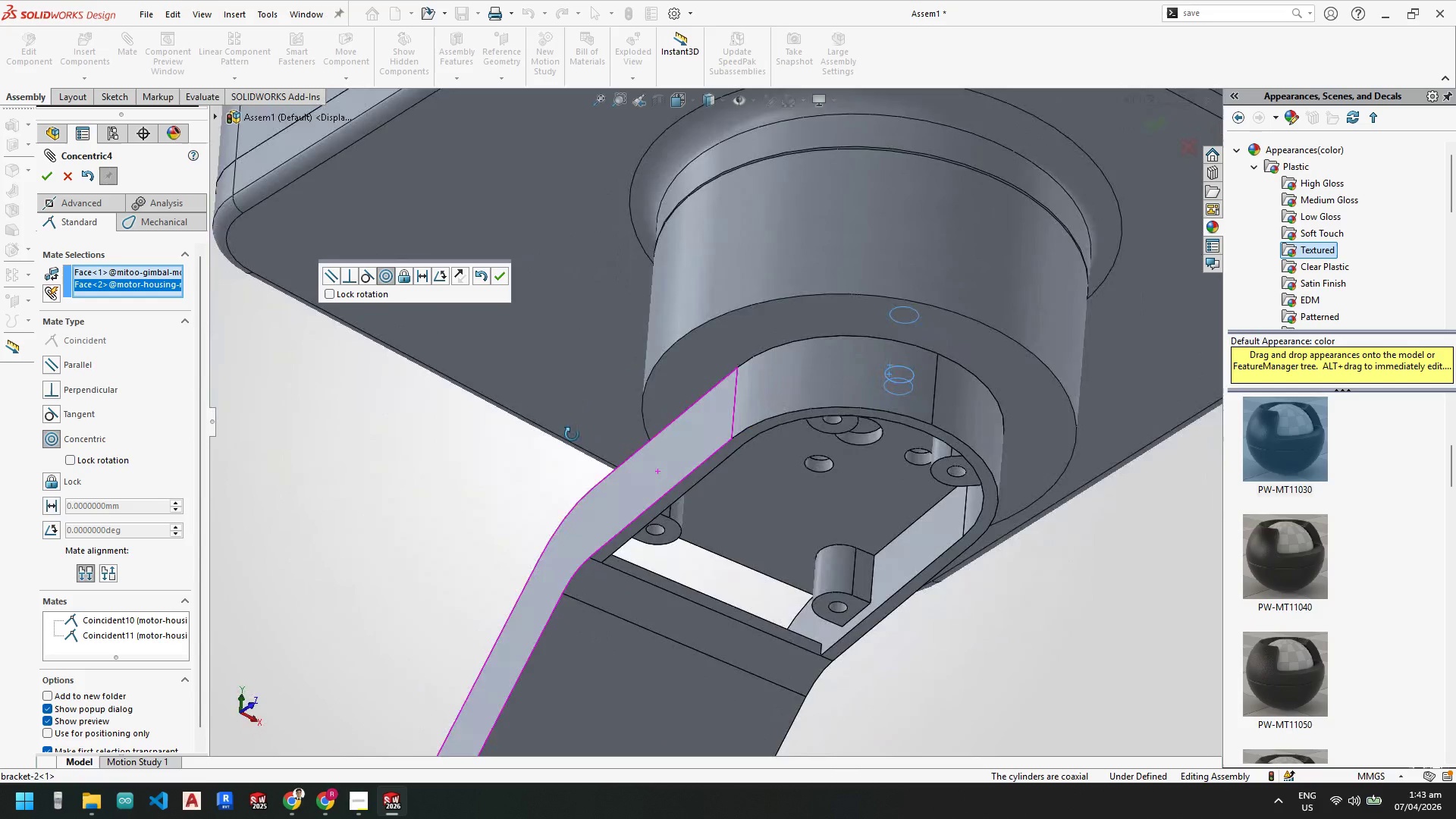 
key(Escape)
 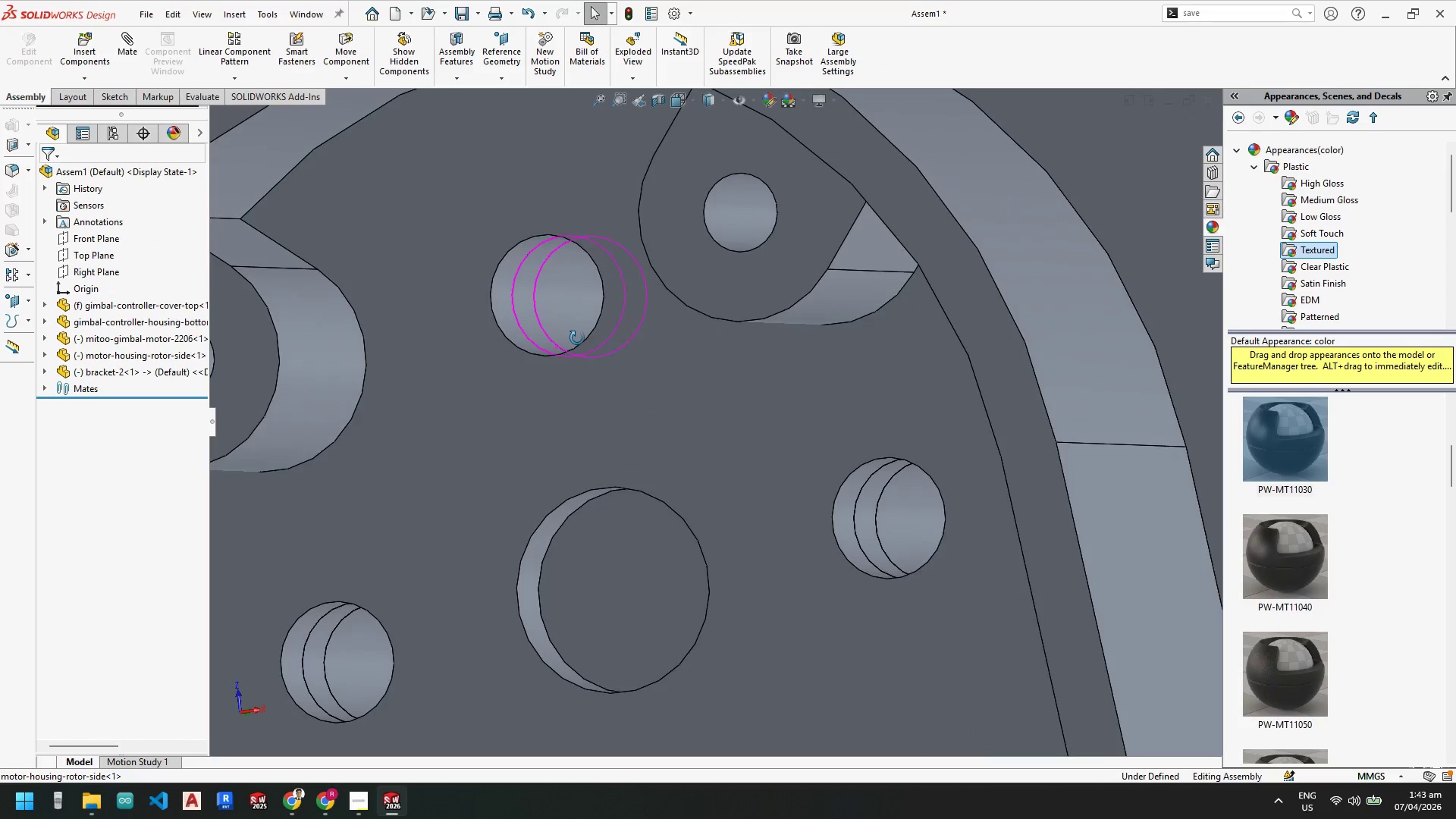 
scroll: coordinate [899, 391], scroll_direction: down, amount: 4.0
 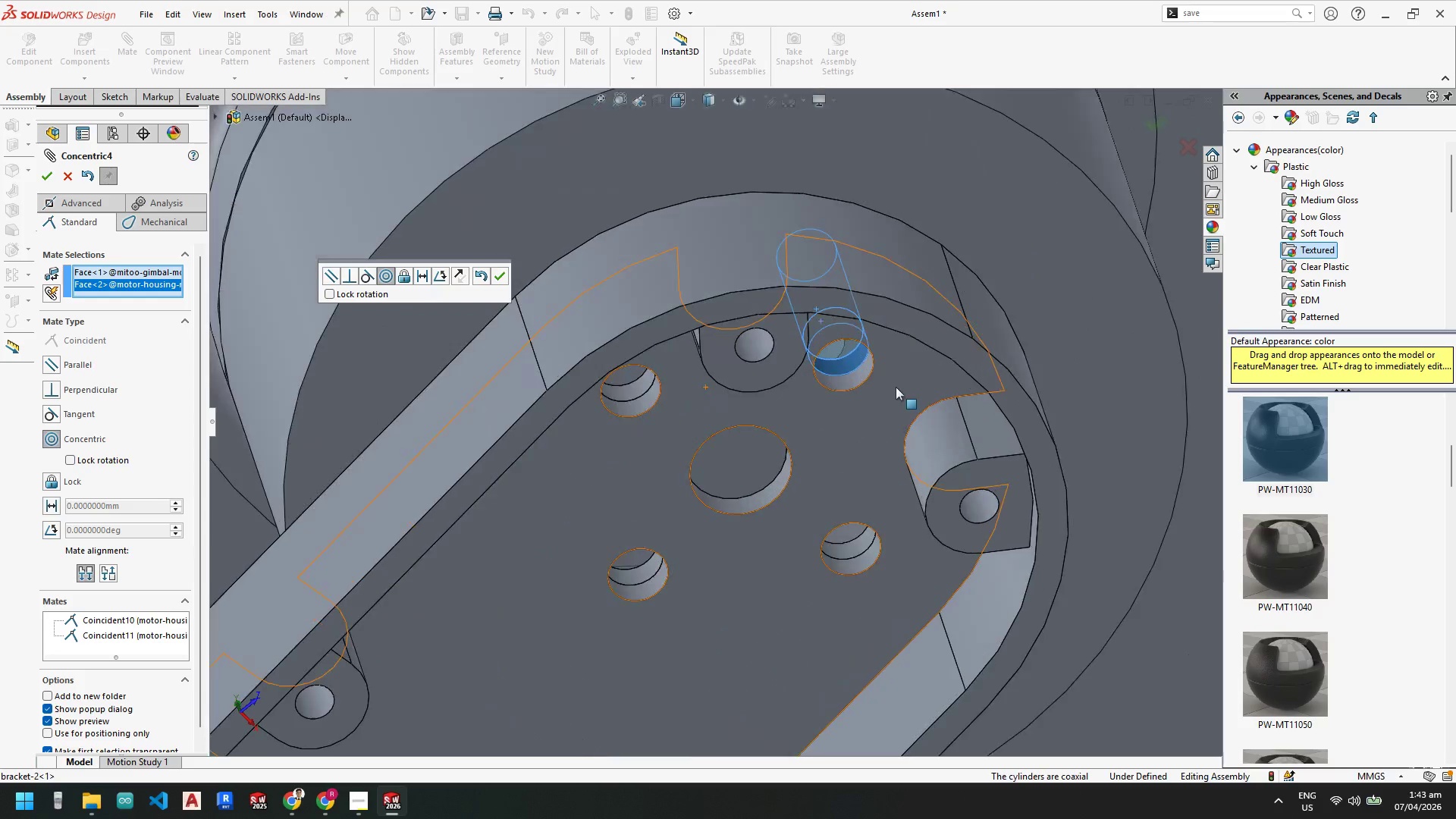 
left_click([538, 321])
 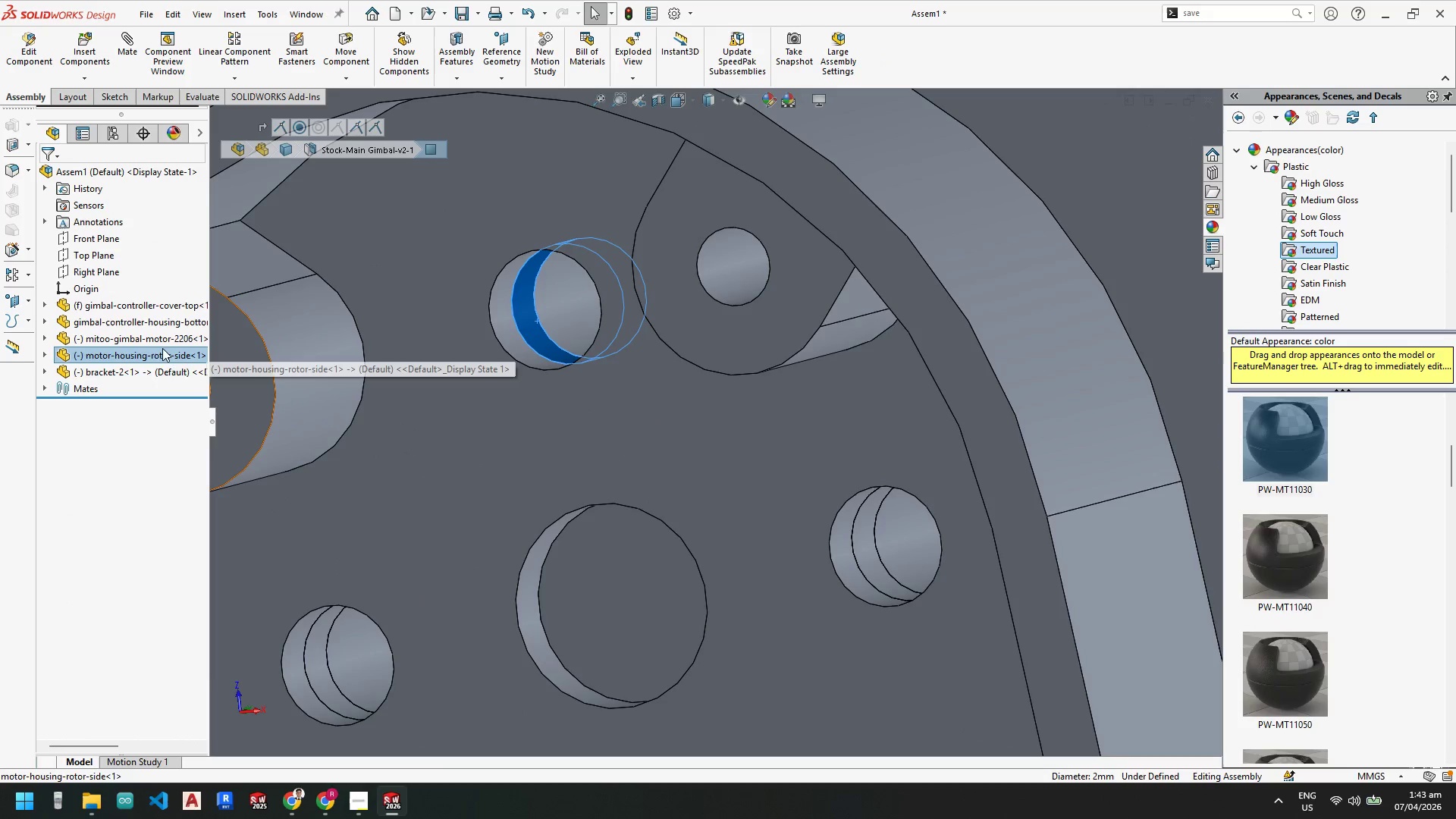 
left_click([159, 351])
 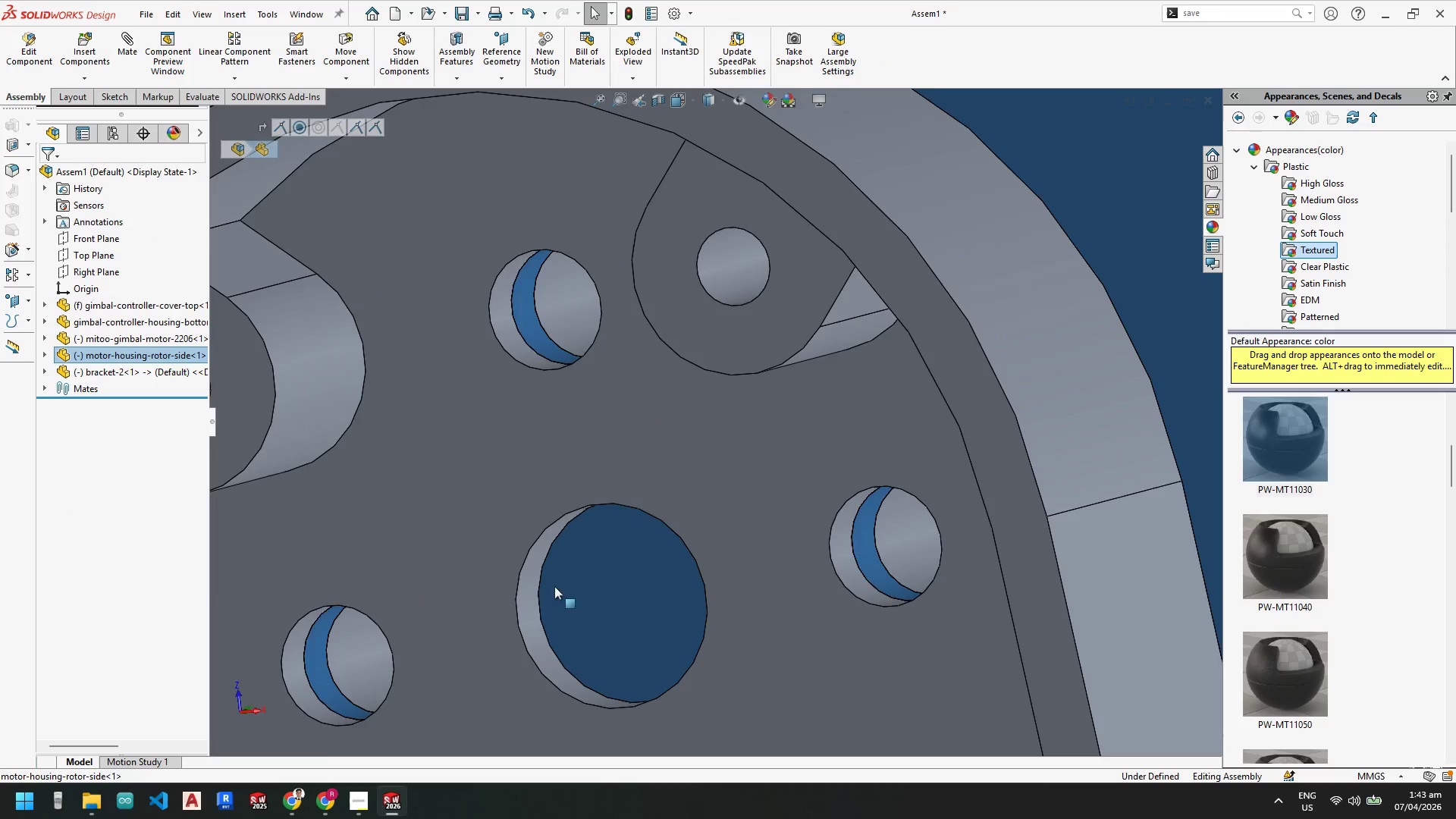 
scroll: coordinate [573, 601], scroll_direction: up, amount: 4.0
 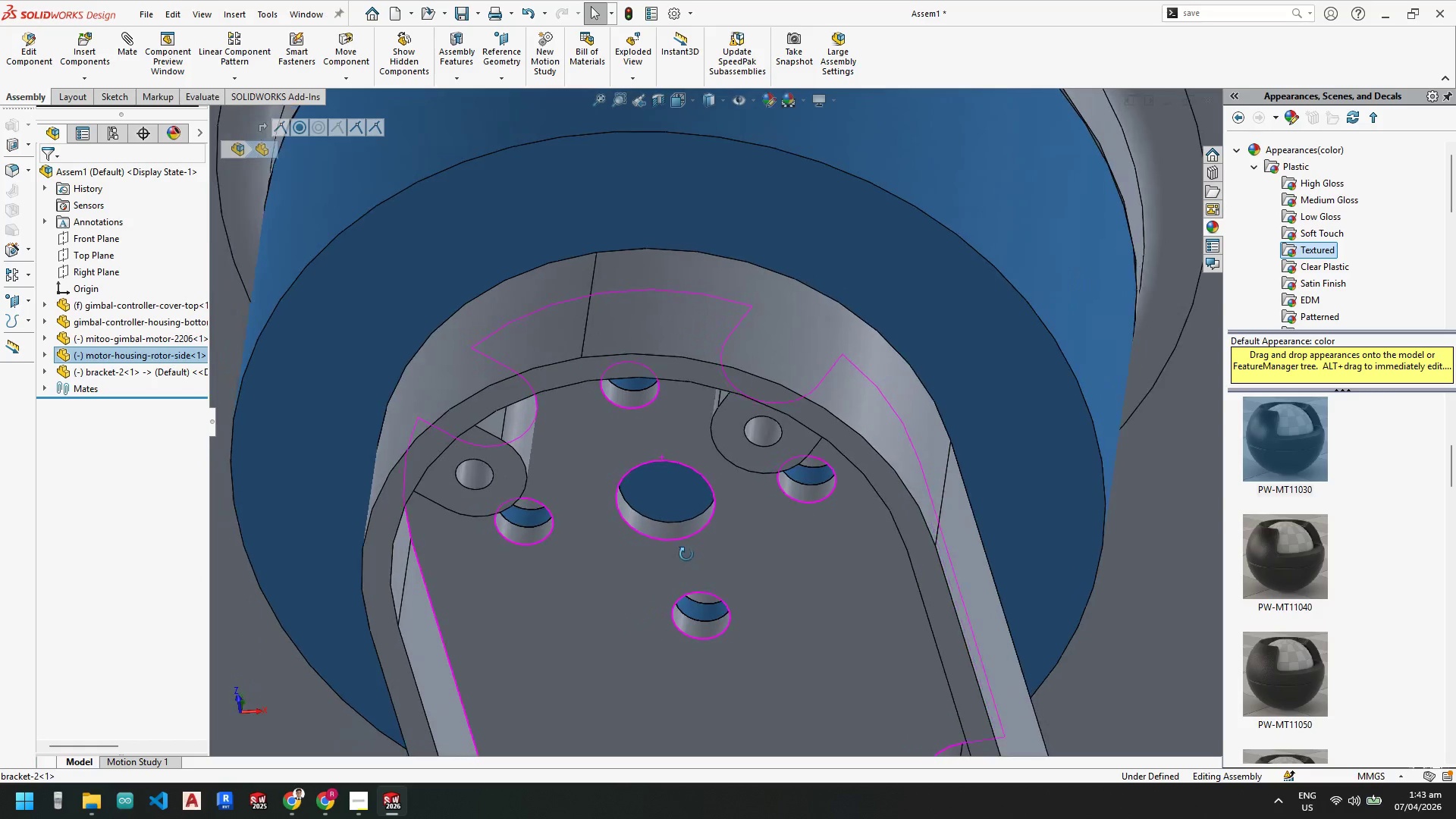 
wait(5.11)
 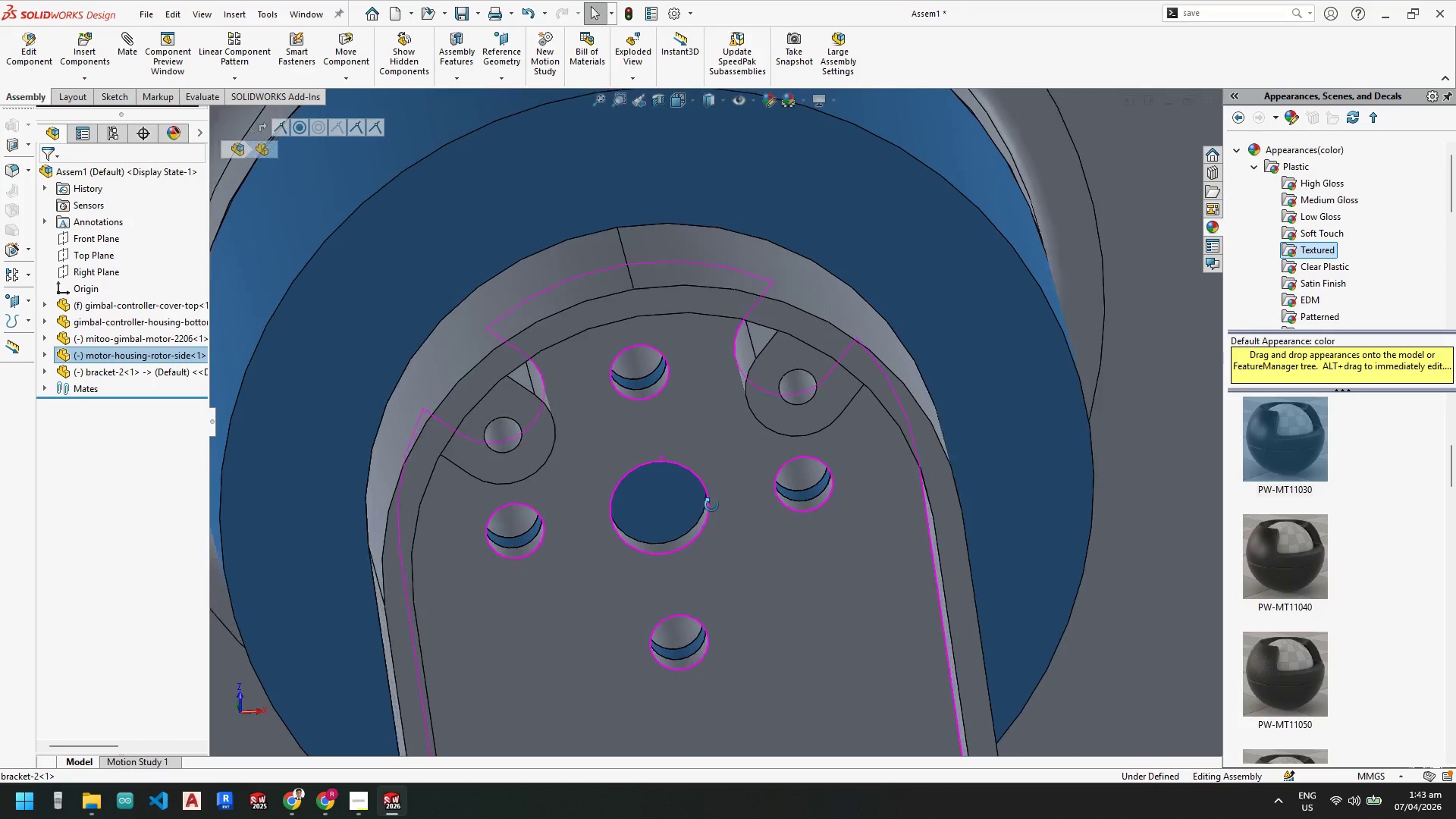 
key(Escape)
 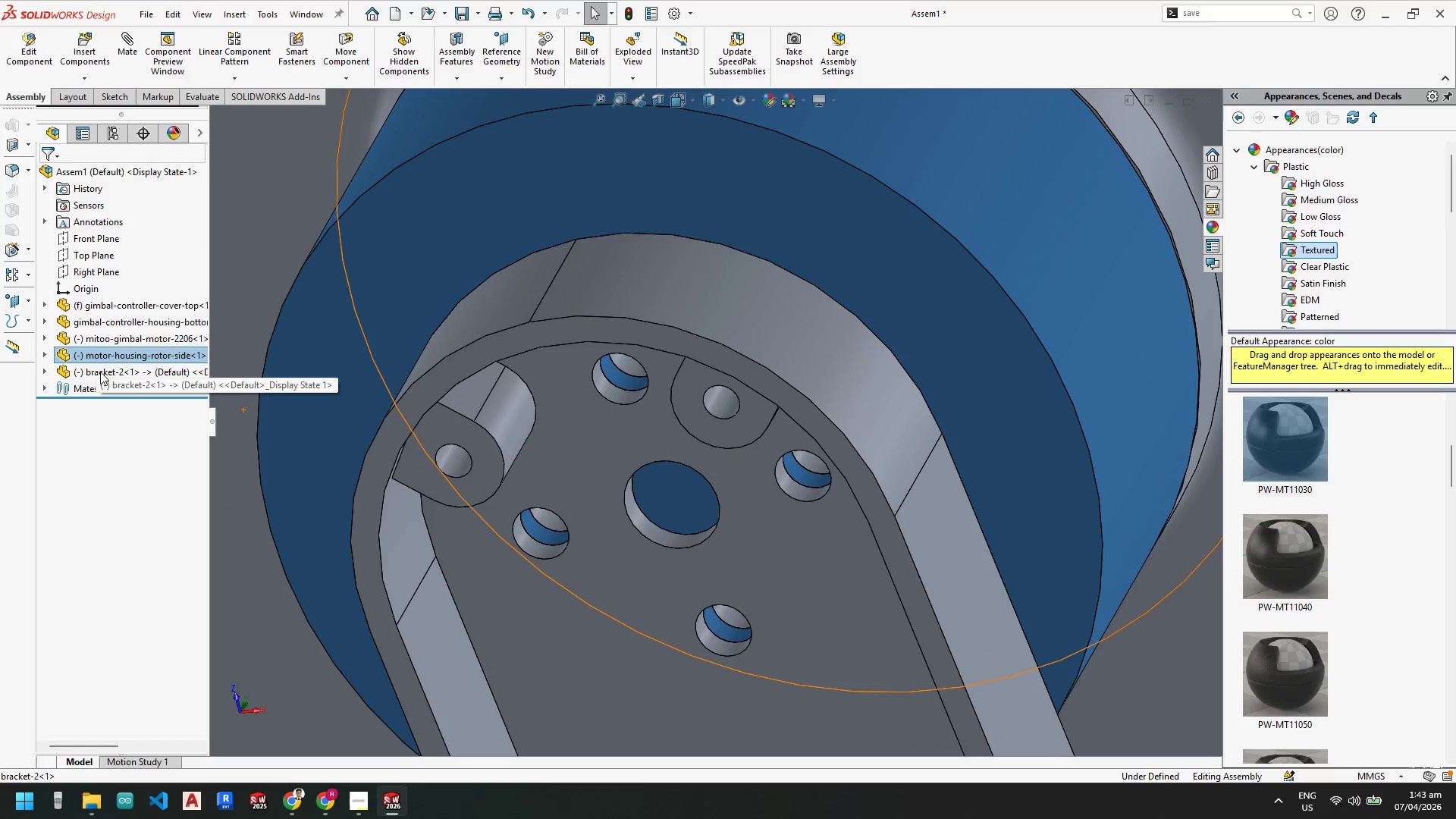 
left_click([100, 372])
 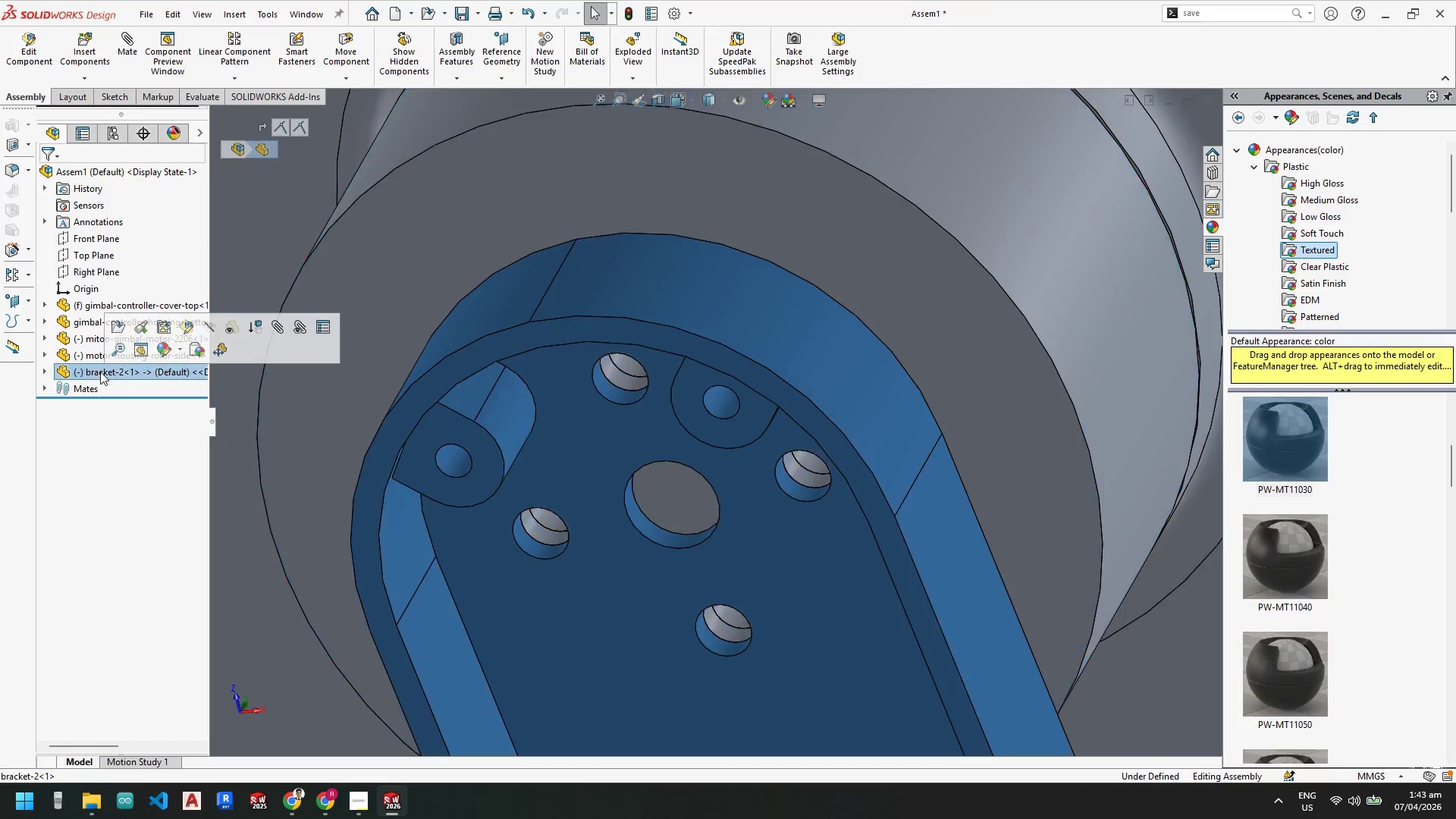 
right_click([100, 372])
 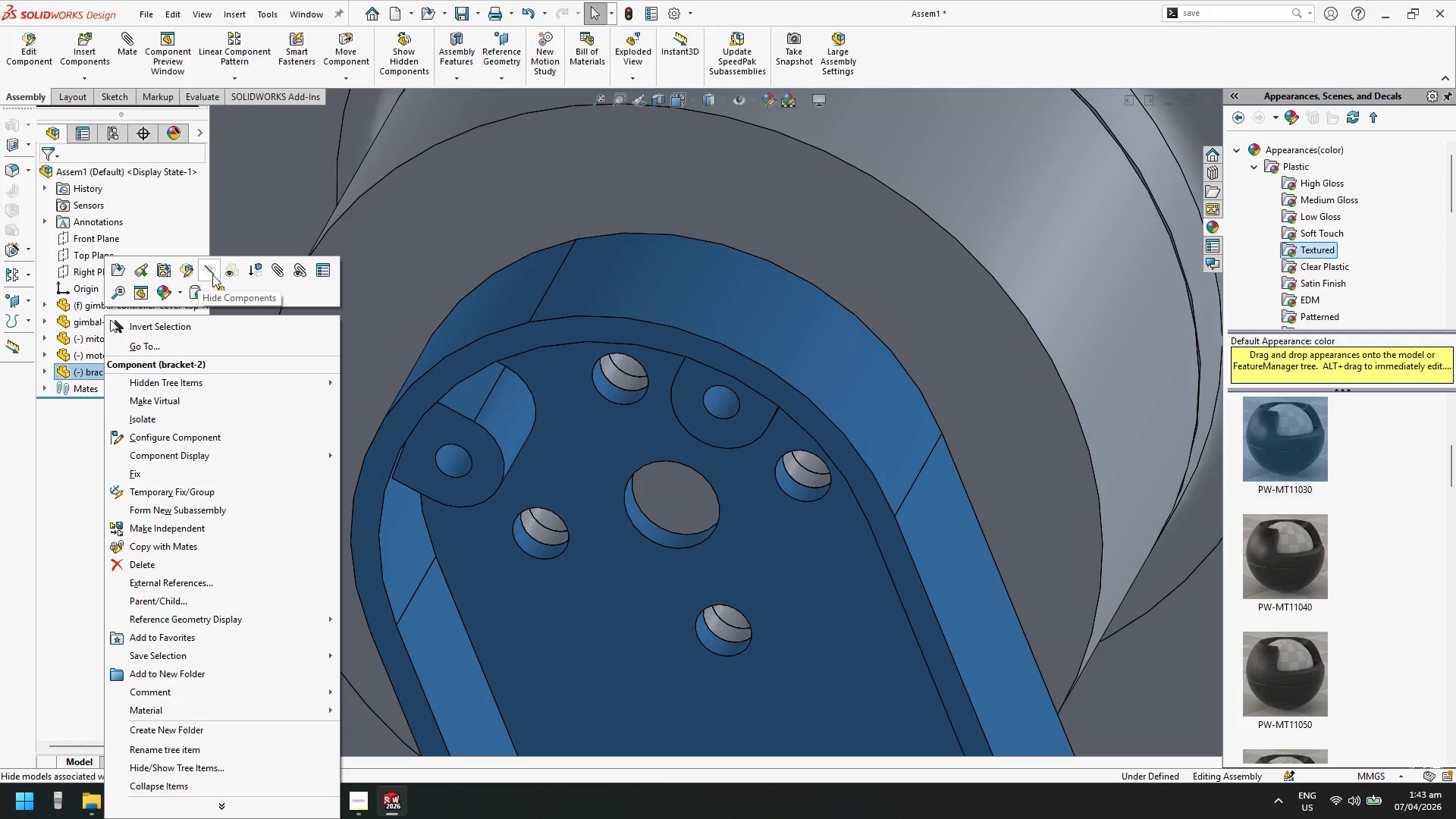 
left_click([208, 273])
 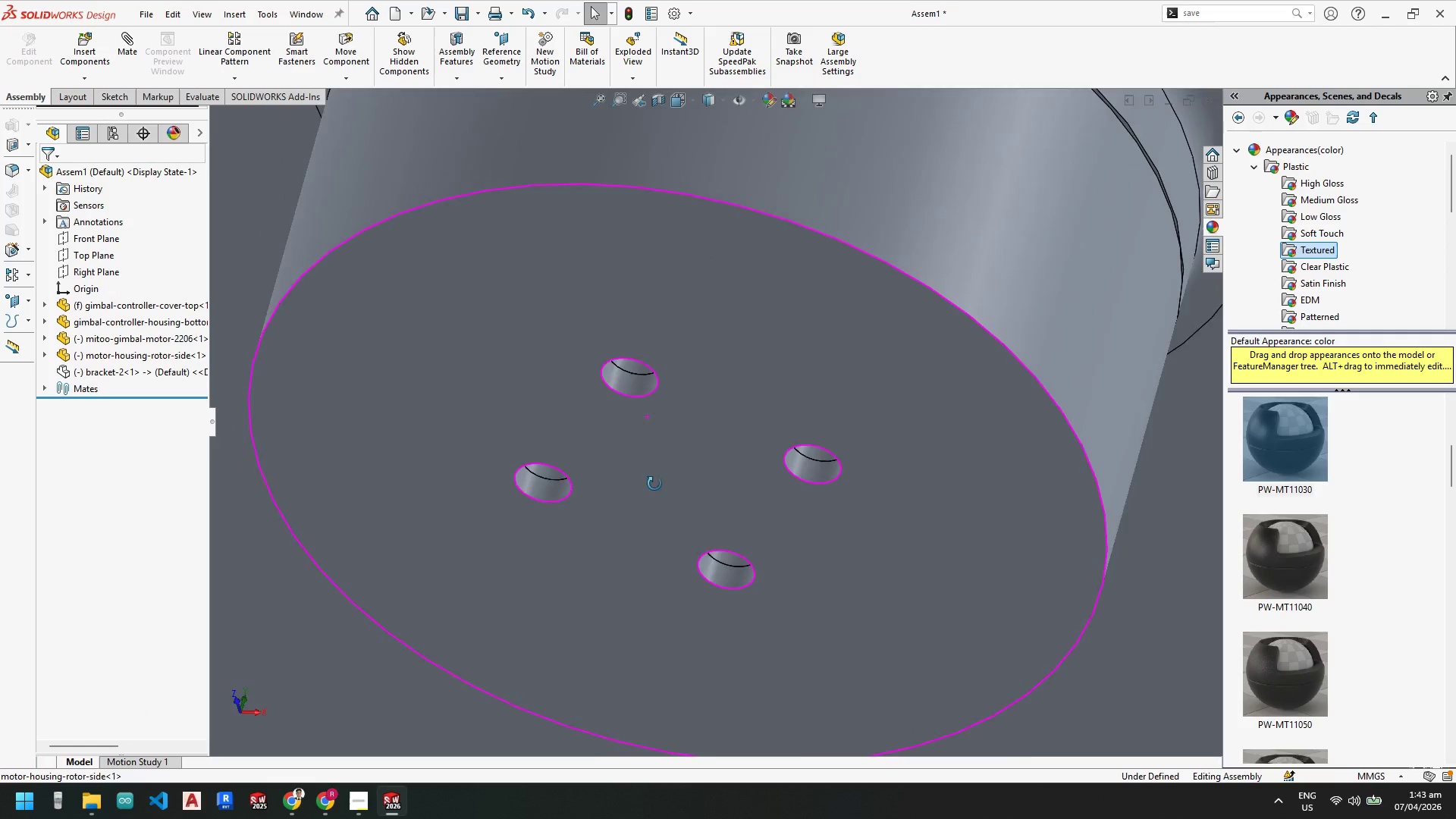 
scroll: coordinate [744, 608], scroll_direction: up, amount: 4.0
 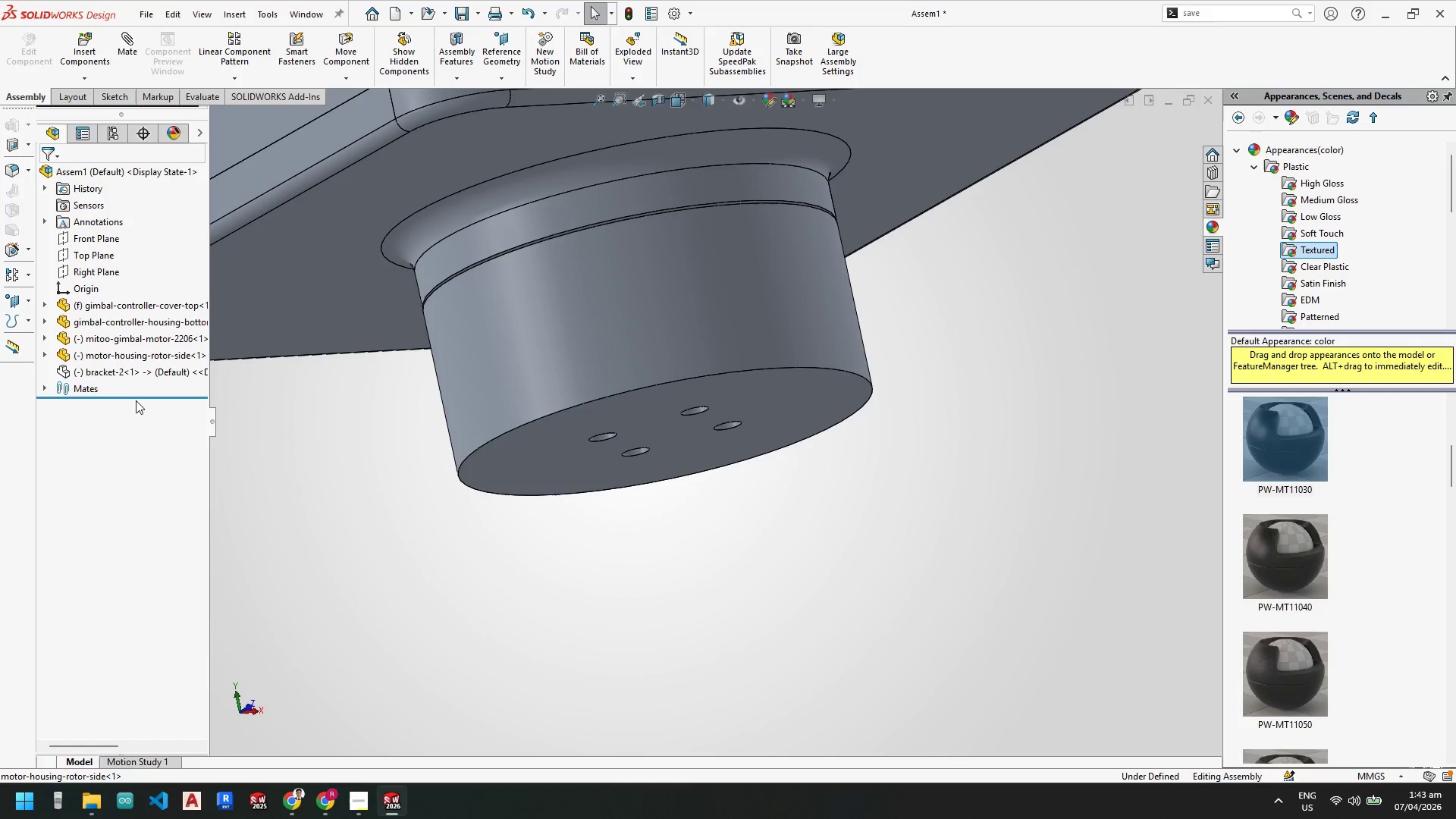 
left_click([113, 372])
 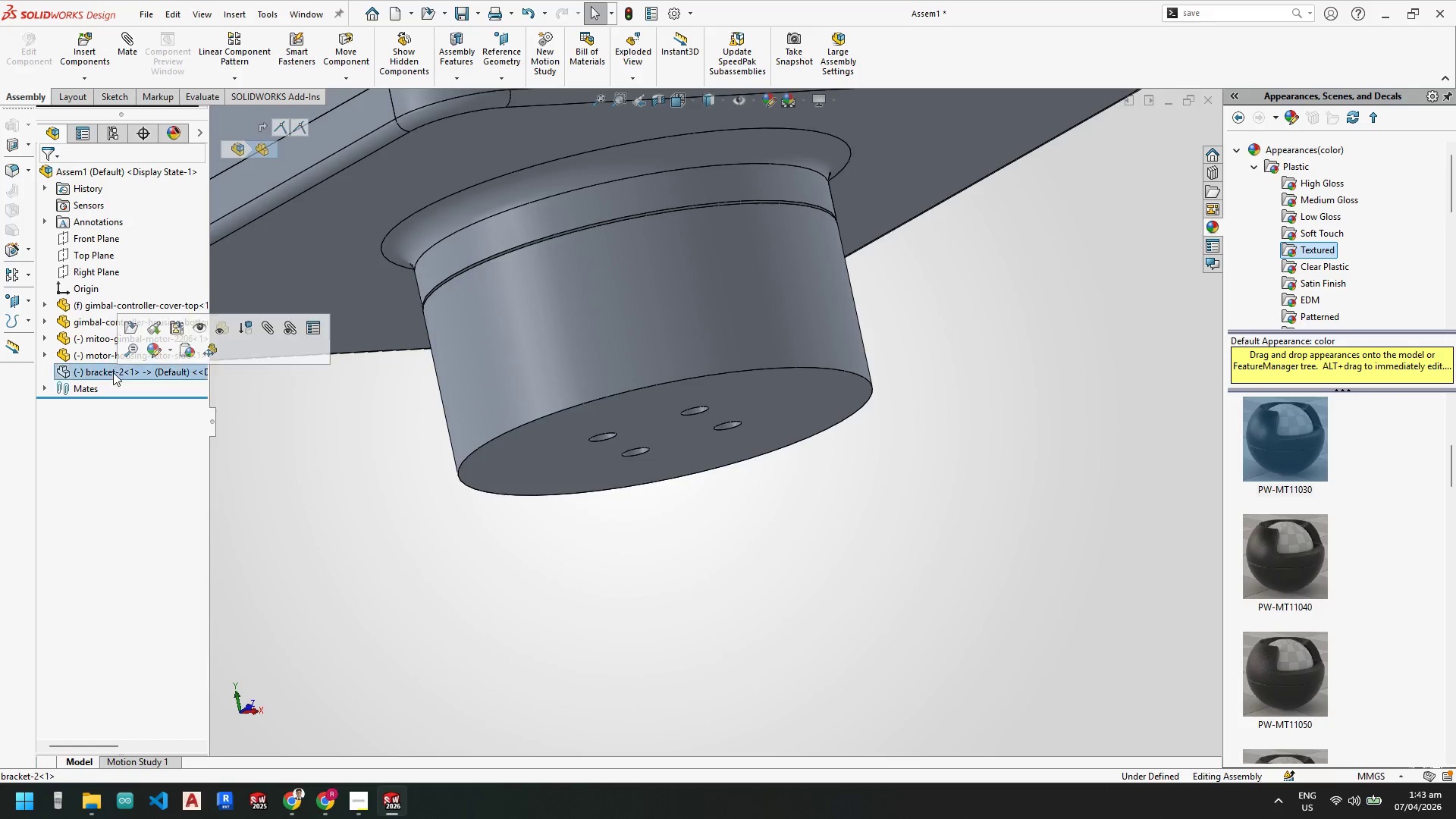 
right_click([113, 372])
 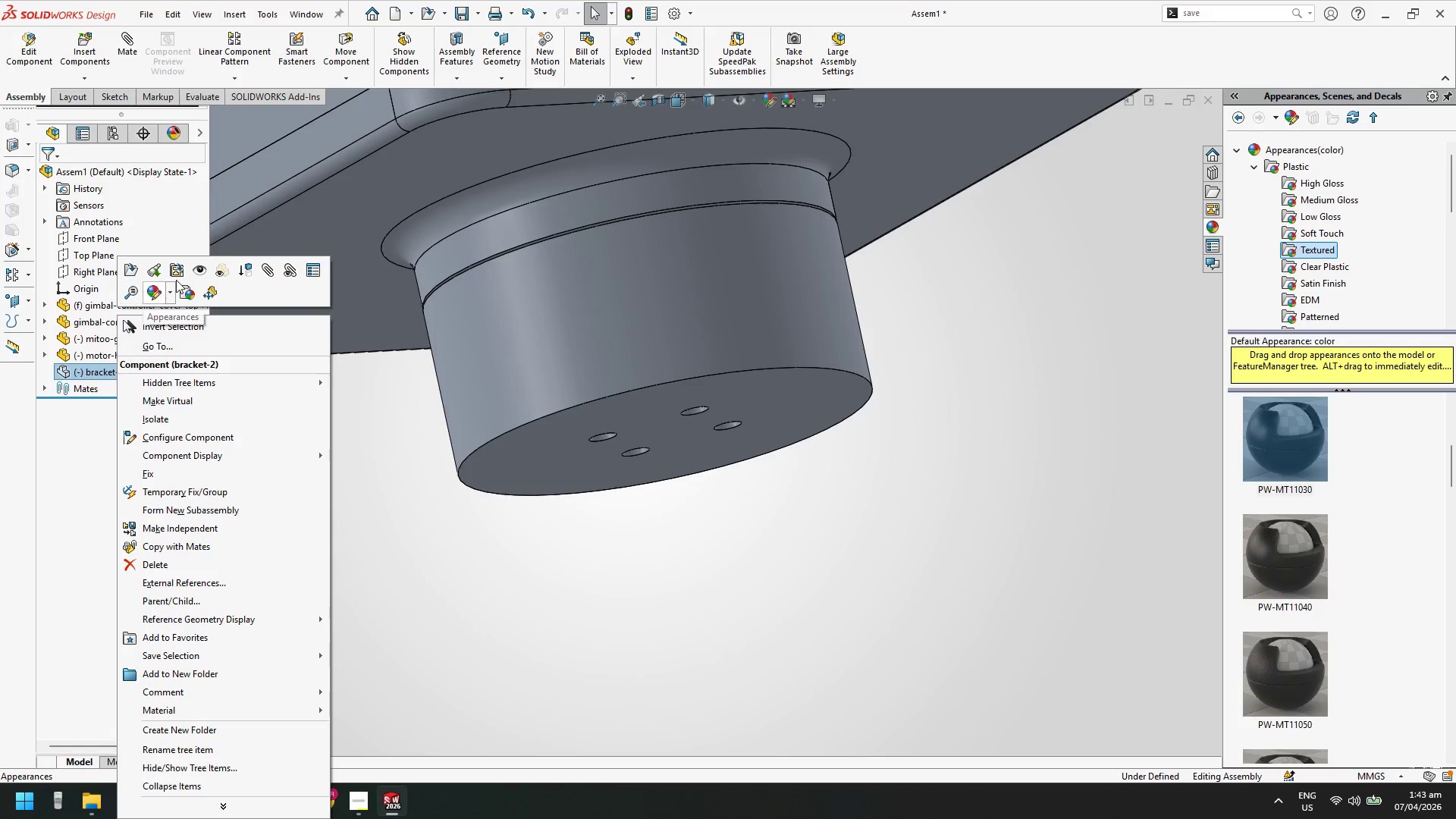 
left_click([193, 274])
 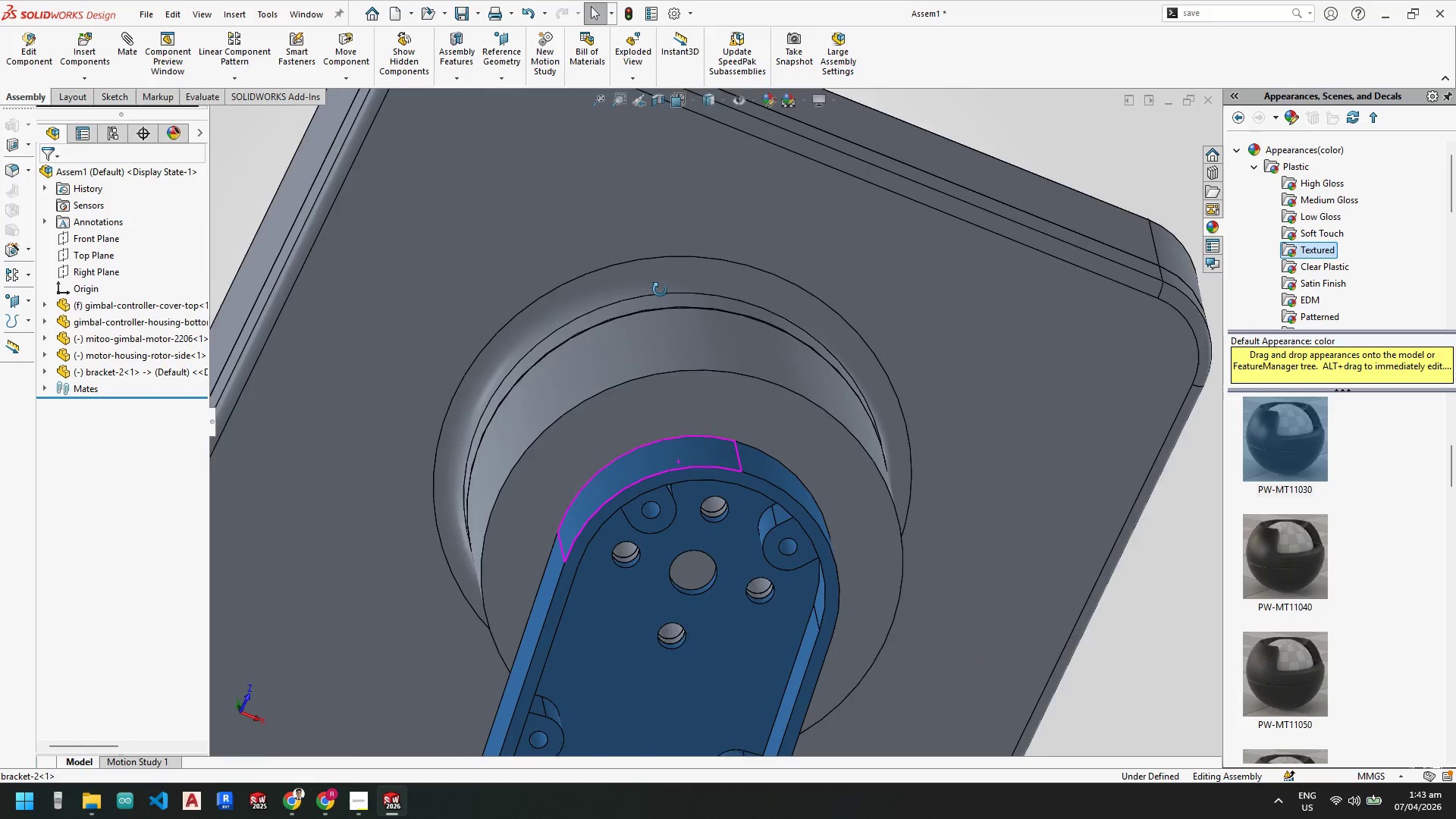 
scroll: coordinate [730, 523], scroll_direction: down, amount: 4.0
 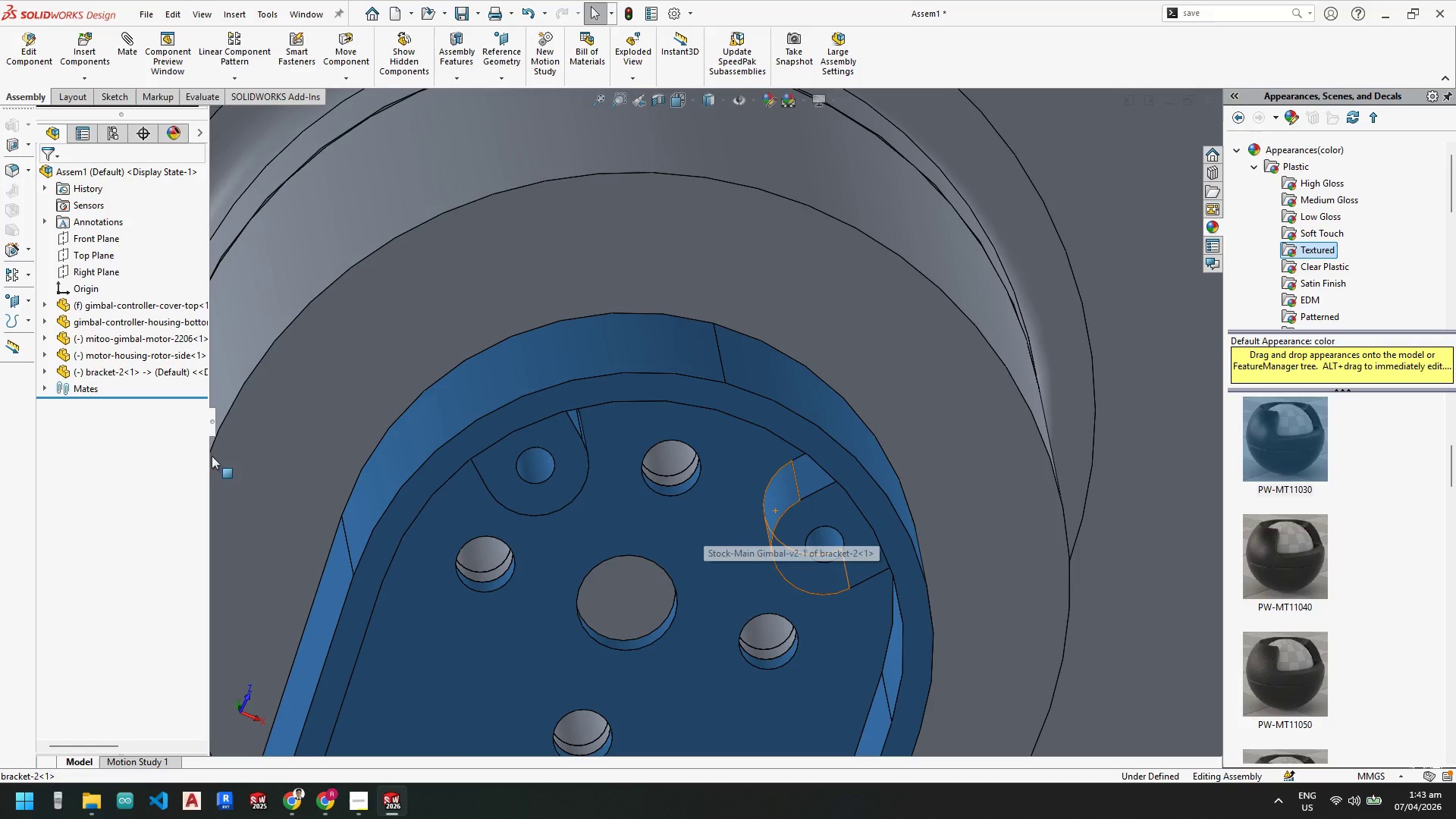 
key(Escape)
 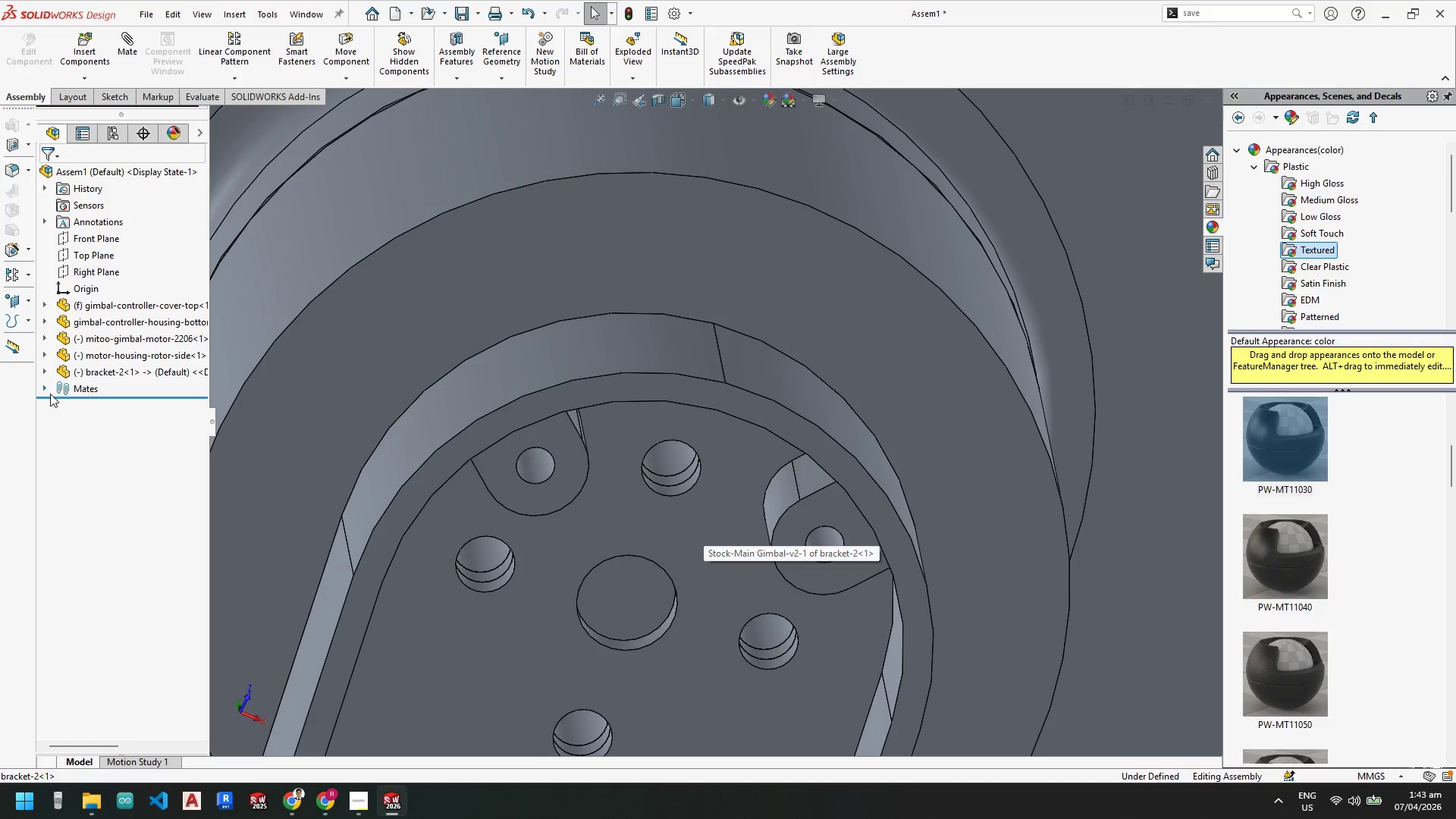 
scroll: coordinate [621, 522], scroll_direction: up, amount: 12.0
 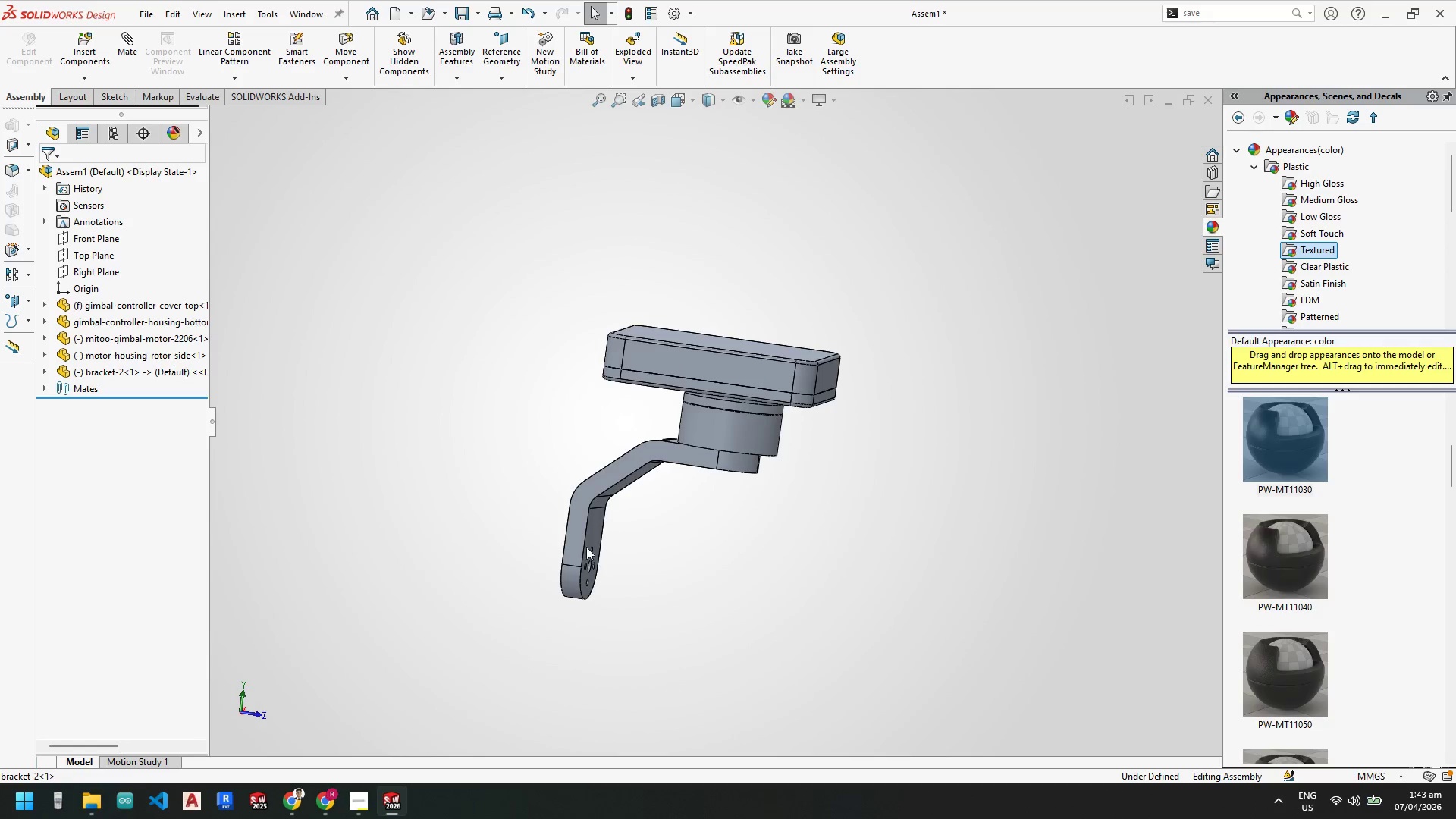 
key(Space)
 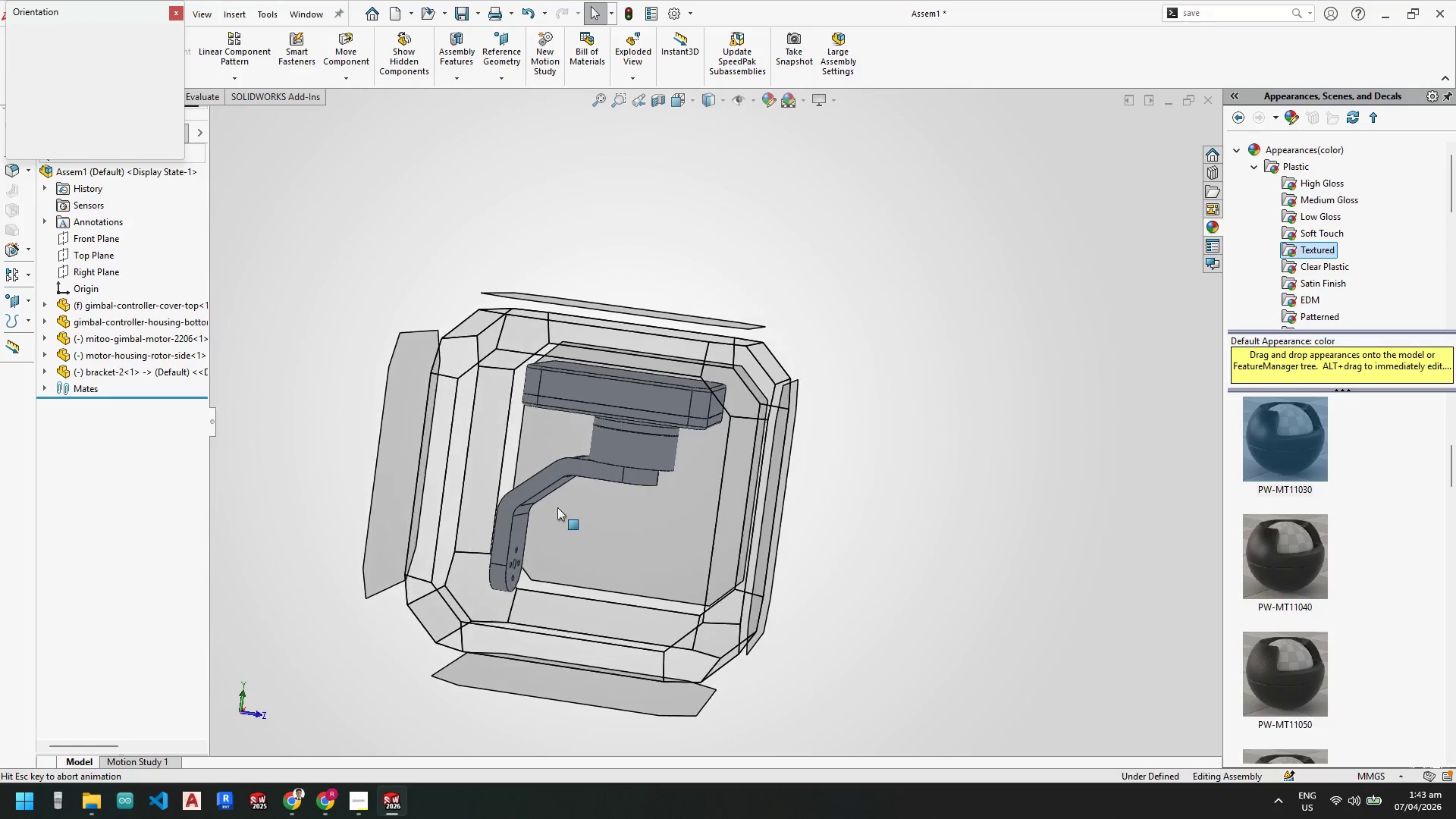 
left_click([554, 507])
 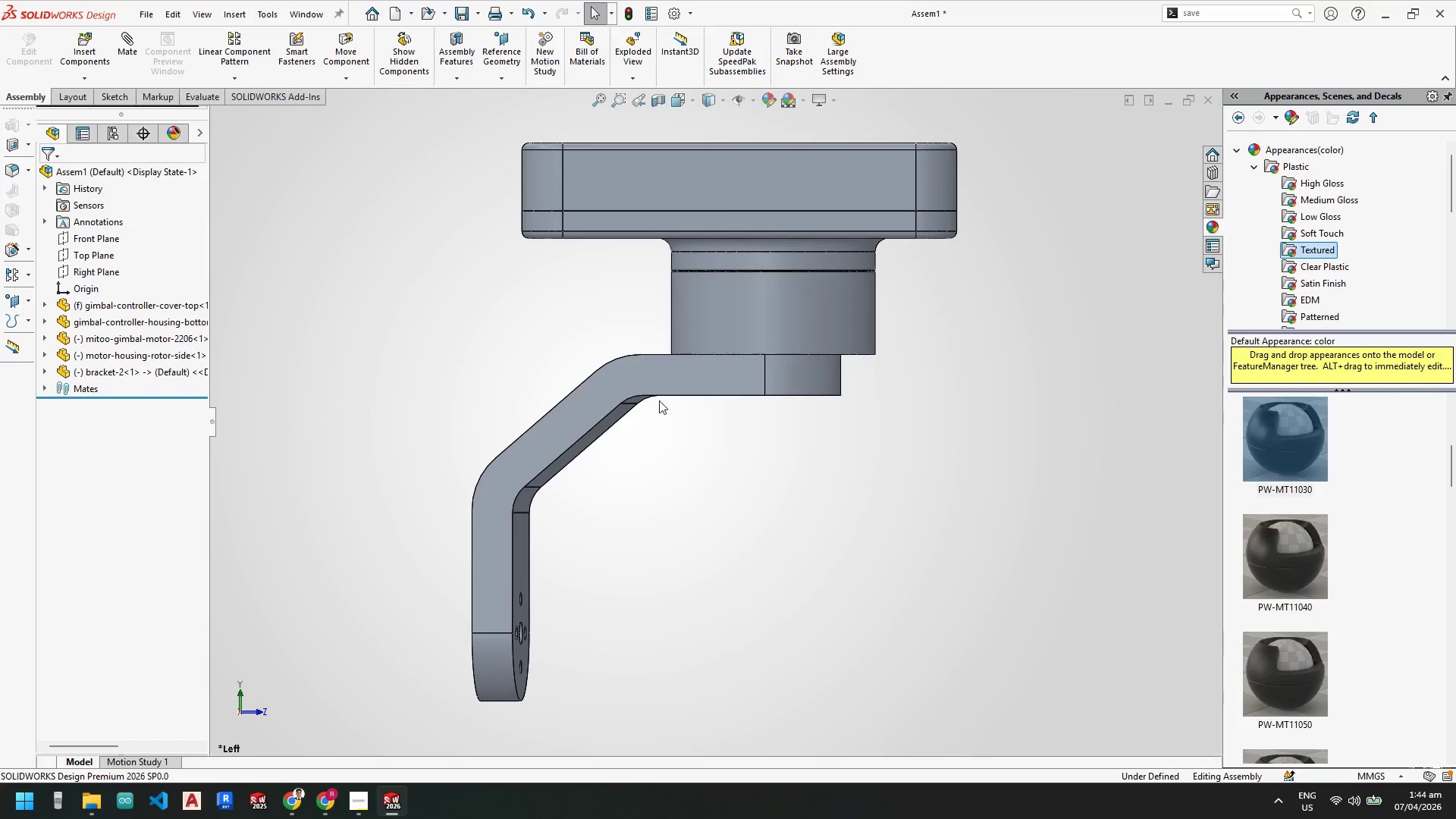 
left_click([664, 378])
 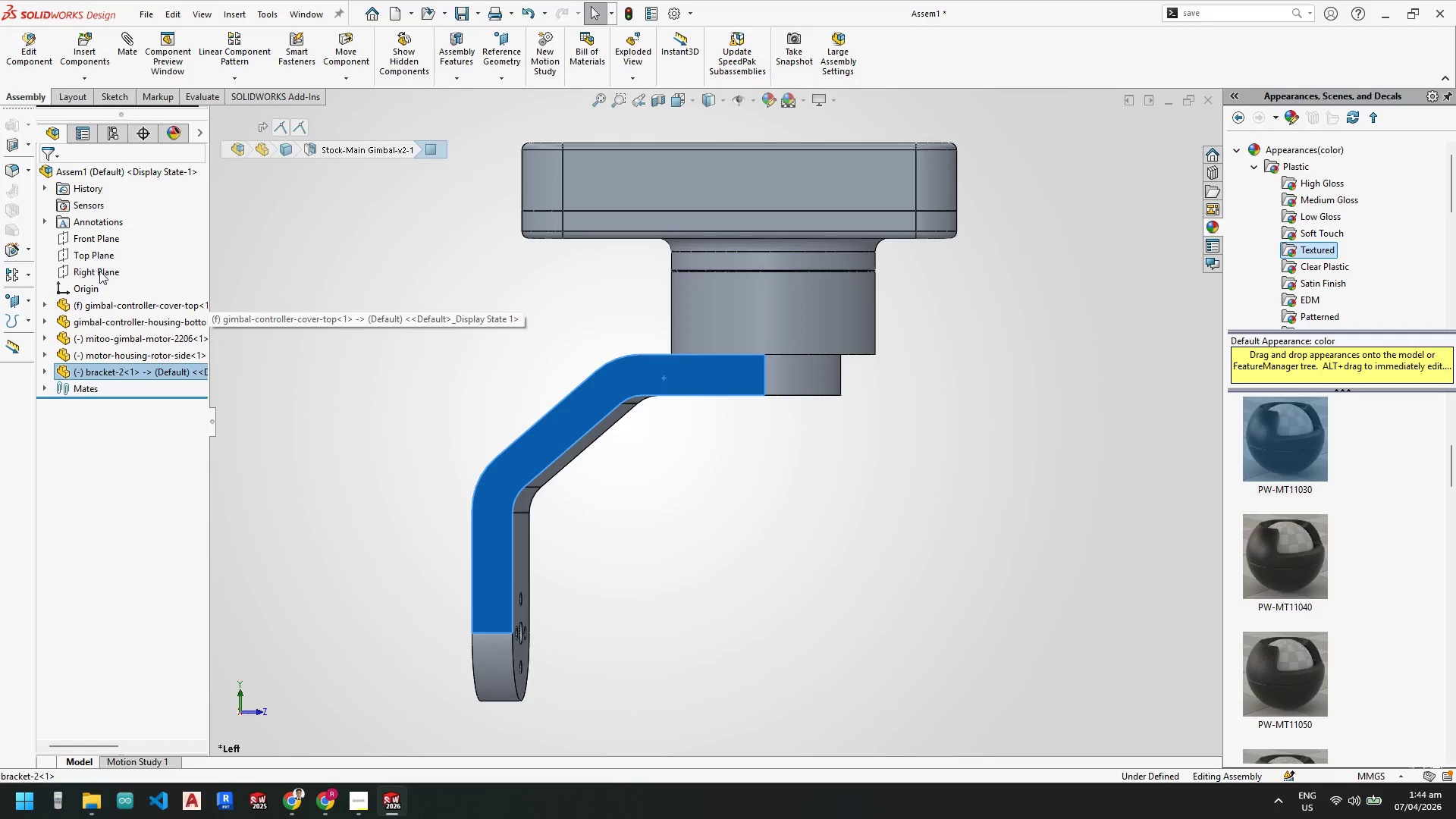 
left_click([99, 271])
 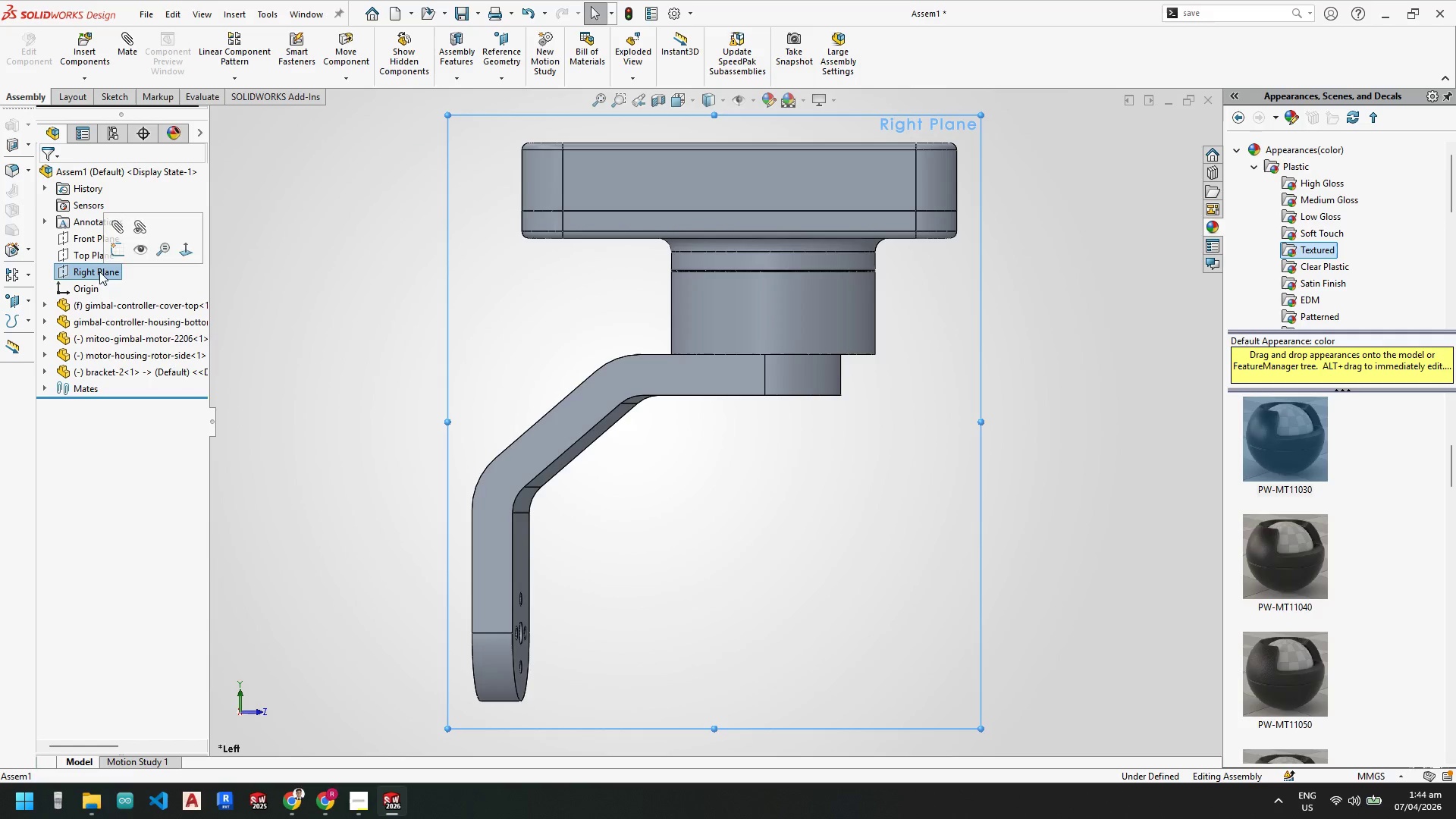 
hold_key(key=ControlLeft, duration=1.67)
left_click([582, 404])
 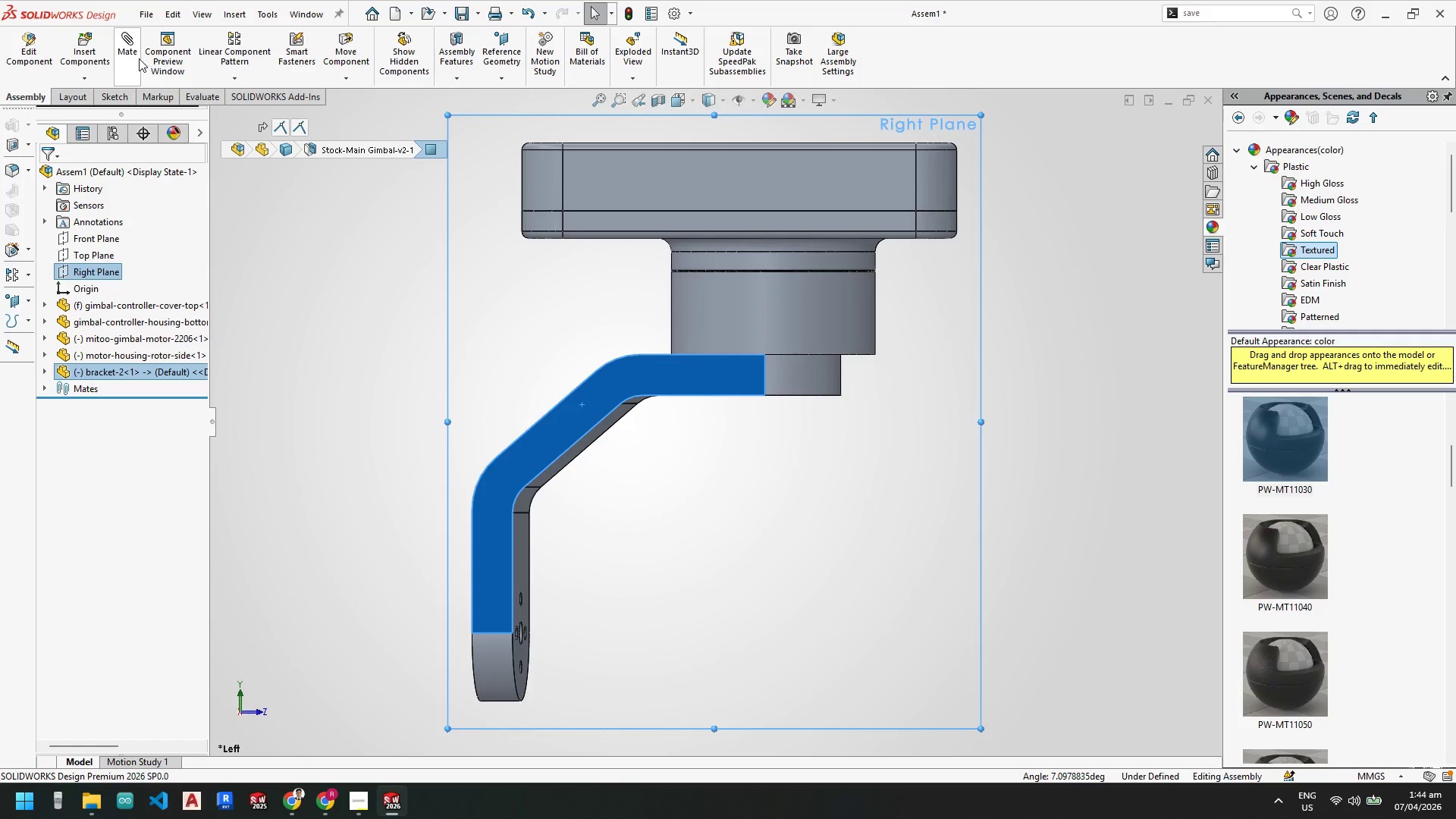 
left_click([136, 54])
 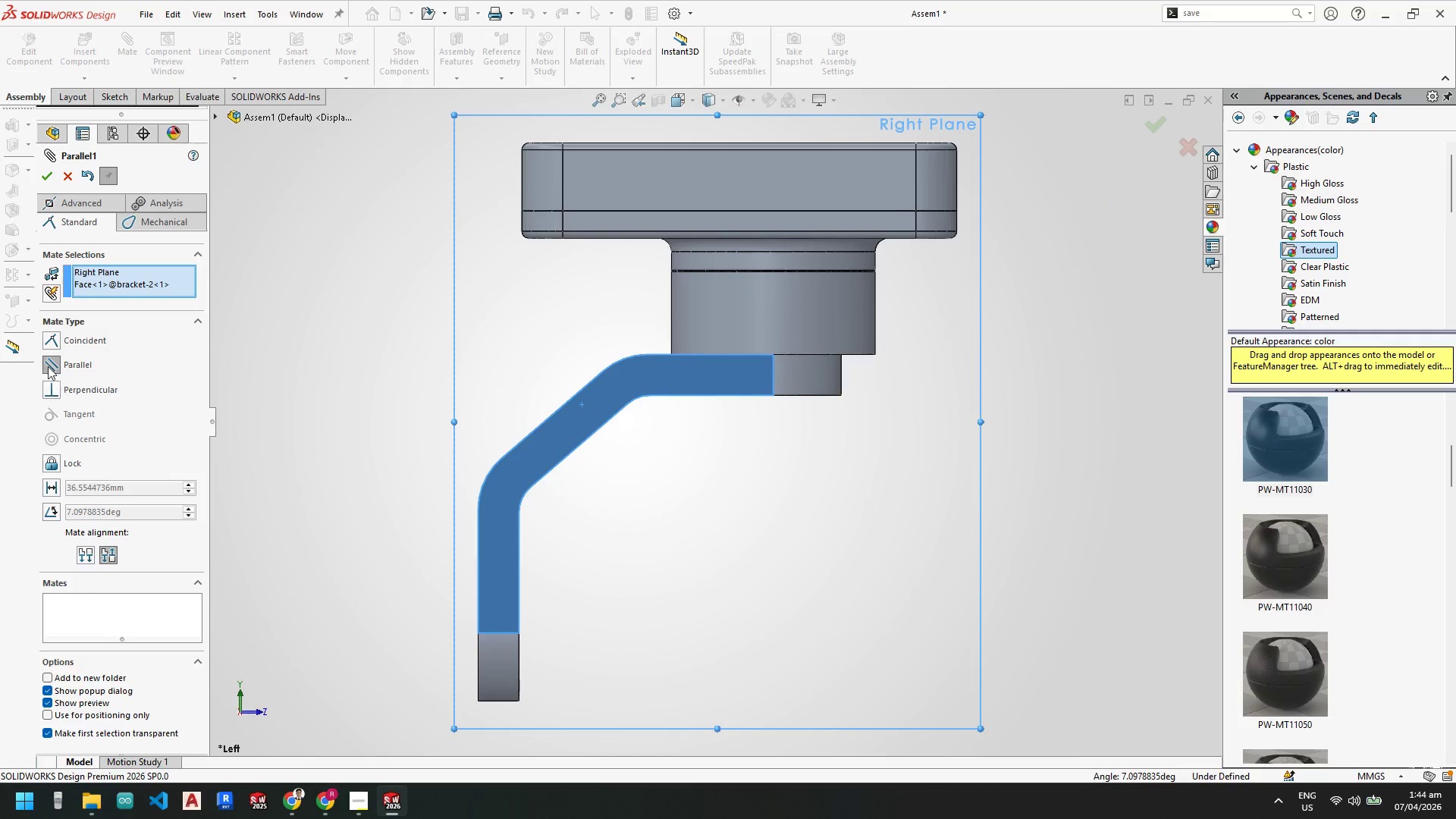 
left_click([43, 176])
 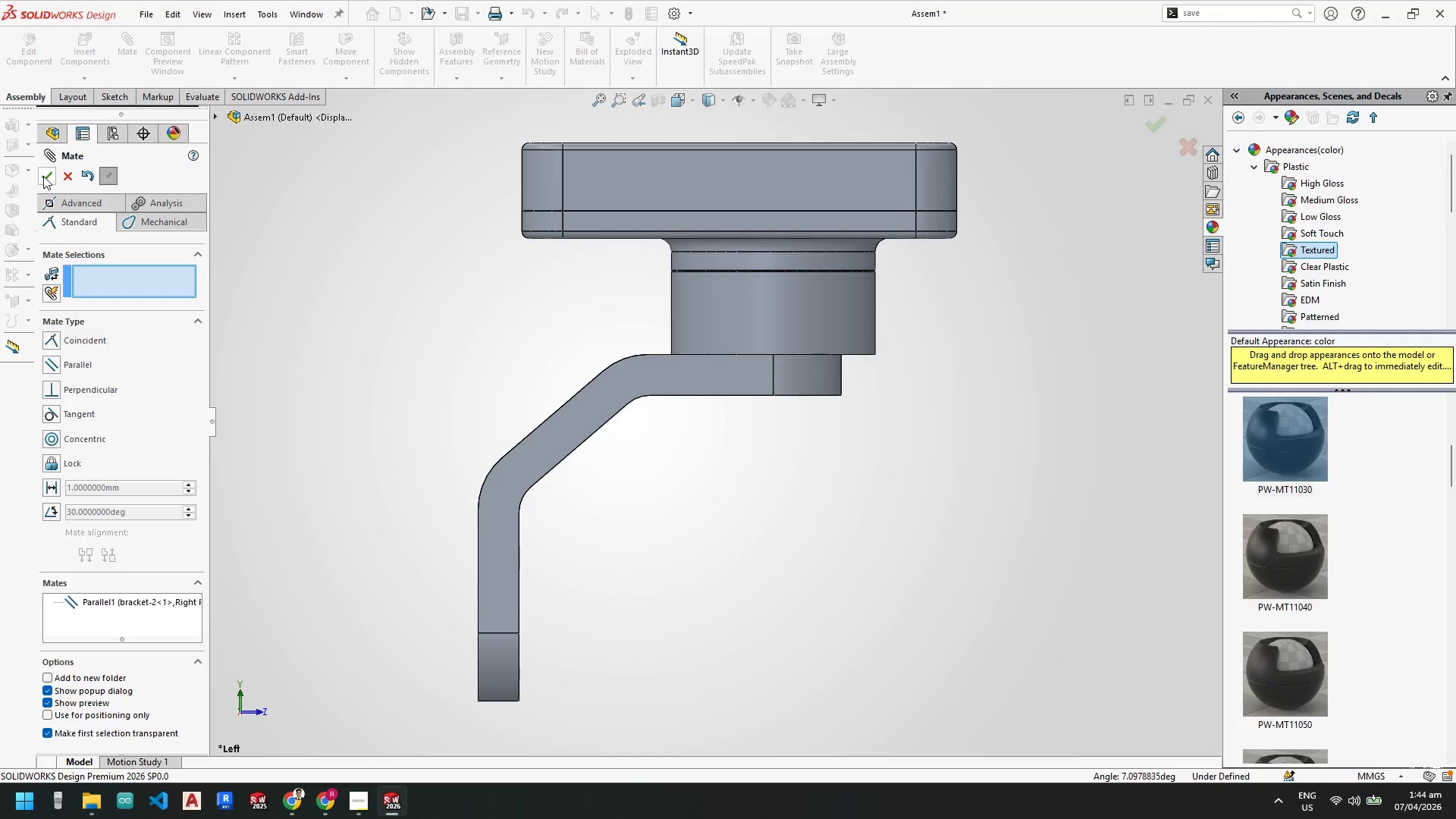 
left_click([43, 176])
 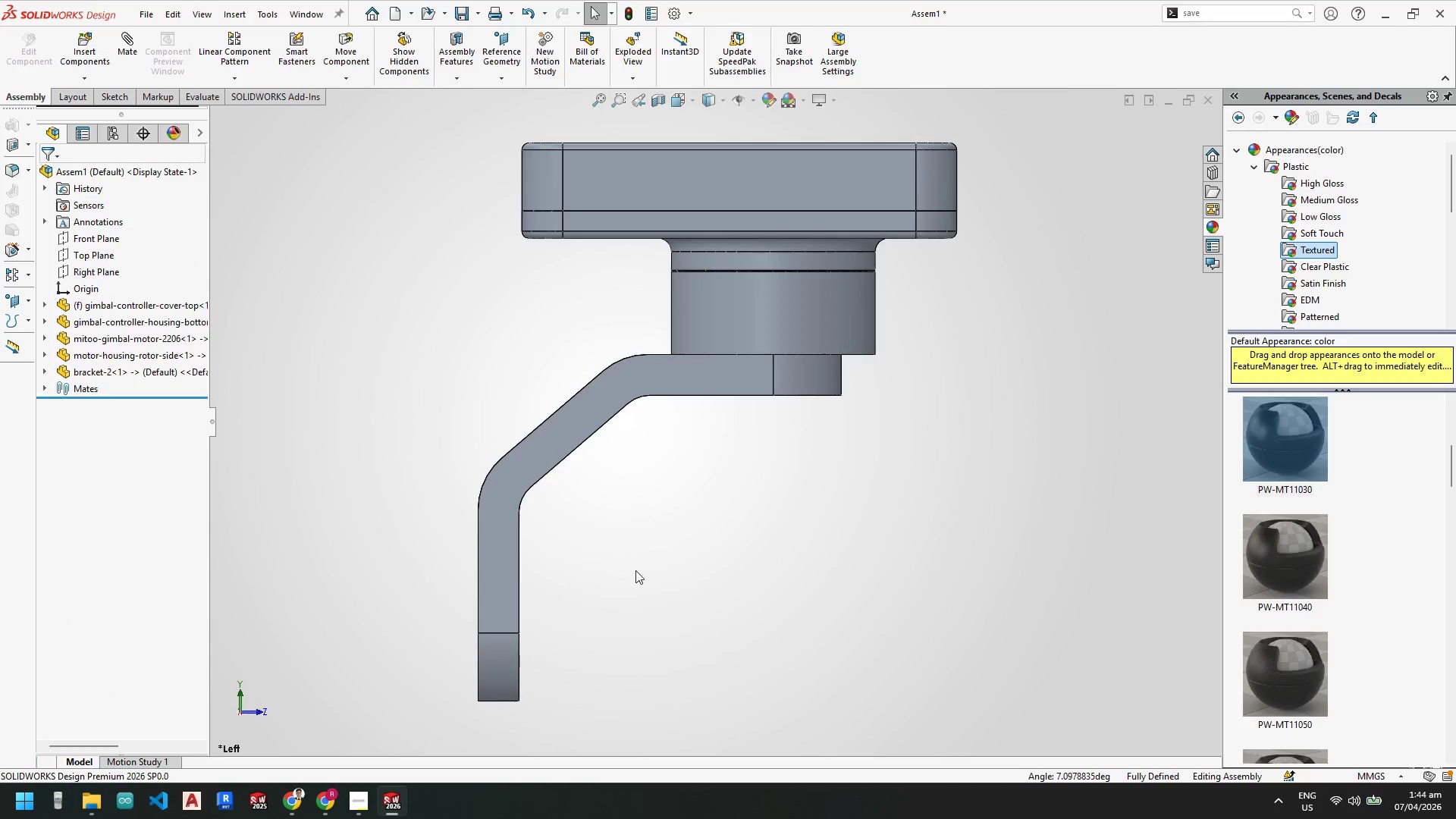 
scroll: coordinate [637, 544], scroll_direction: up, amount: 4.0
 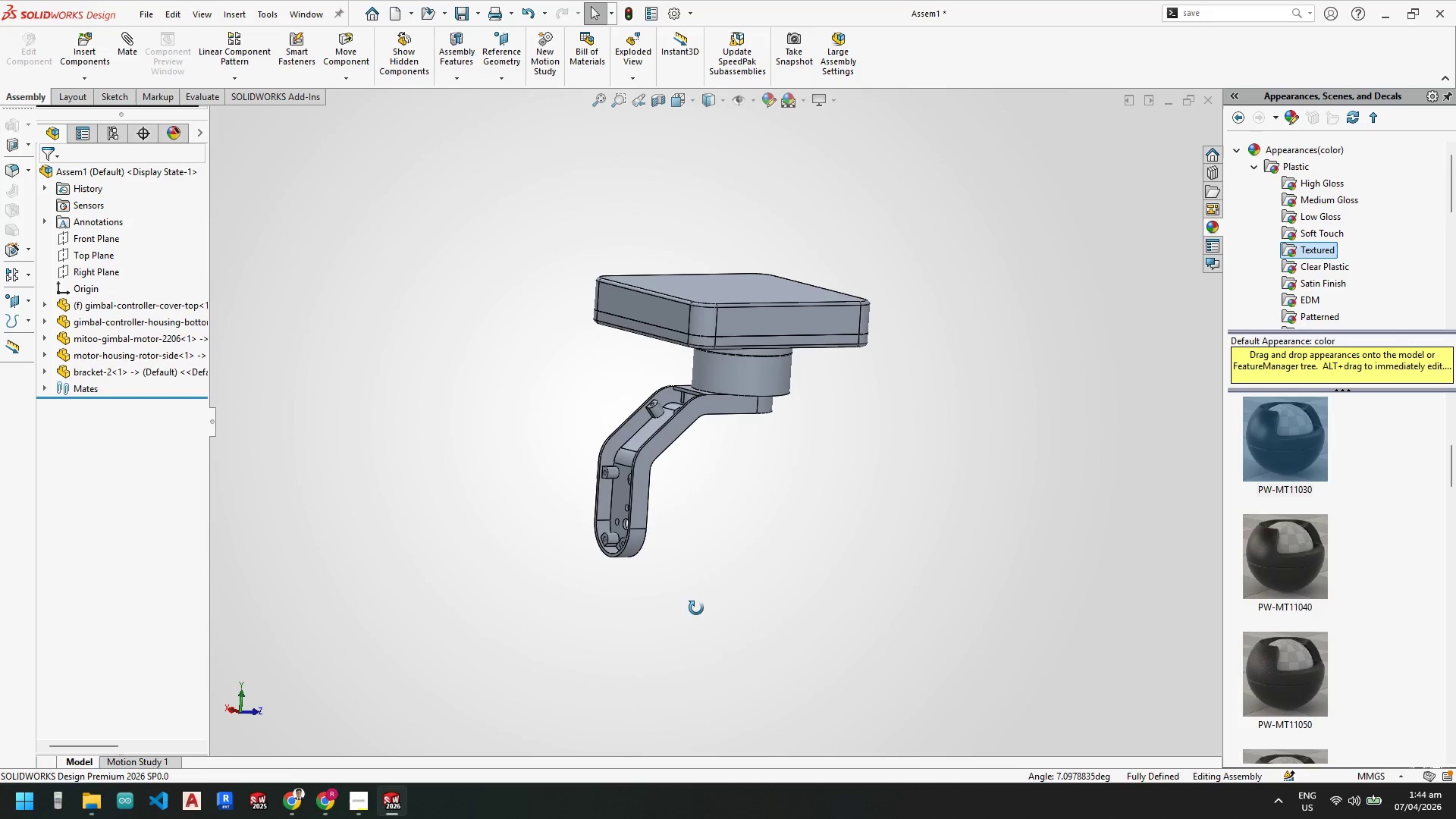 
scroll: coordinate [654, 519], scroll_direction: down, amount: 4.0
 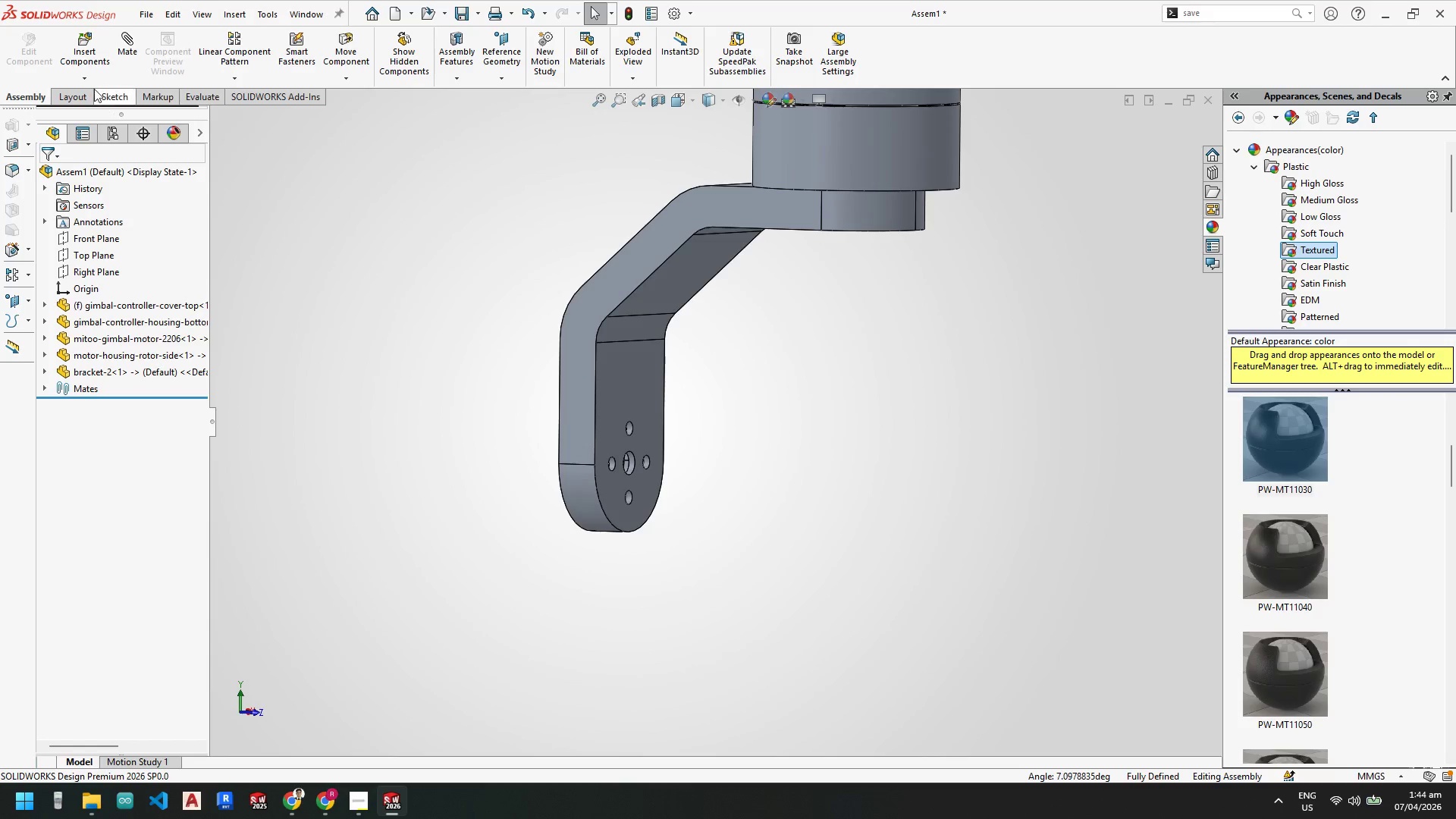 
left_click([80, 52])
 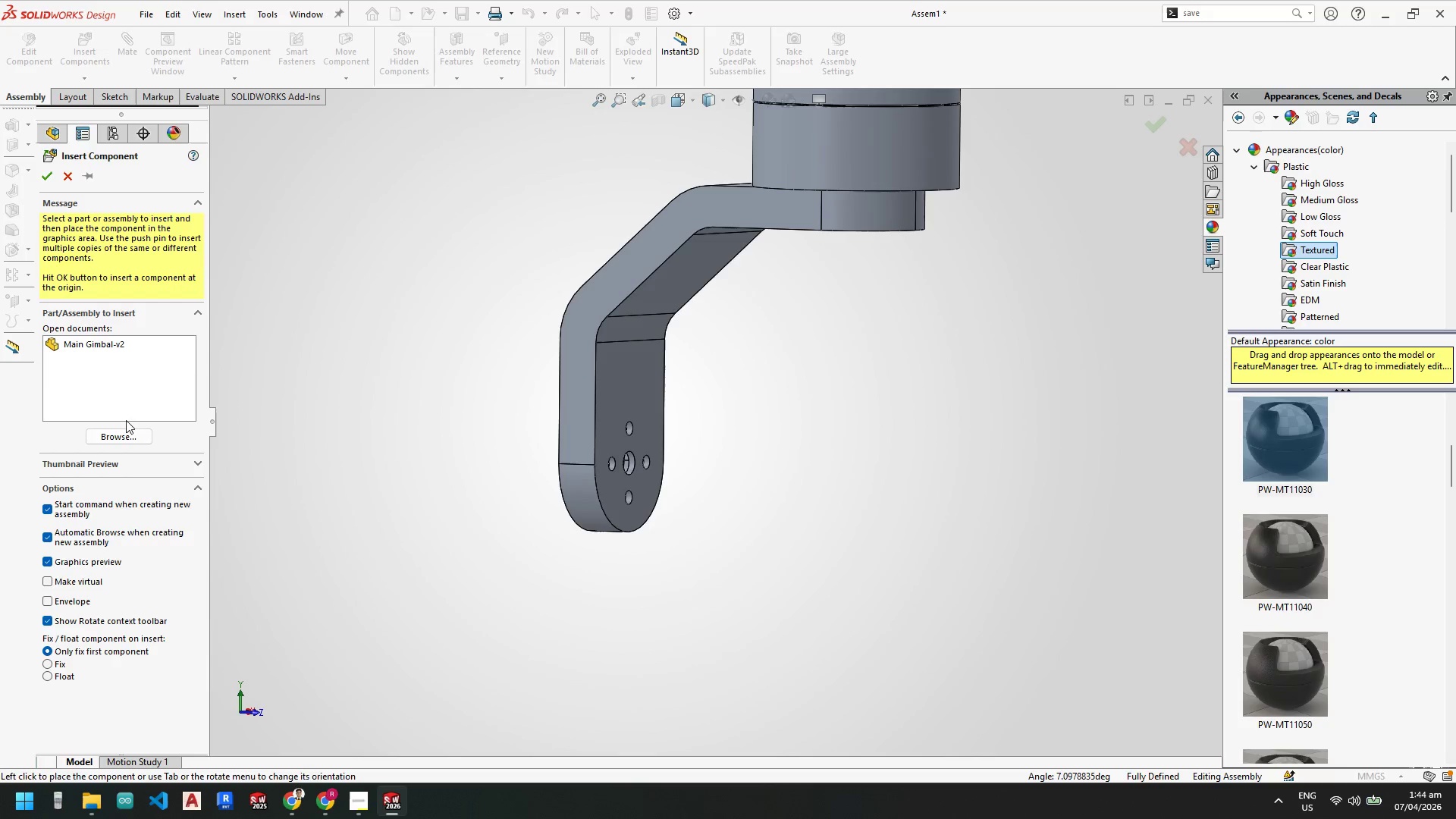 
left_click([122, 432])
 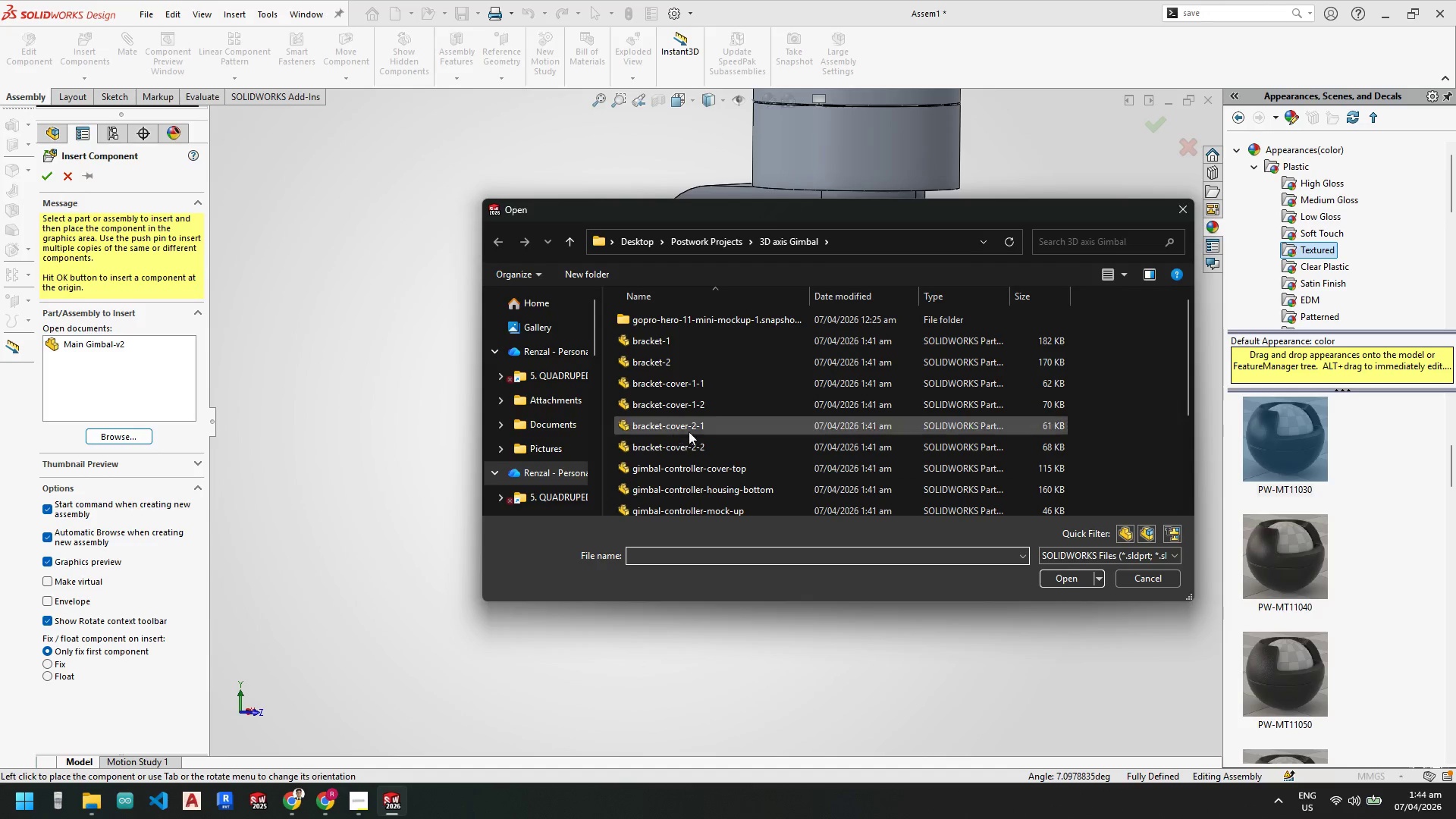 
scroll: coordinate [711, 436], scroll_direction: down, amount: 4.0
 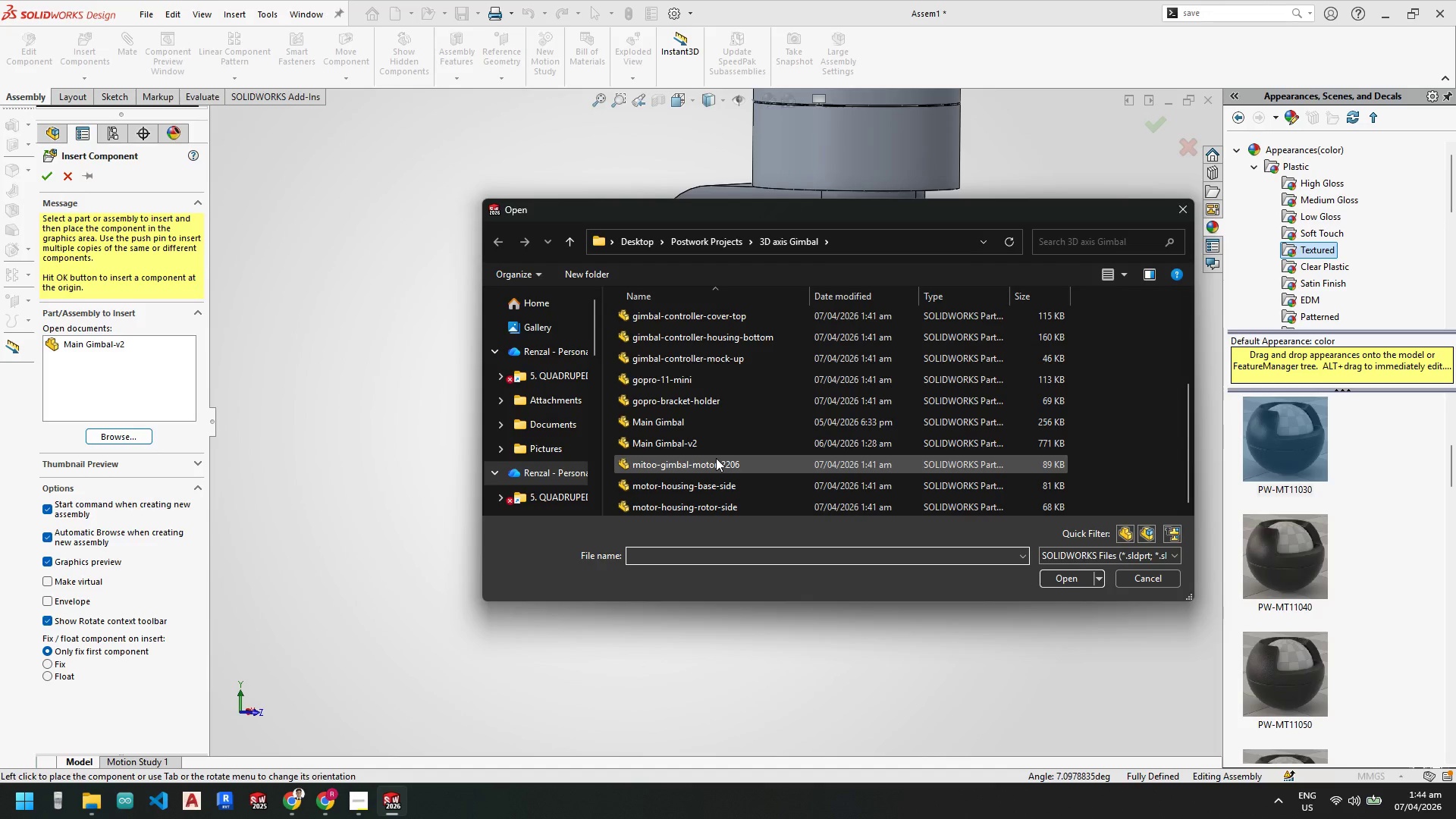 
scroll: coordinate [717, 461], scroll_direction: none, amount: 0.0
 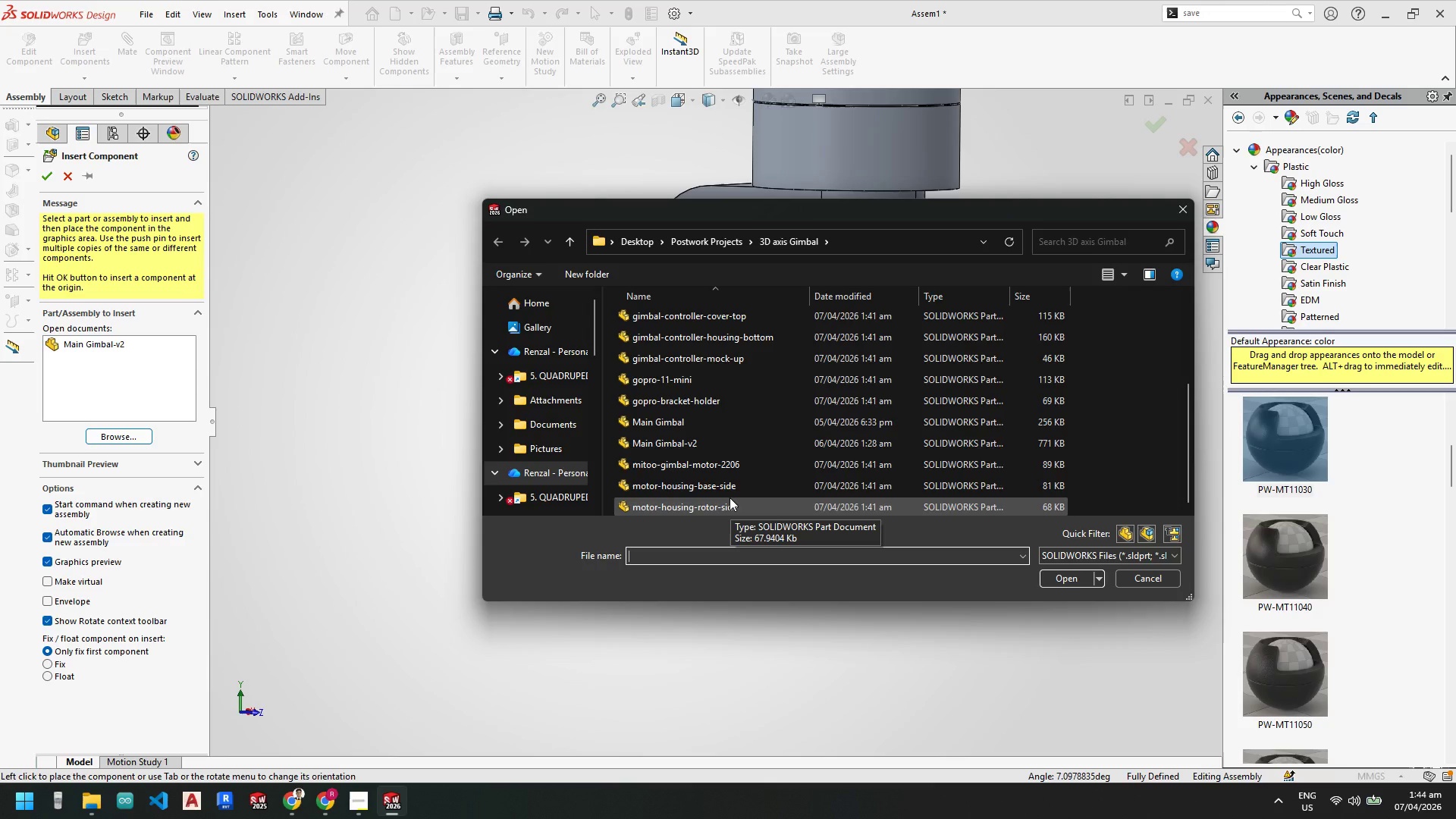 
double_click([728, 488])
 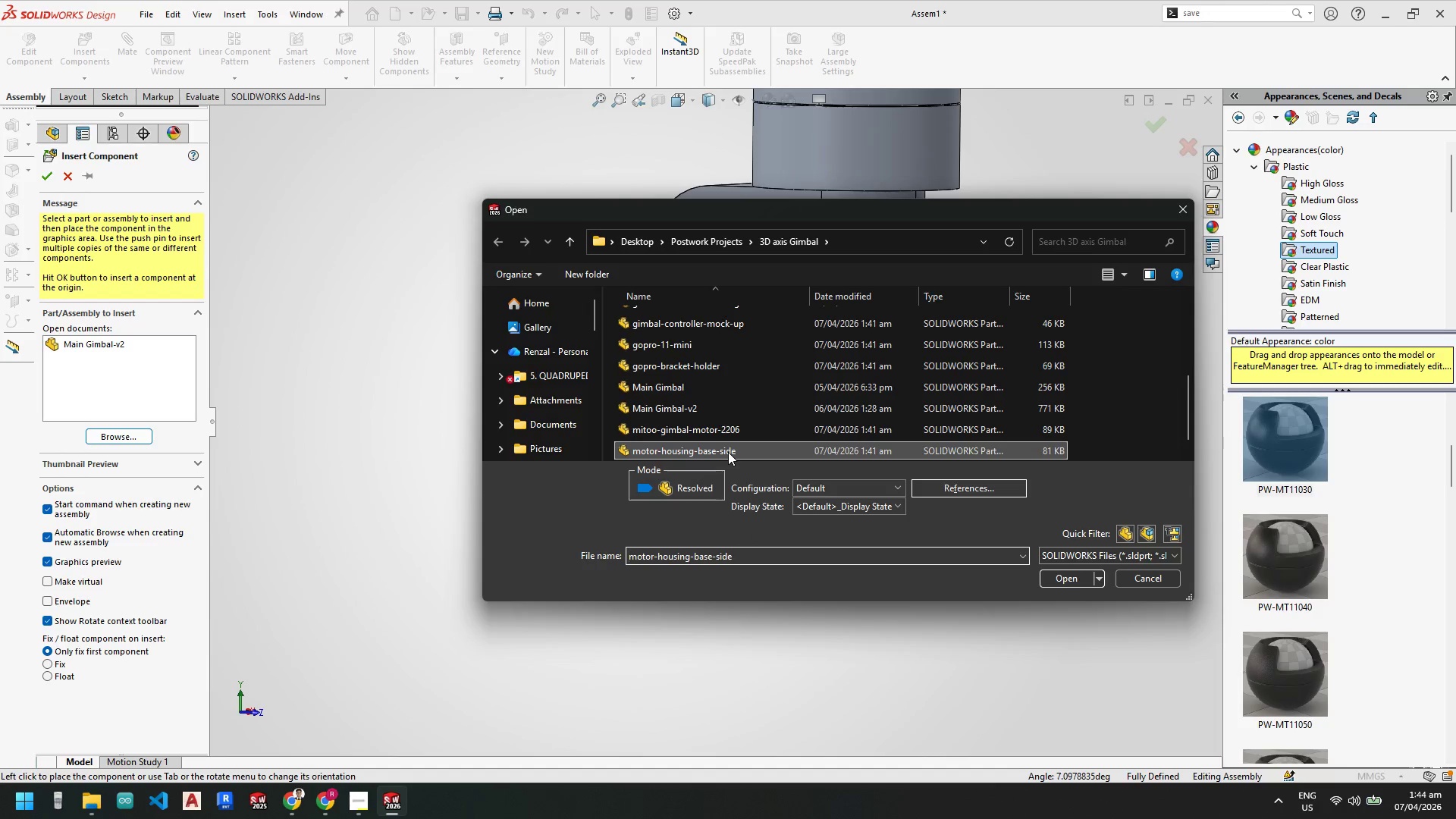 
double_click([728, 452])
 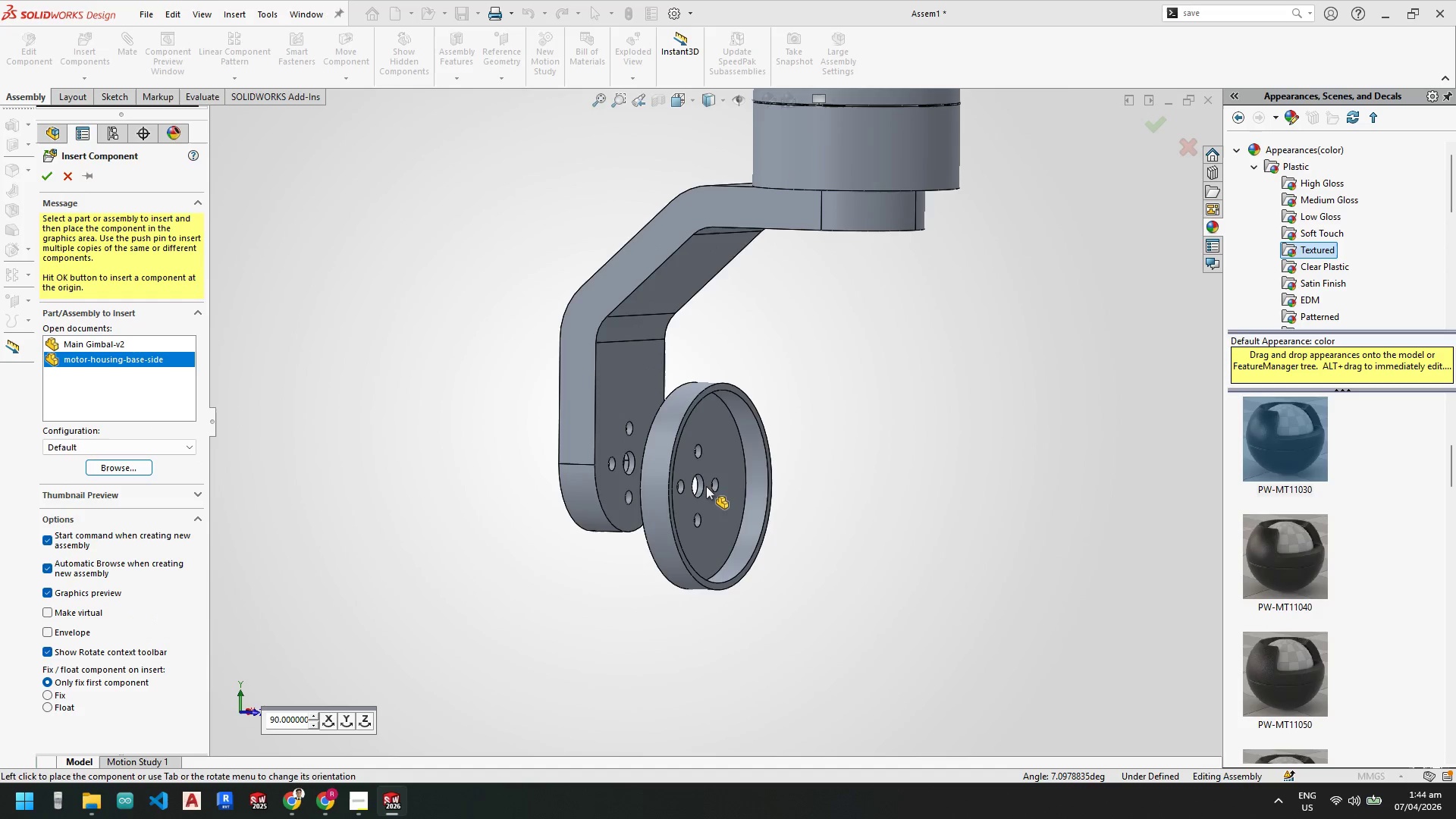 
left_click([705, 484])
 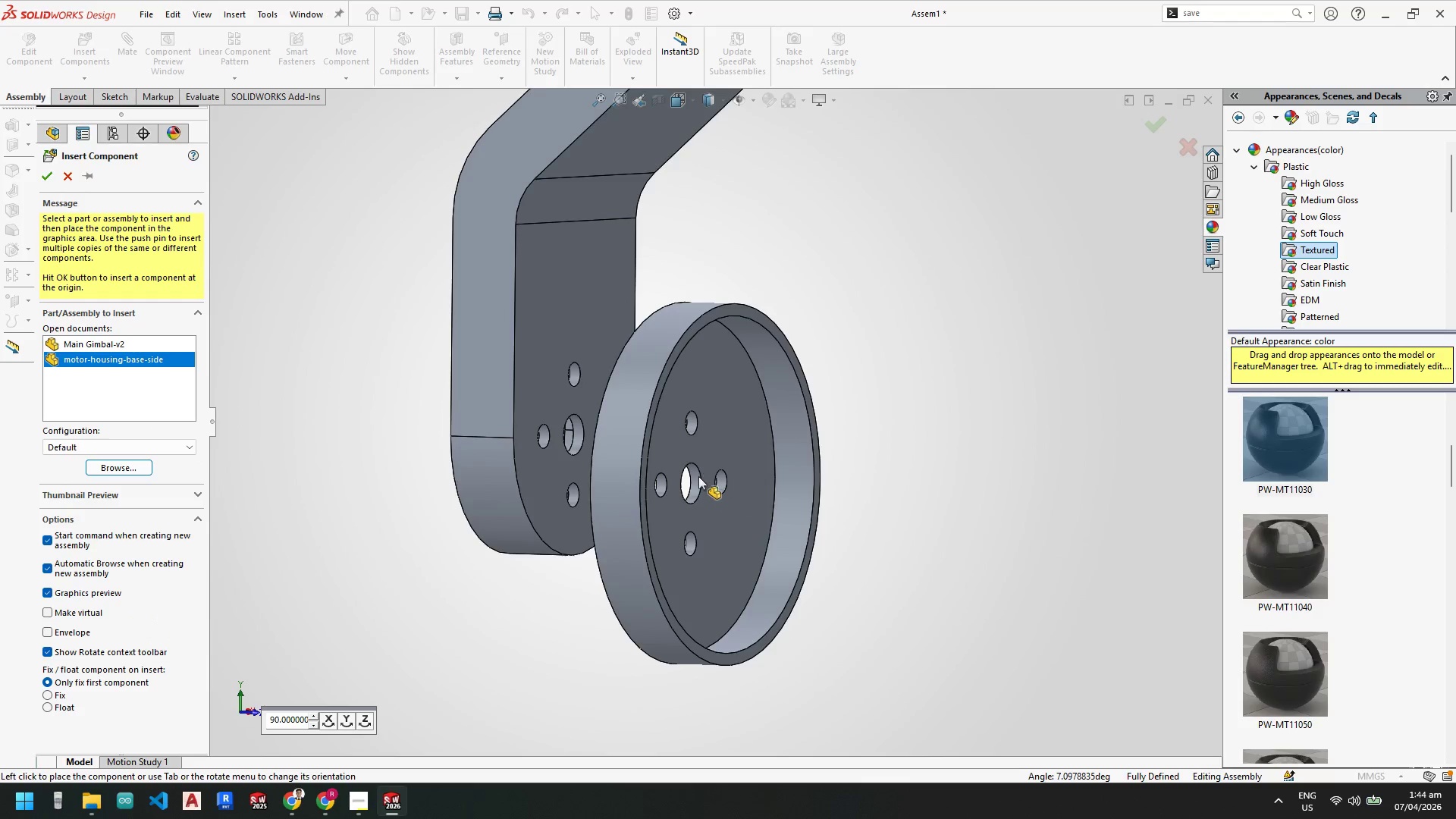 
scroll: coordinate [689, 469], scroll_direction: down, amount: 5.0
 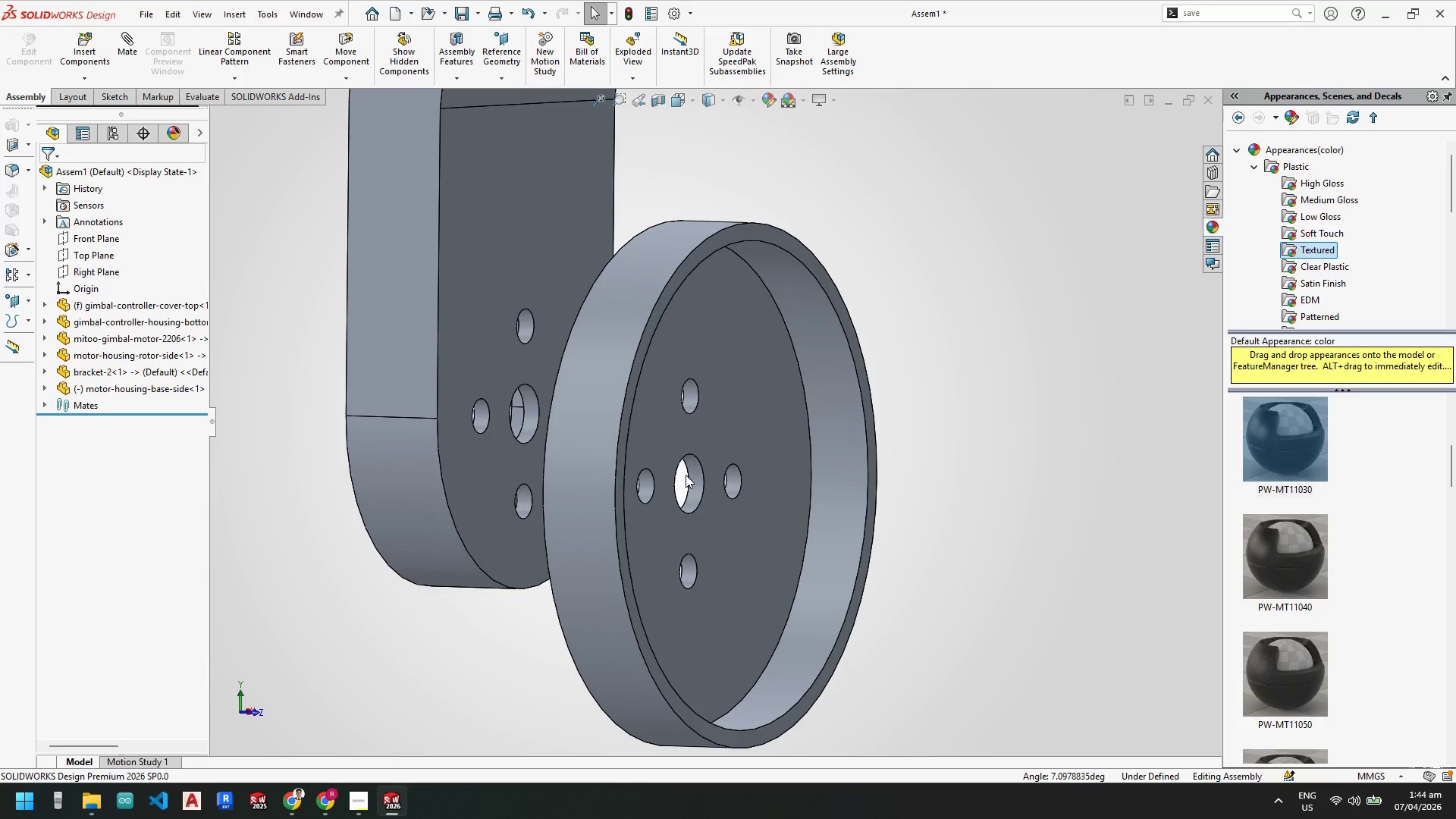 
left_click([688, 475])
 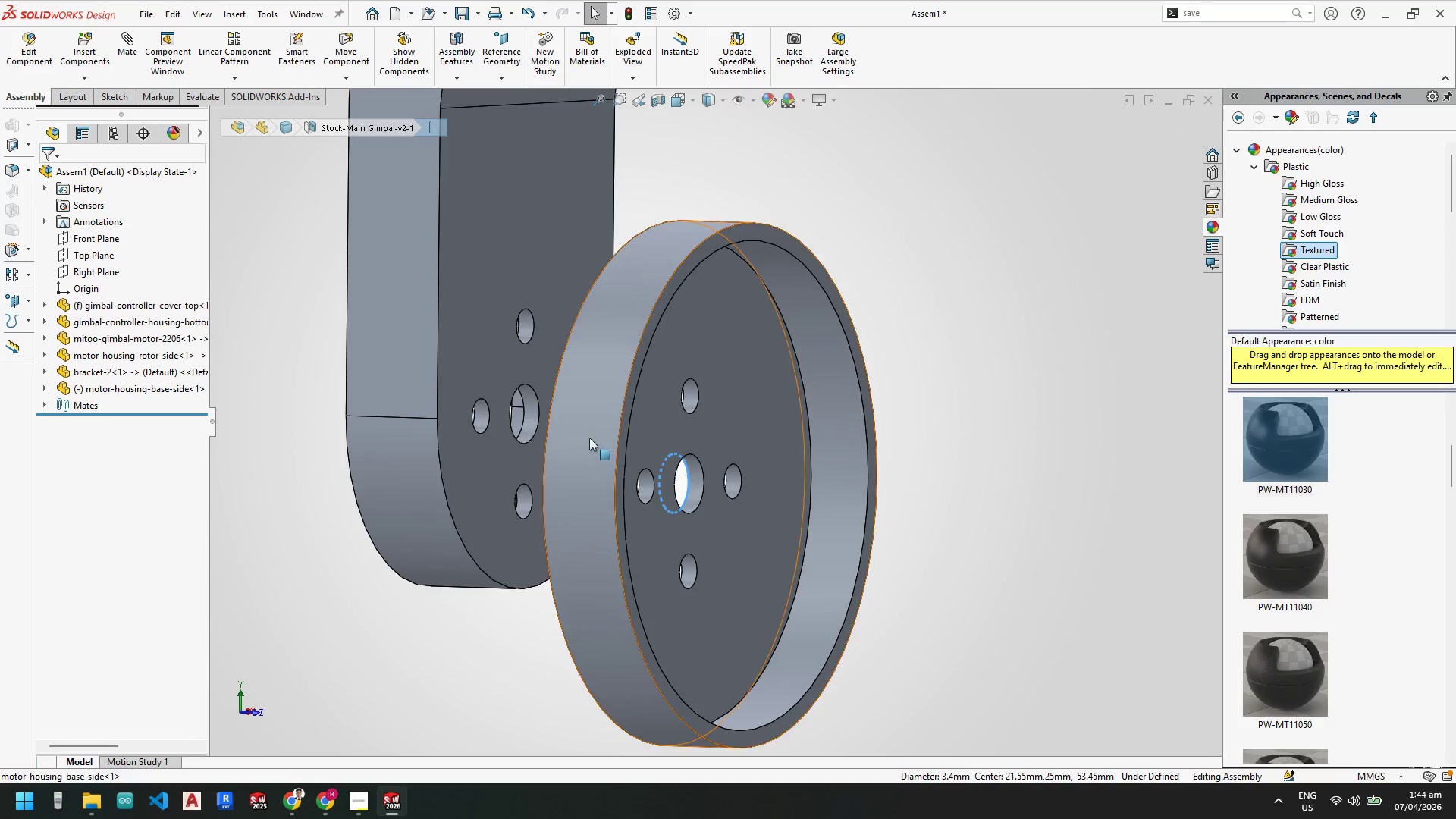 
hold_key(key=ControlLeft, duration=0.94)
left_click([538, 417])
 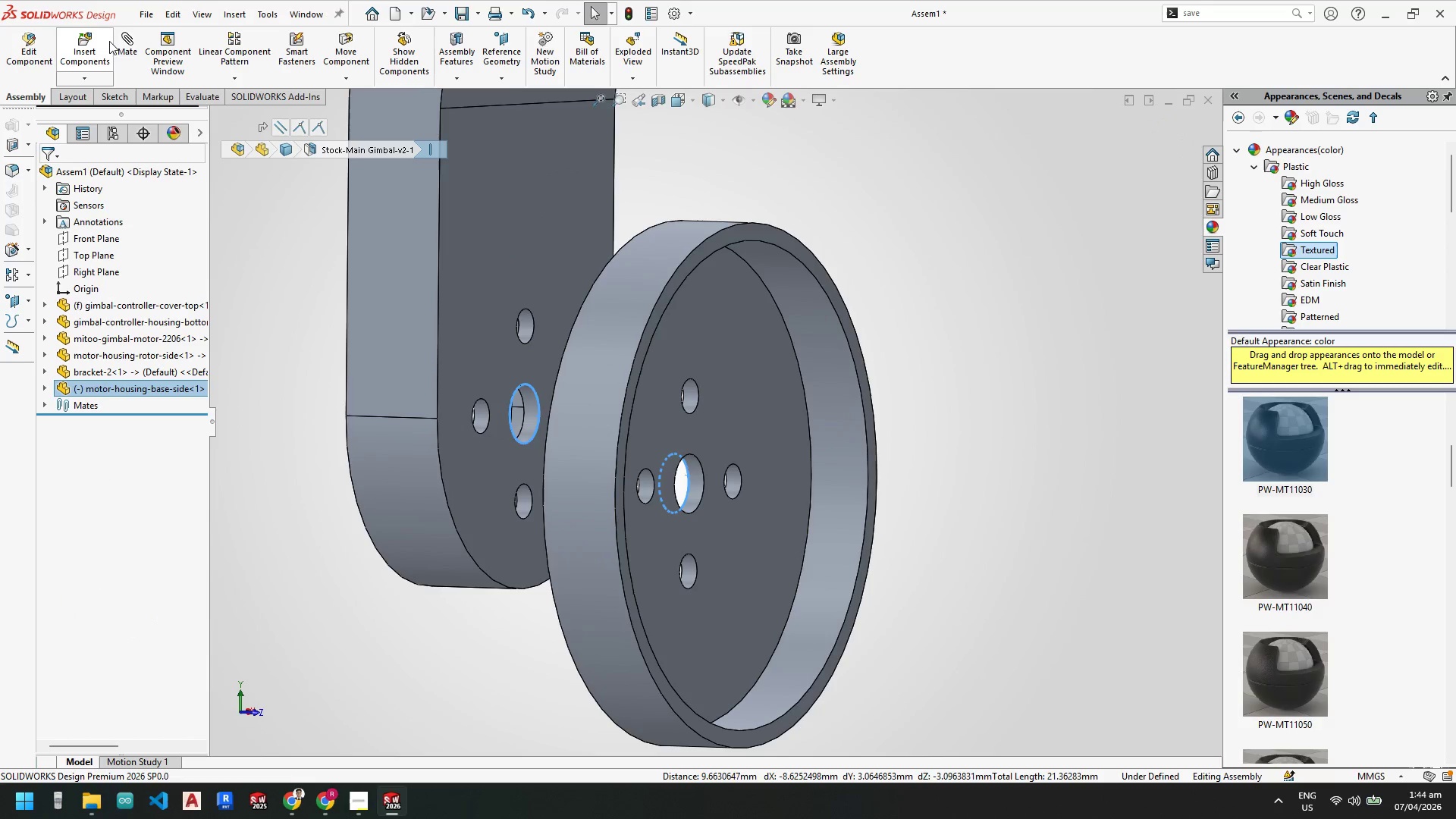 
left_click([133, 48])
 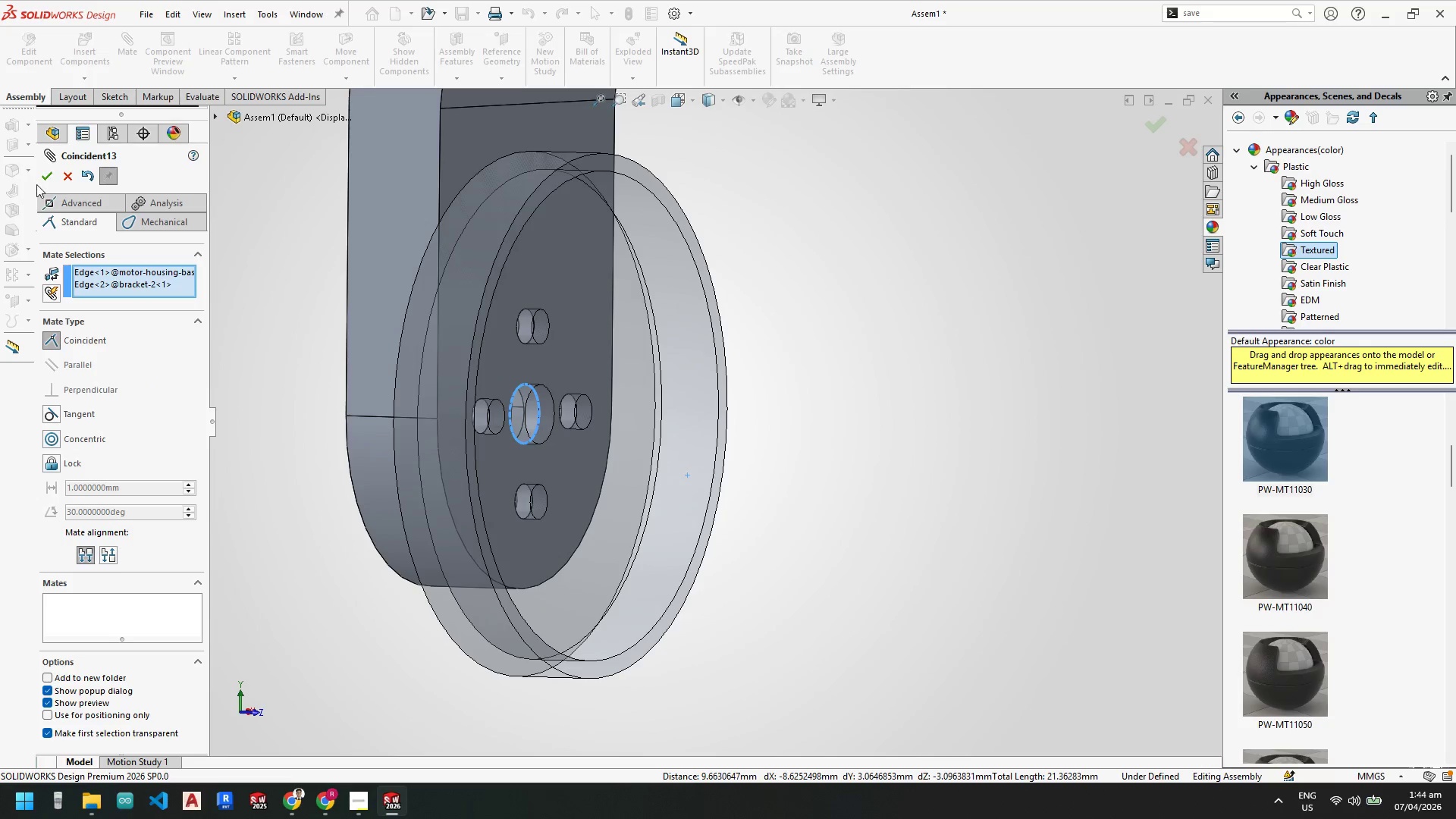 
left_click([42, 177])
 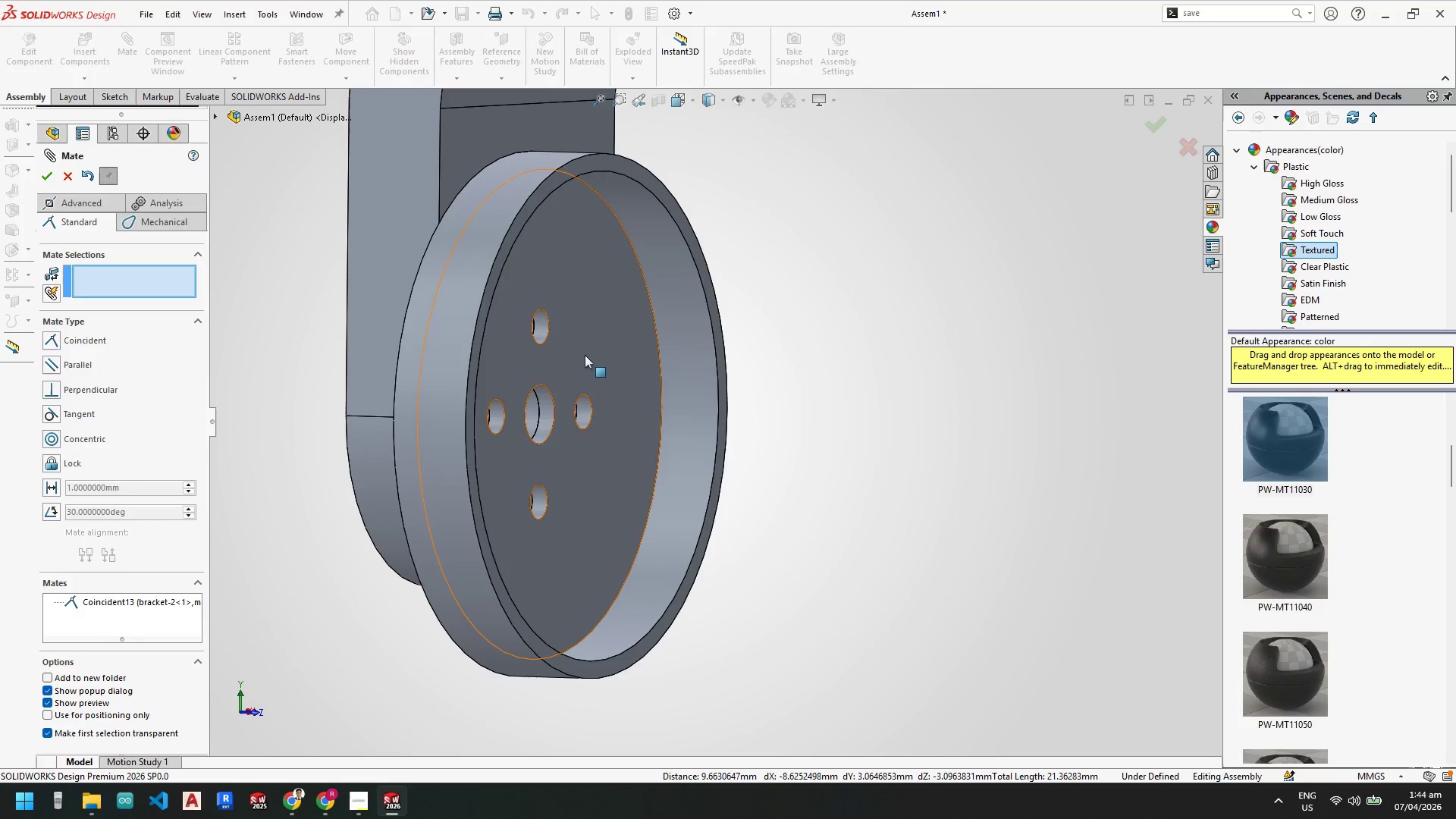 
scroll: coordinate [557, 341], scroll_direction: down, amount: 5.0
 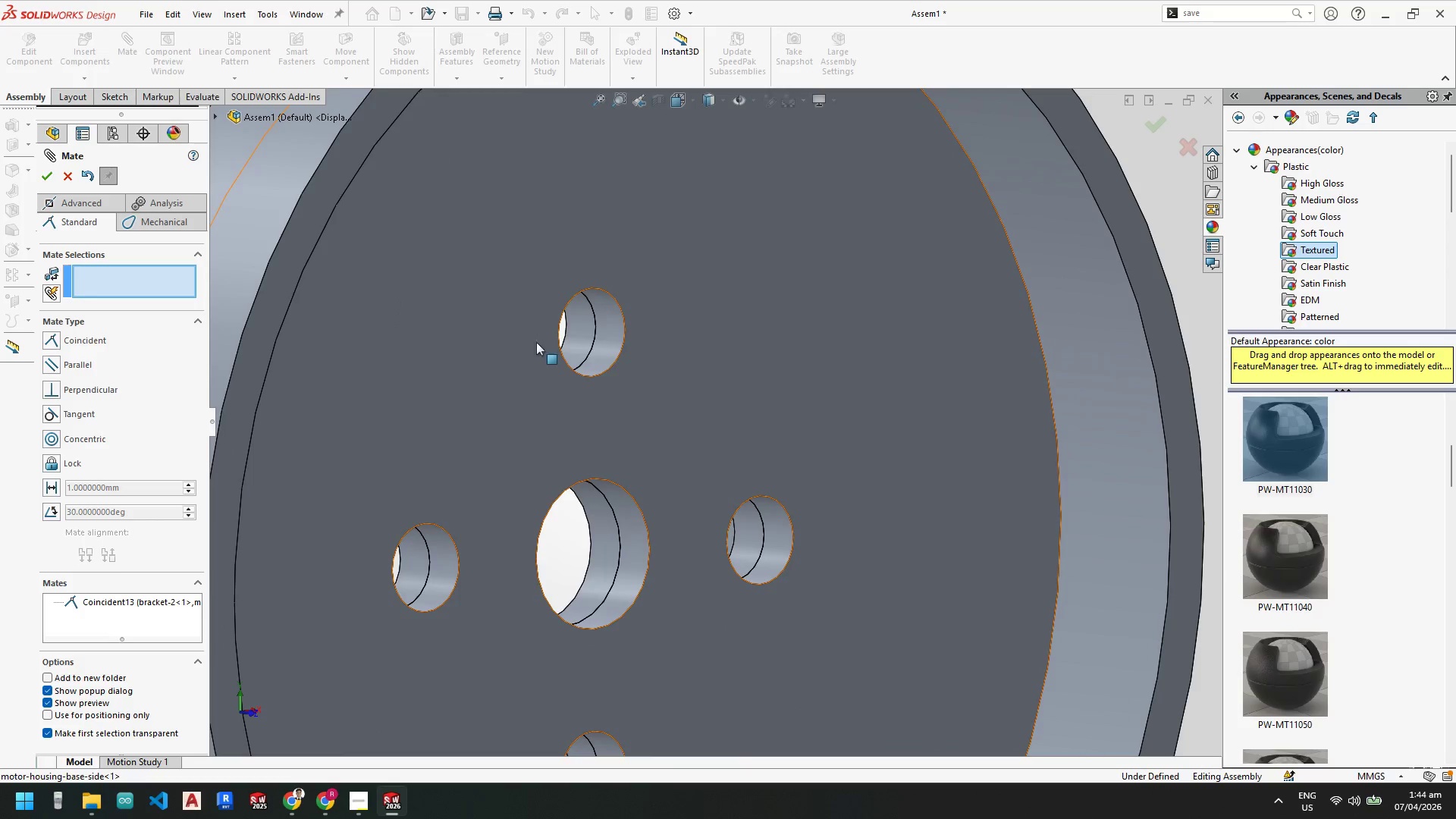 
left_click_drag(start_coordinate=[661, 329], to_coordinate=[688, 330])
 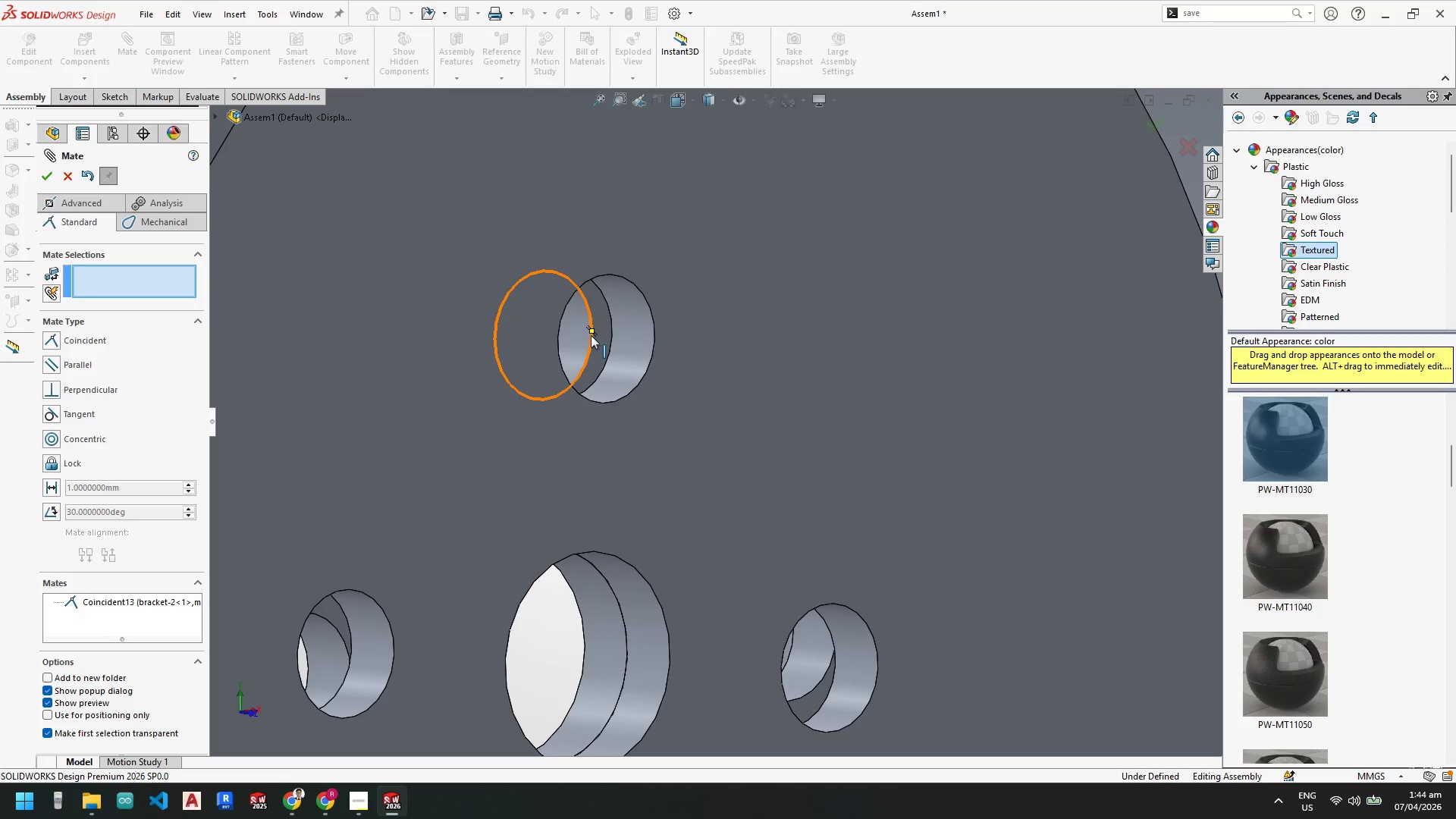 
scroll: coordinate [626, 337], scroll_direction: down, amount: 2.0
 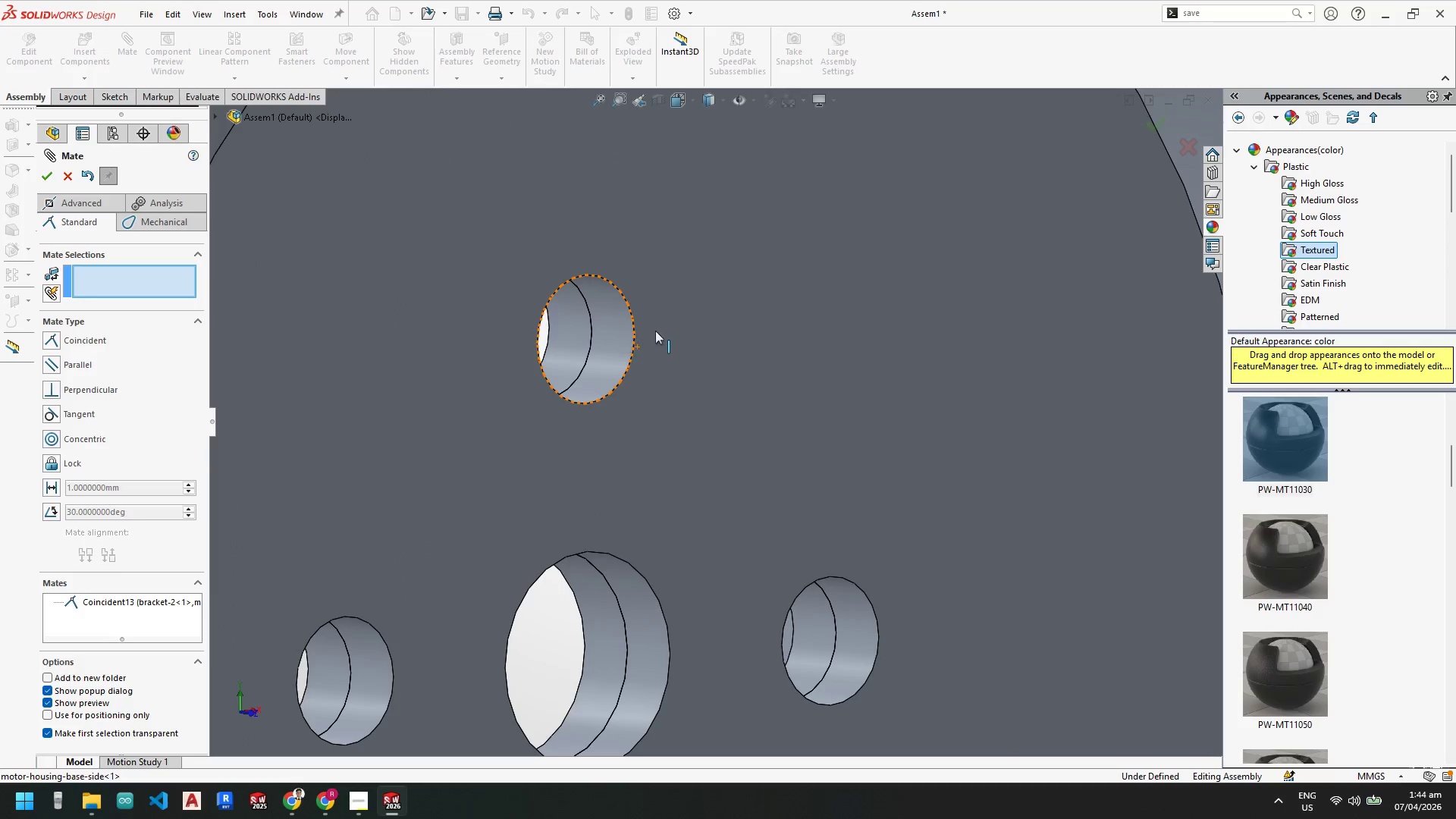 
left_click([591, 335])
 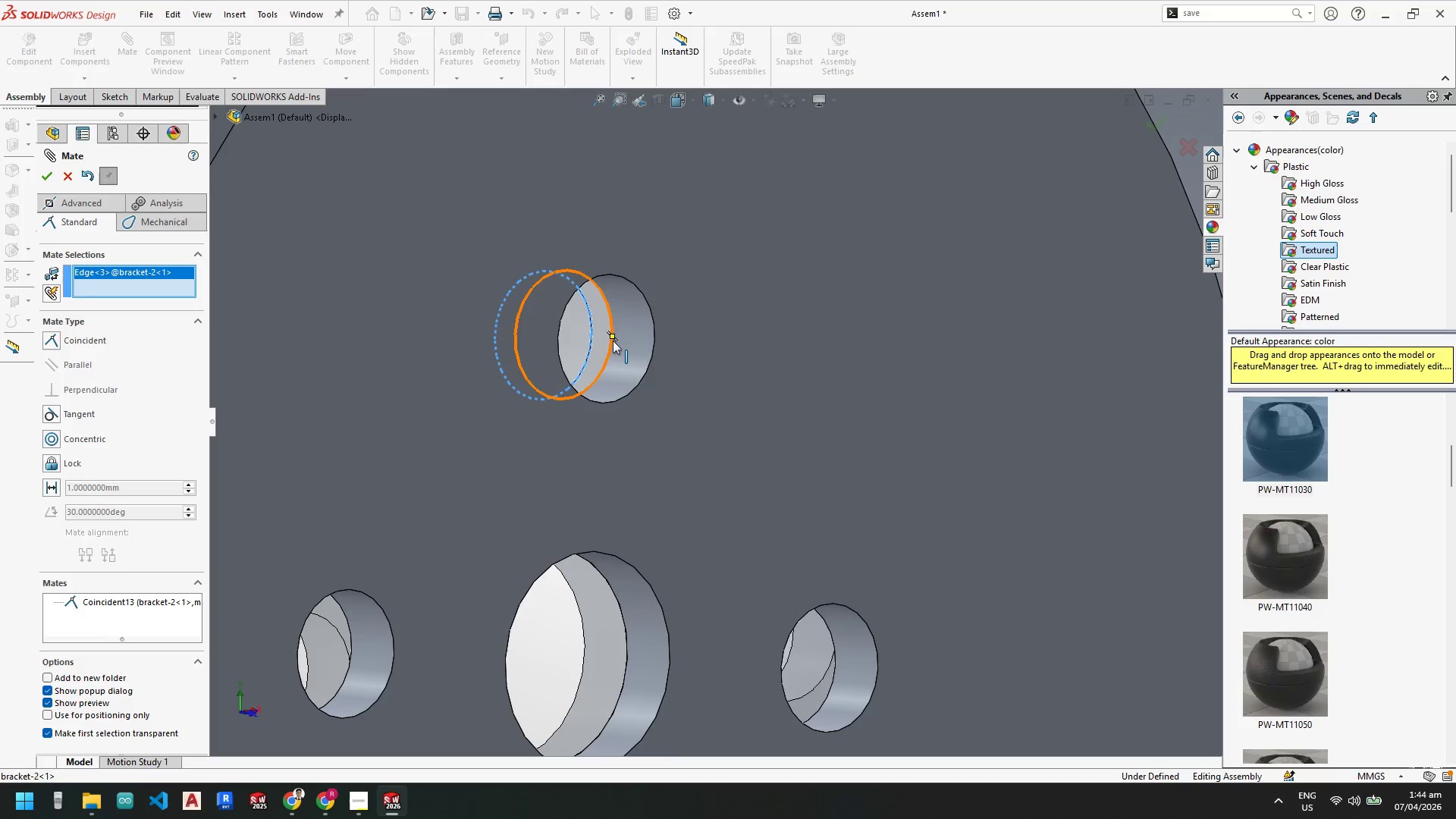 
hold_key(key=ControlLeft, duration=0.92)
left_click([610, 341])
 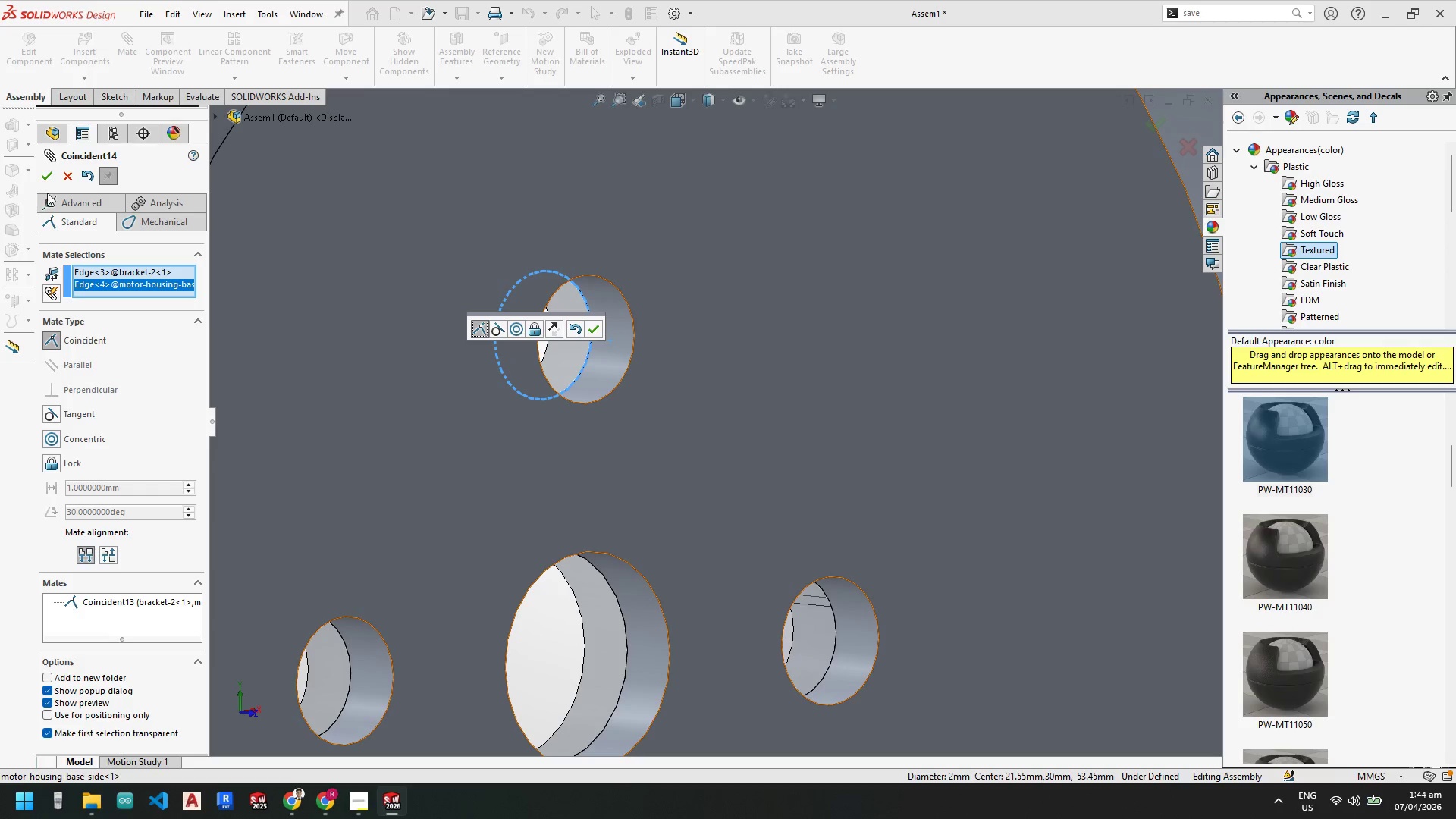 
left_click([44, 180])
 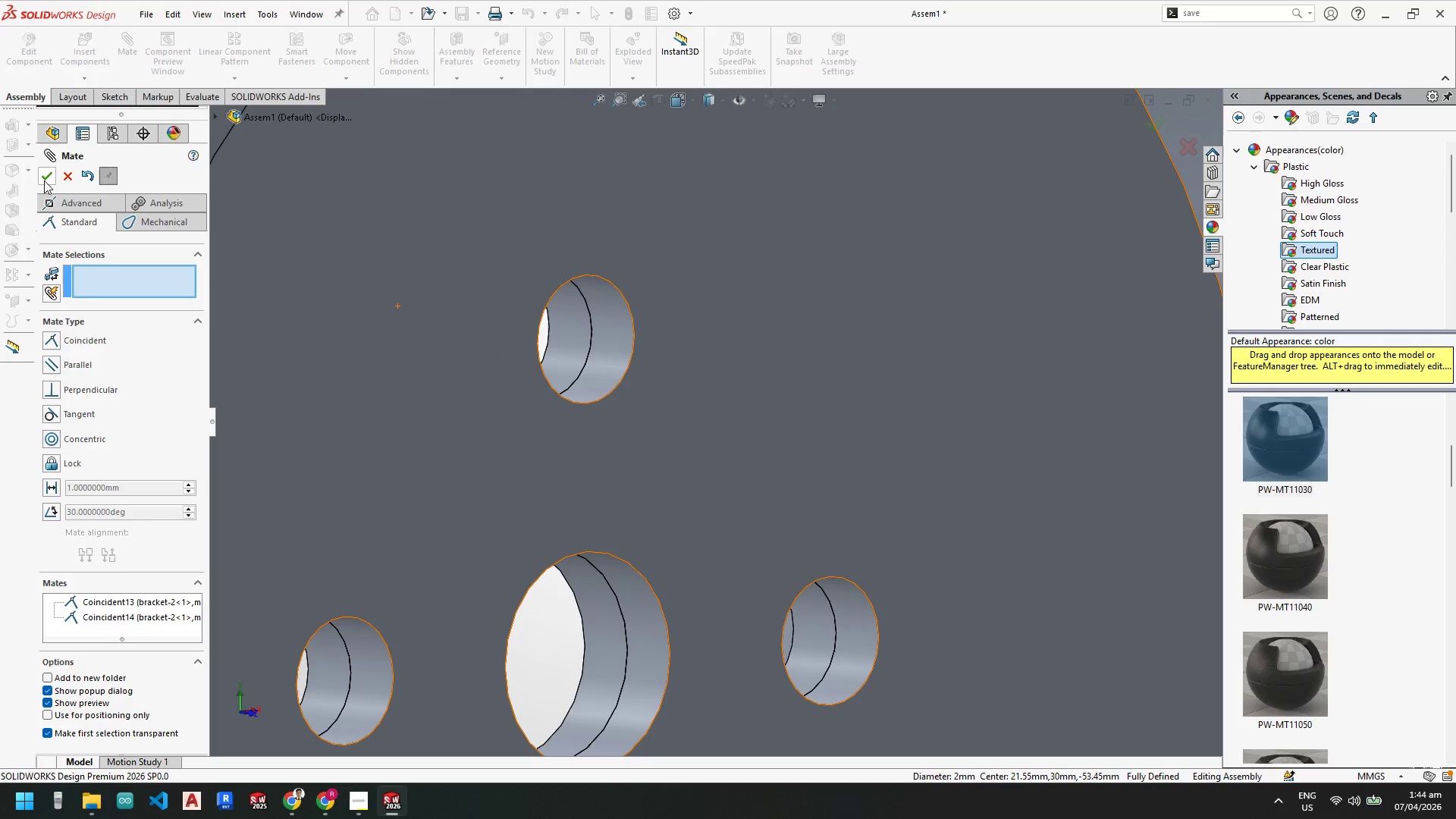 
left_click([44, 180])
 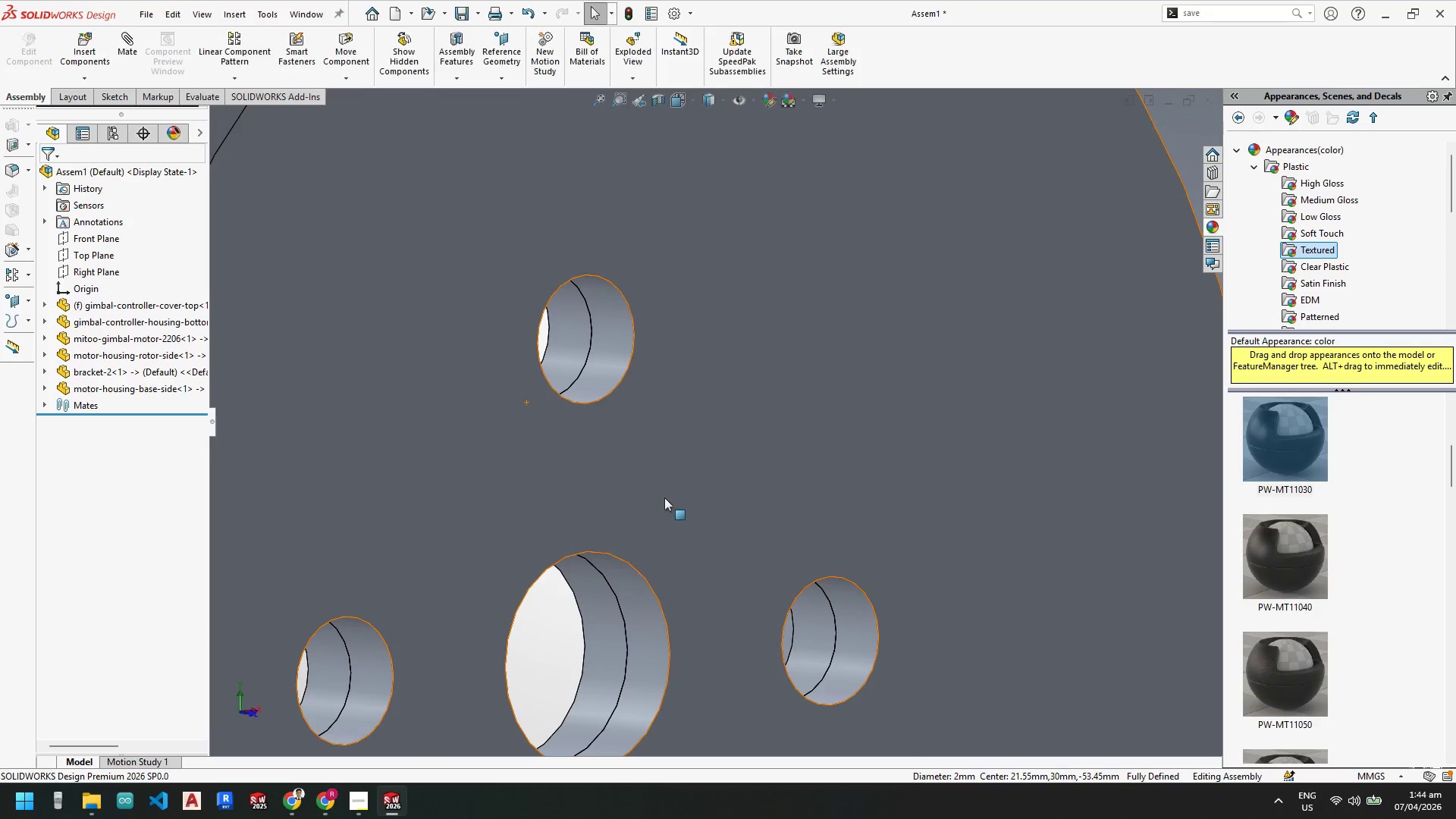 
scroll: coordinate [657, 487], scroll_direction: up, amount: 10.0
 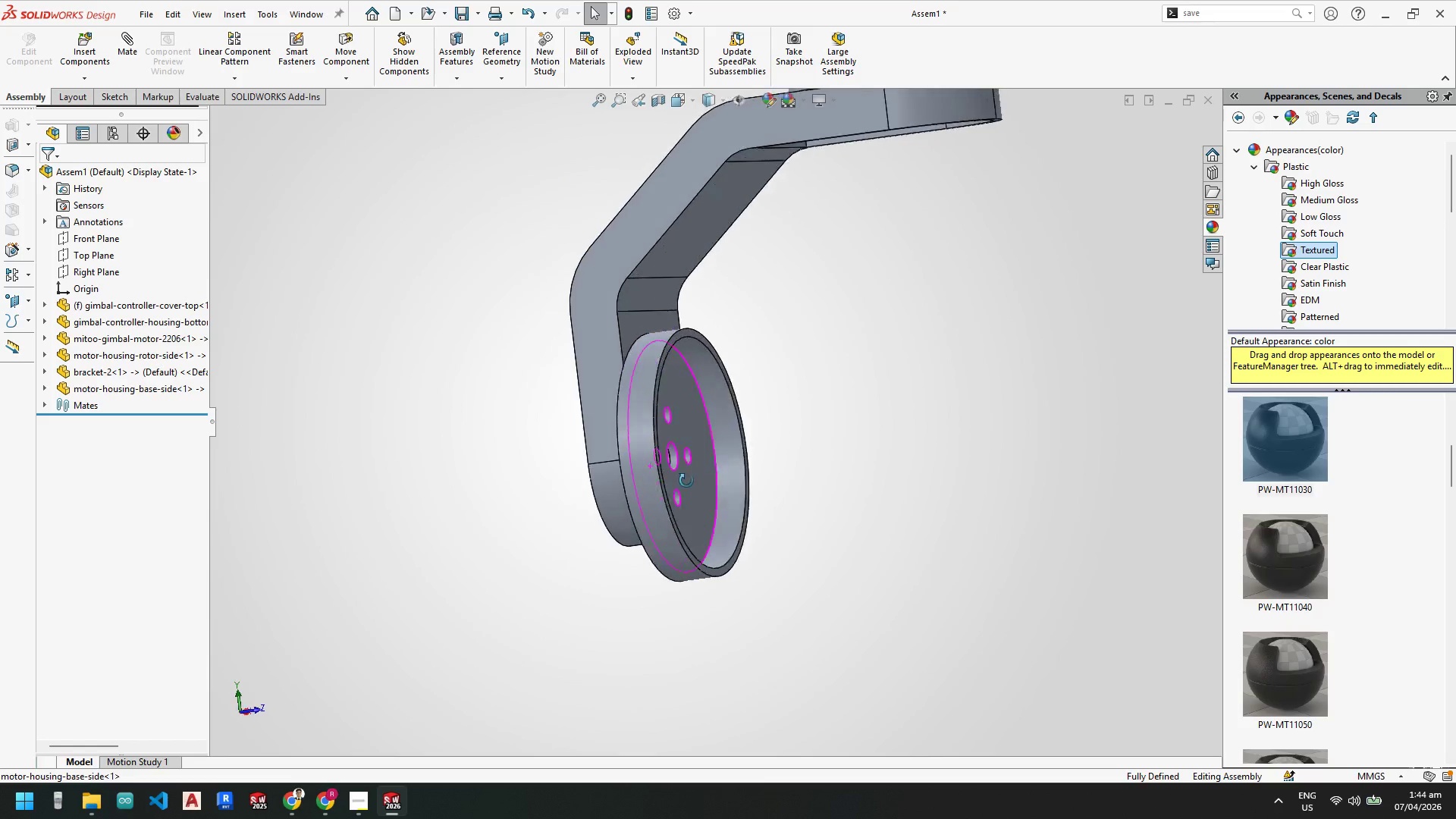 
wait(6.18)
 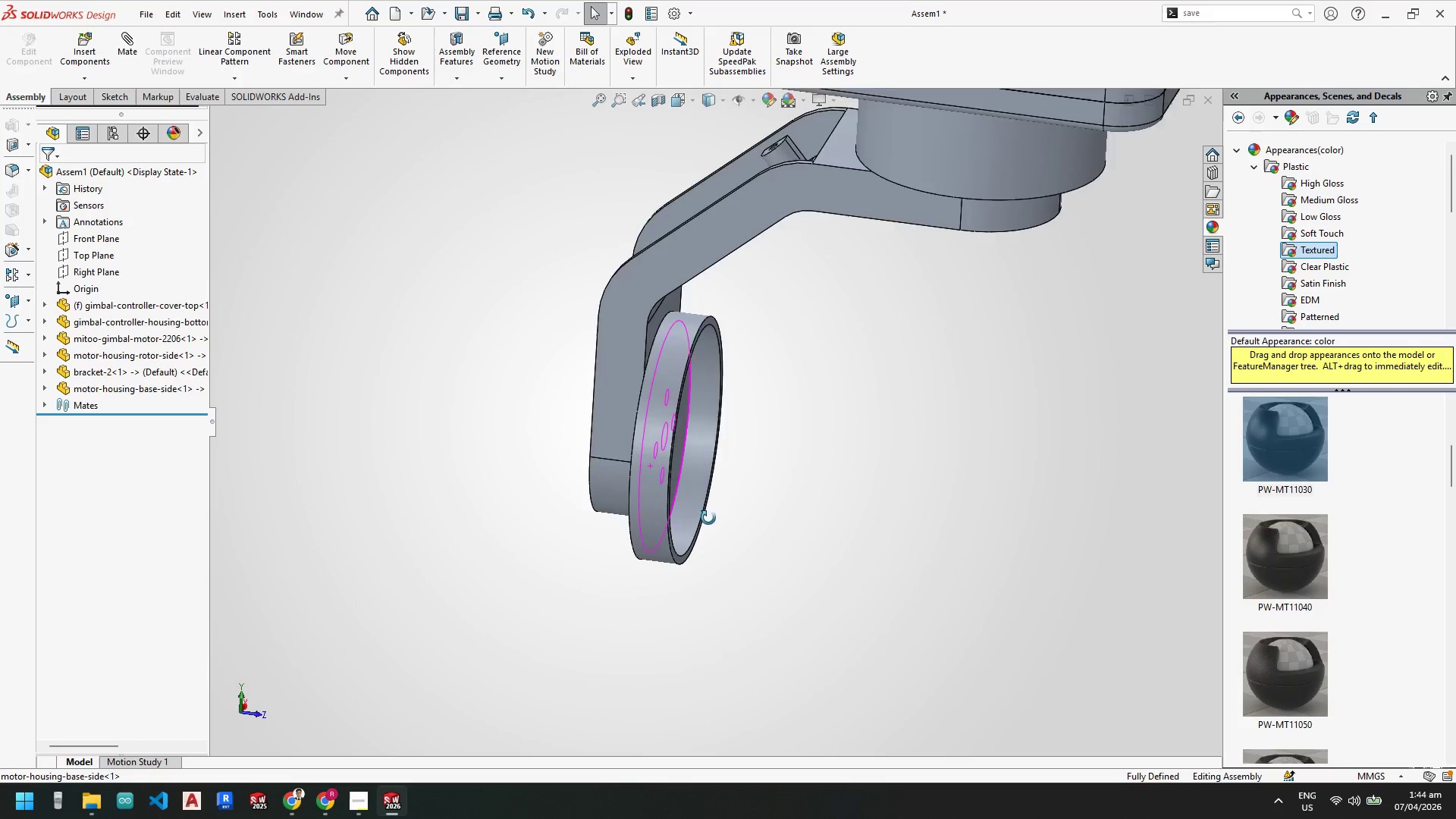 
left_click([865, 525])
 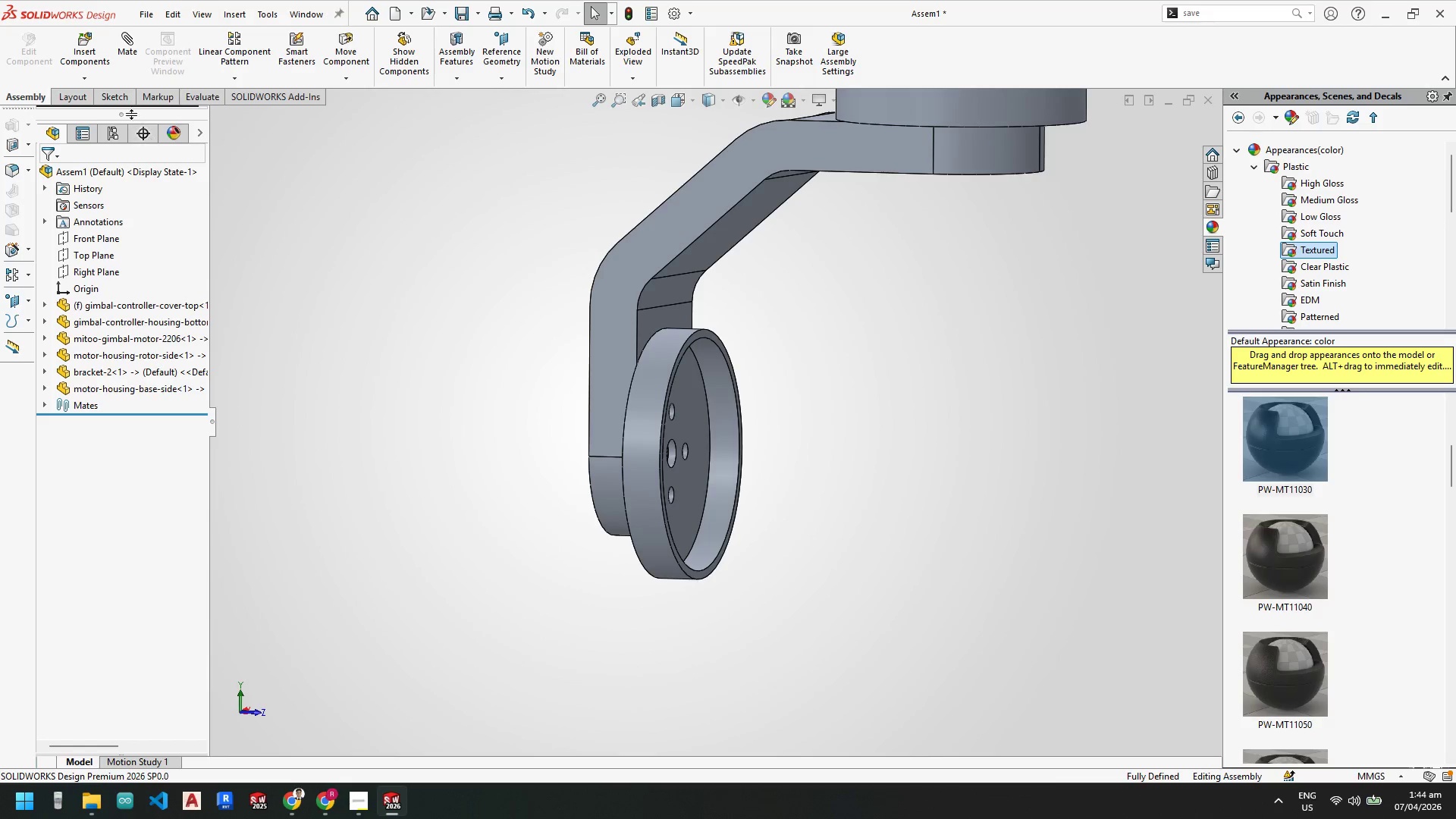 
left_click([78, 35])
 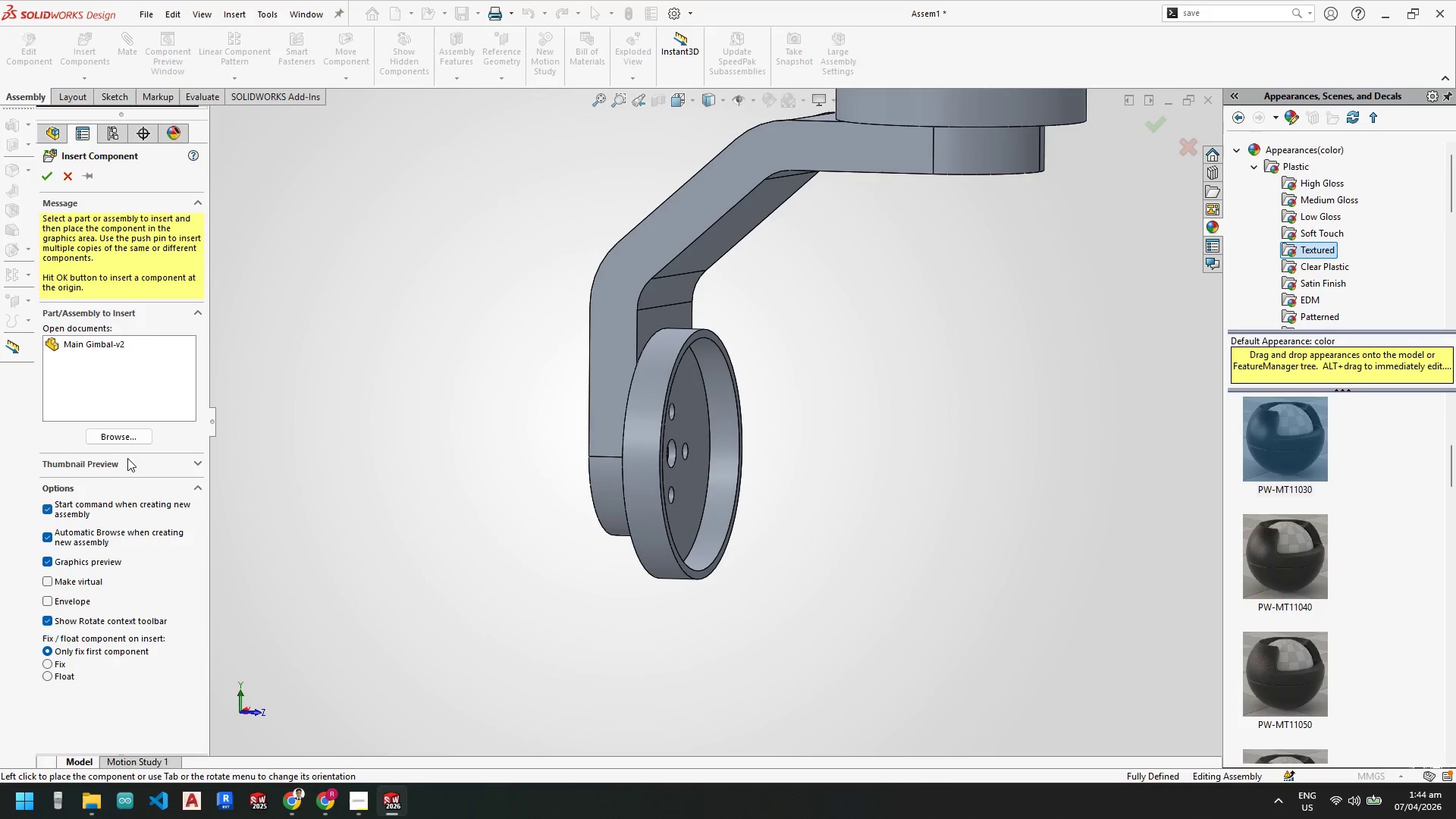 
left_click([130, 435])
 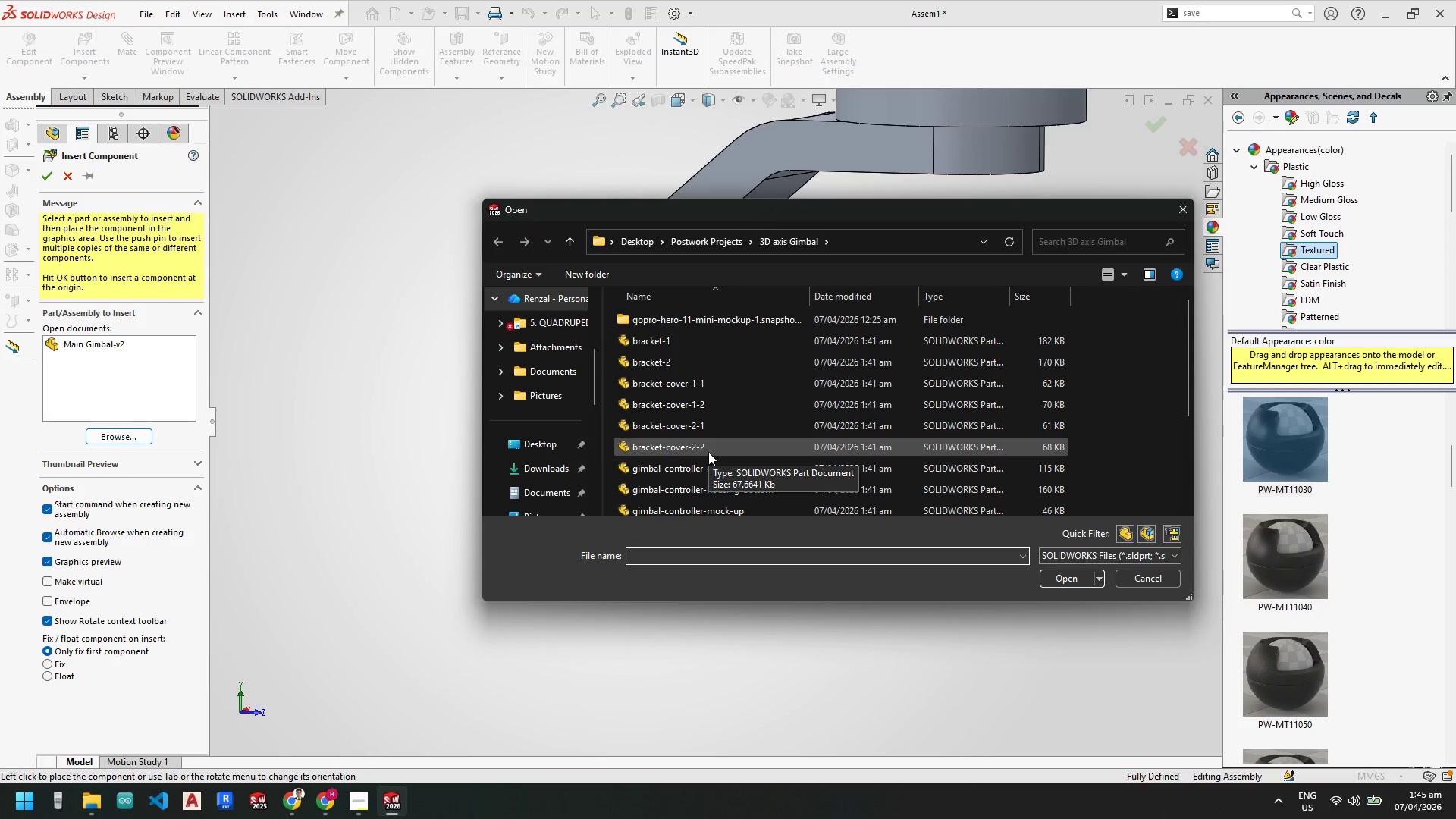 
scroll: coordinate [708, 452], scroll_direction: down, amount: 5.0
 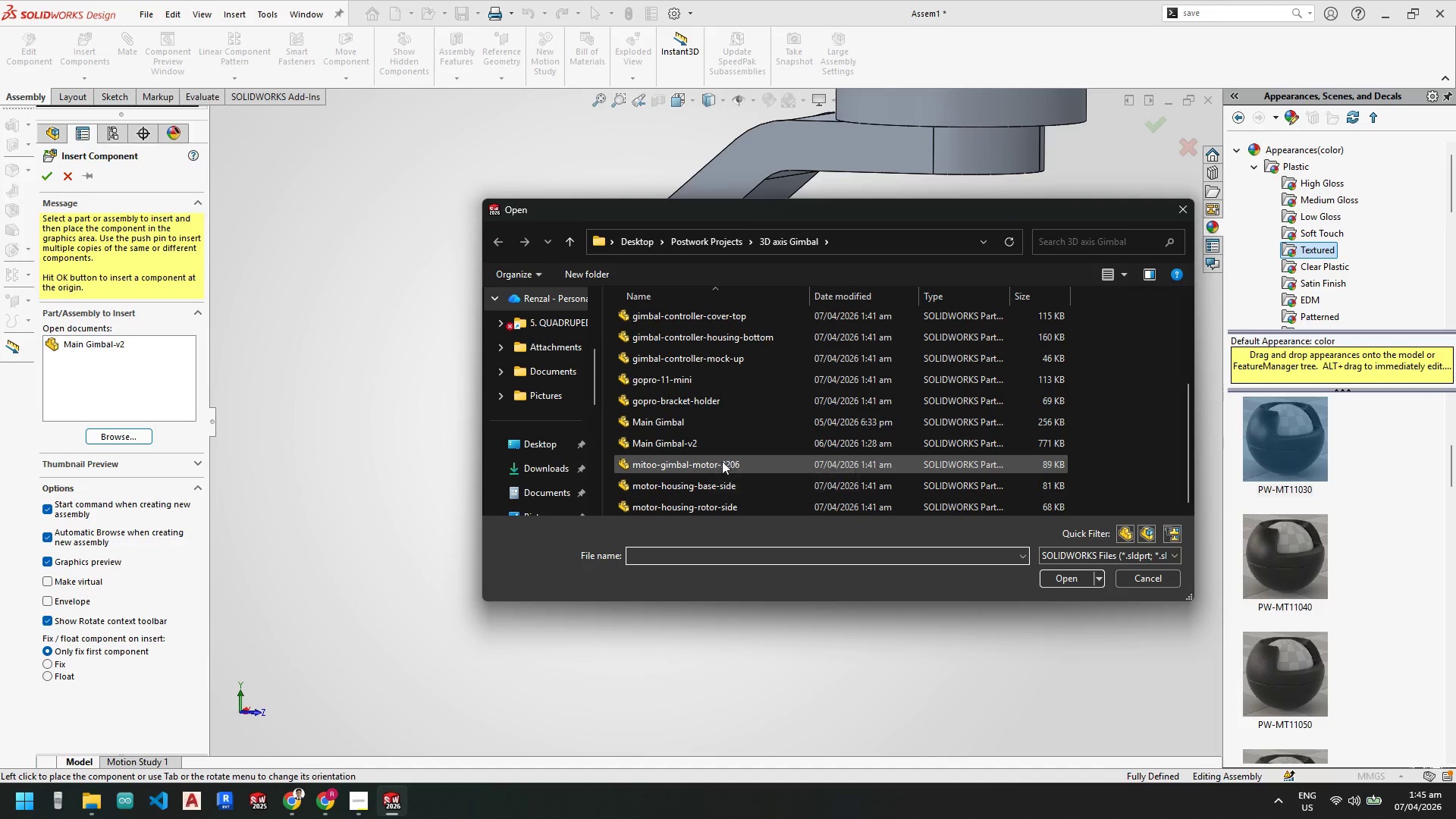 
double_click([722, 460])
 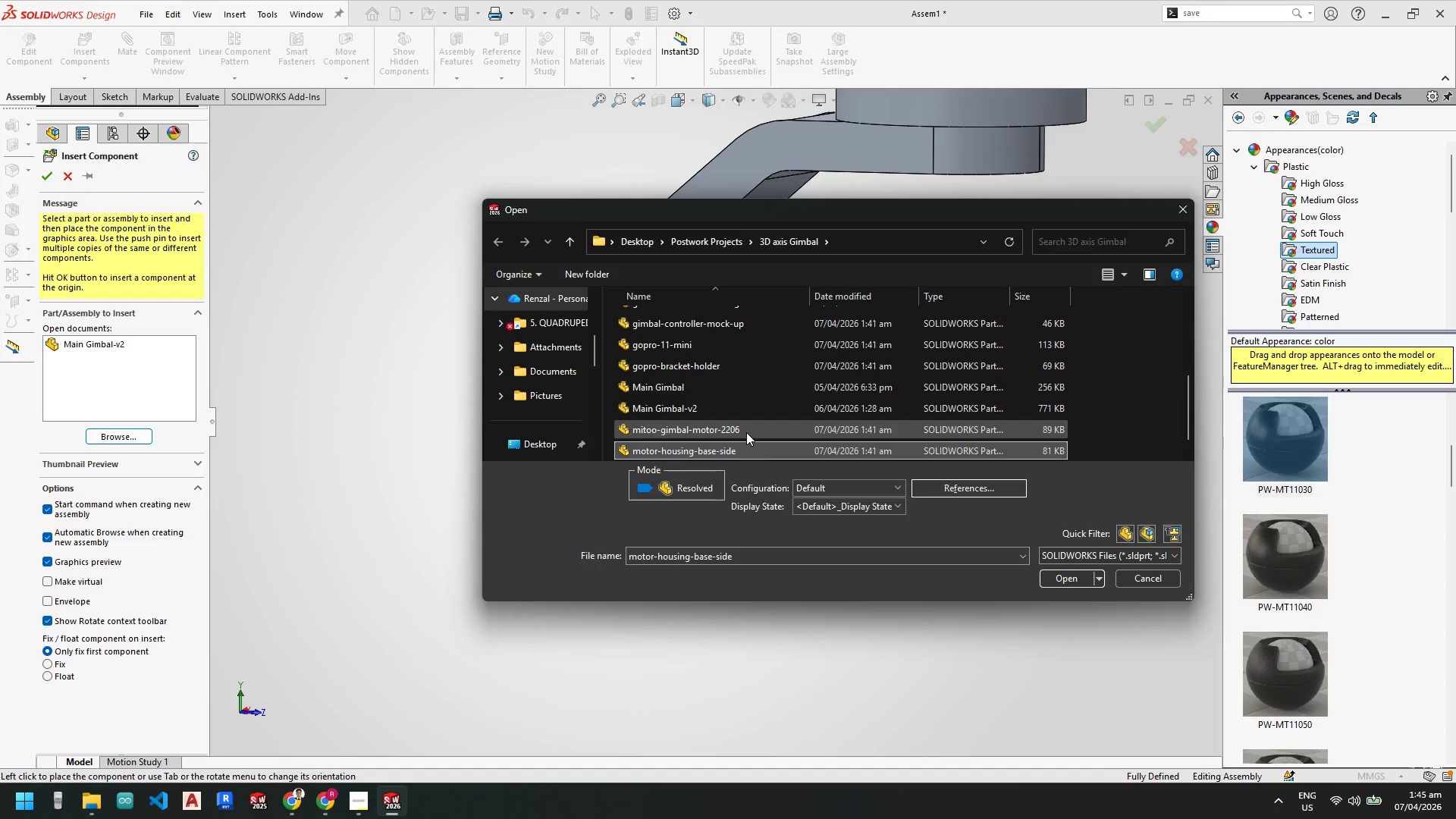 
double_click([746, 432])
 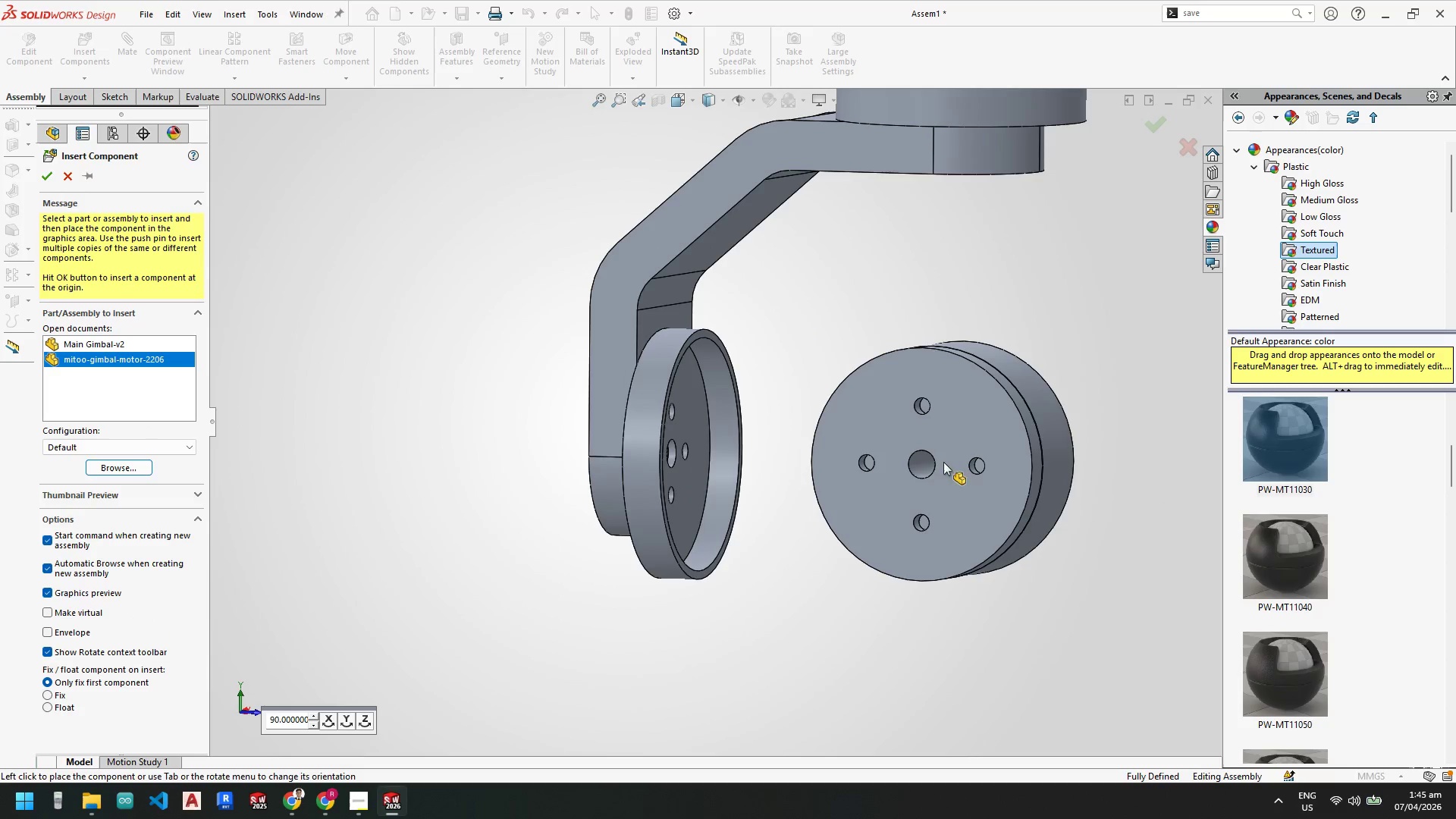 
scroll: coordinate [974, 458], scroll_direction: down, amount: 1.0
 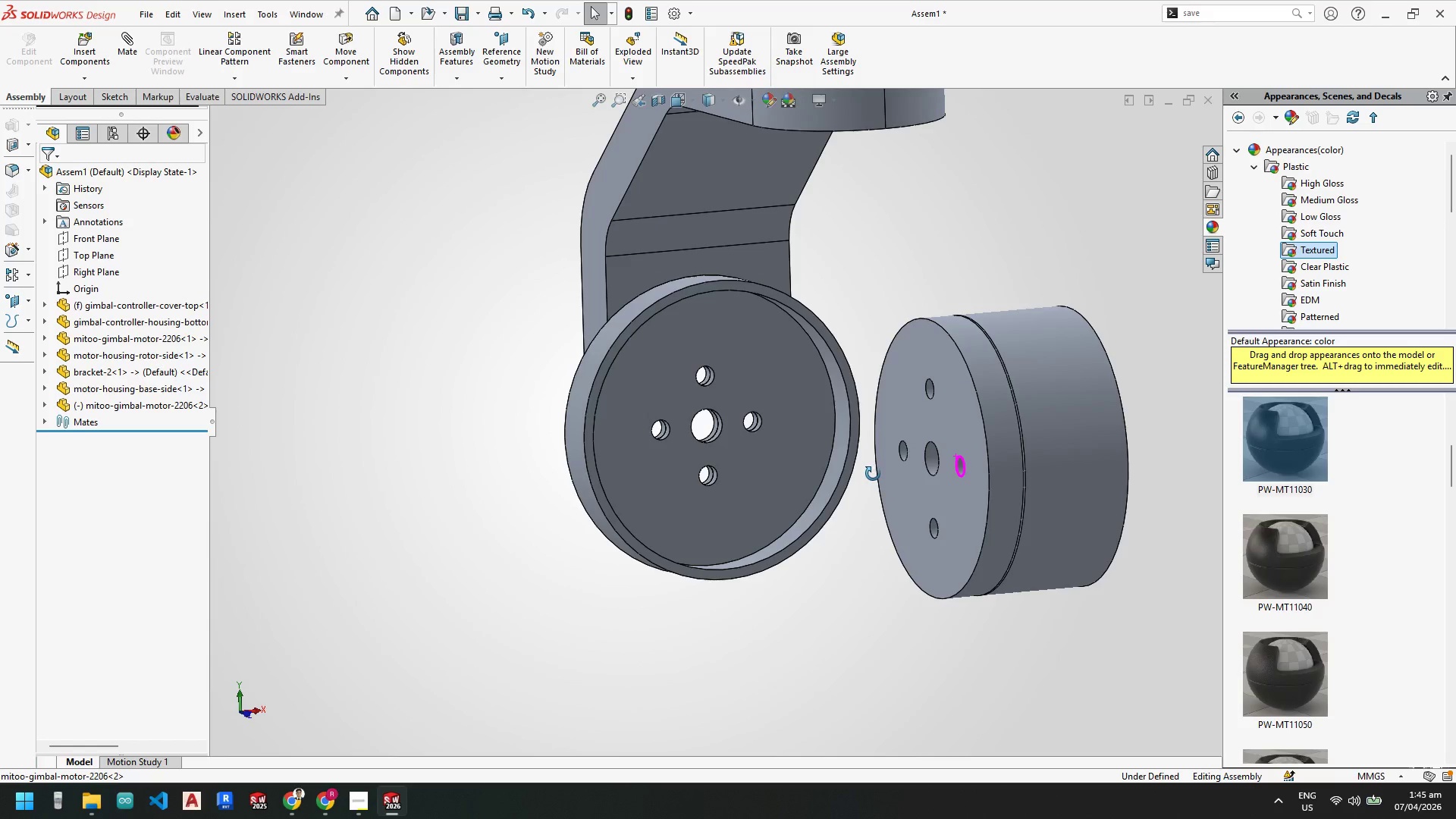 
wait(12.54)
 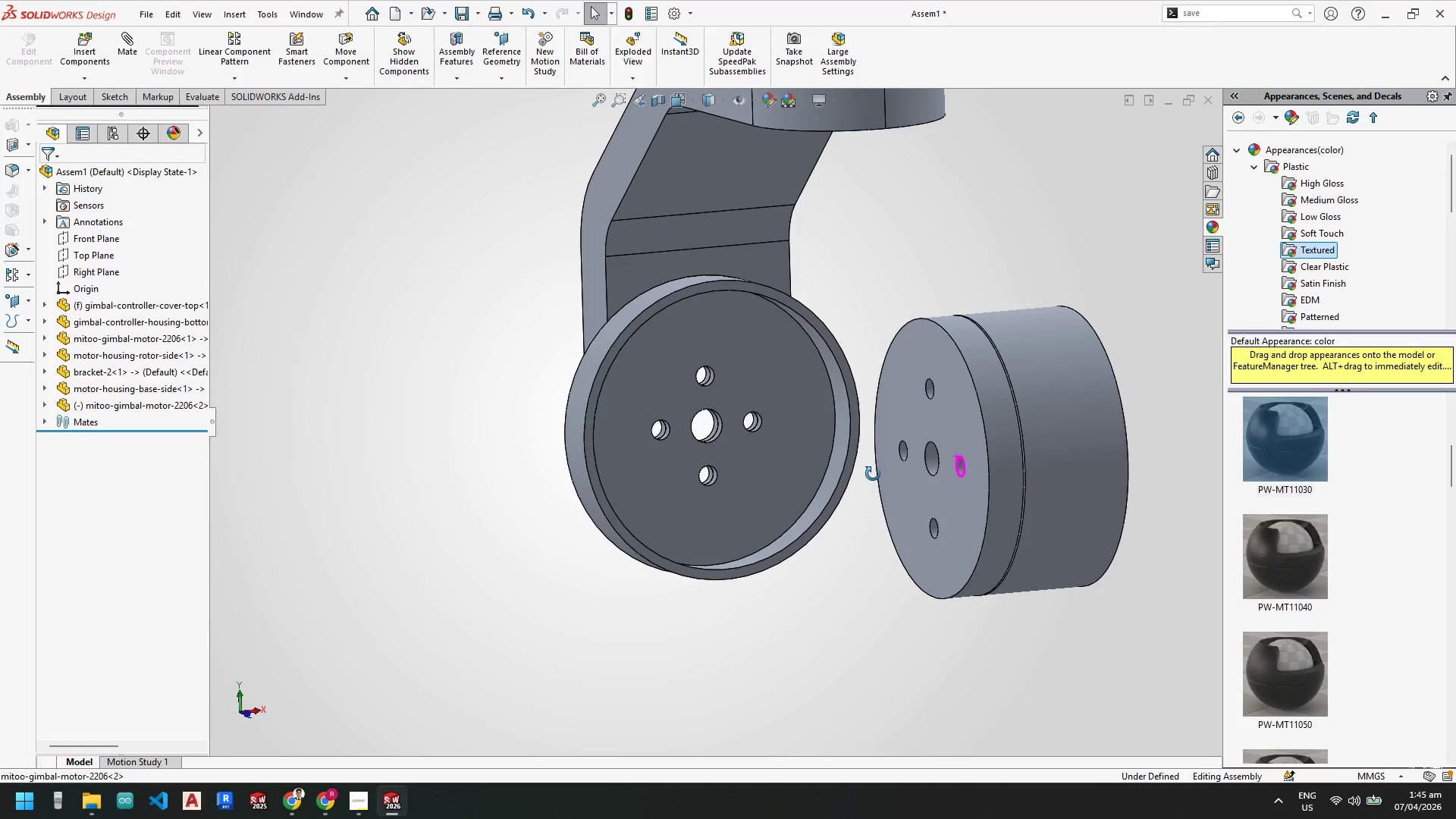 
left_click([327, 722])
 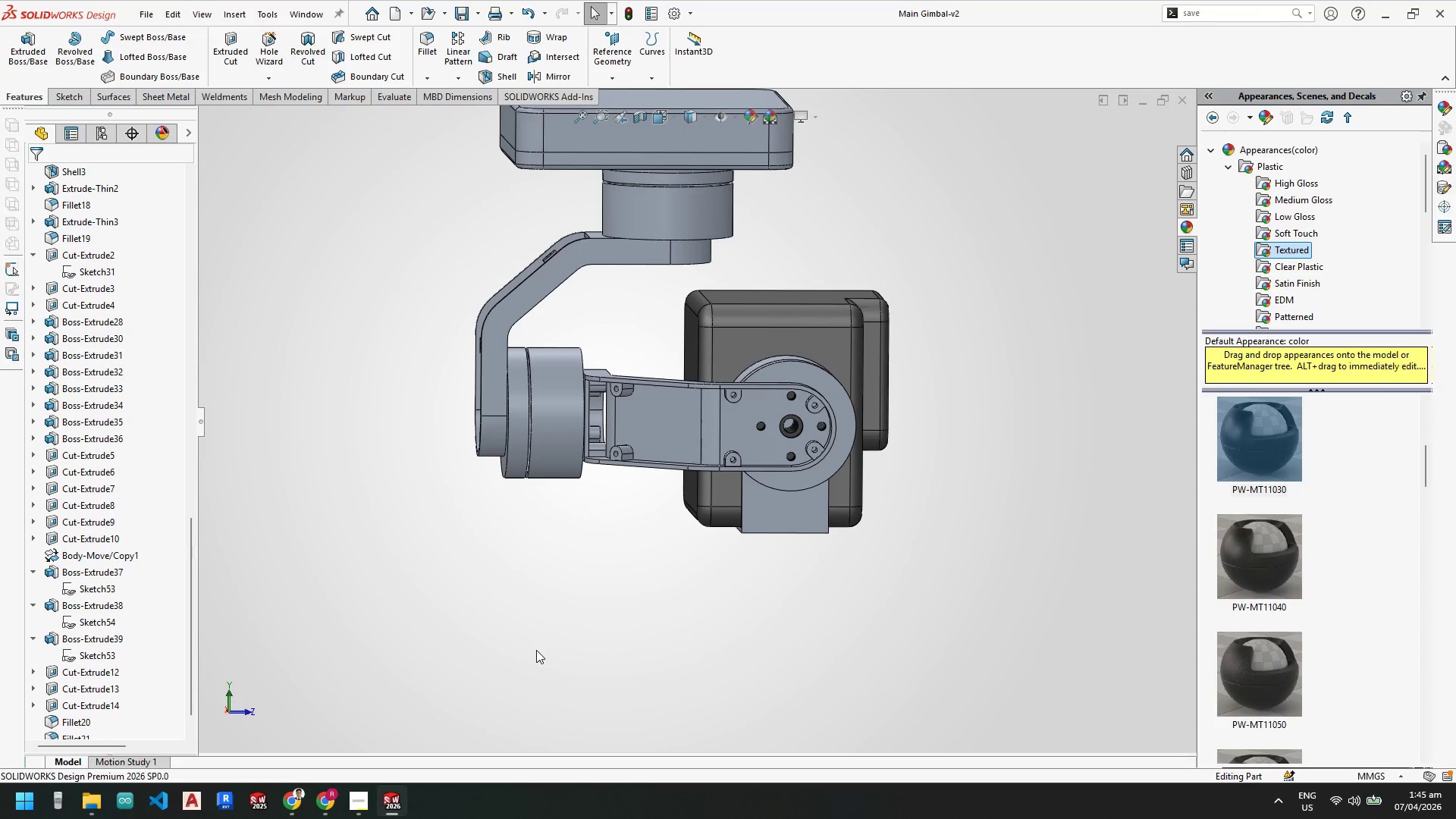 
scroll: coordinate [619, 401], scroll_direction: down, amount: 12.0
 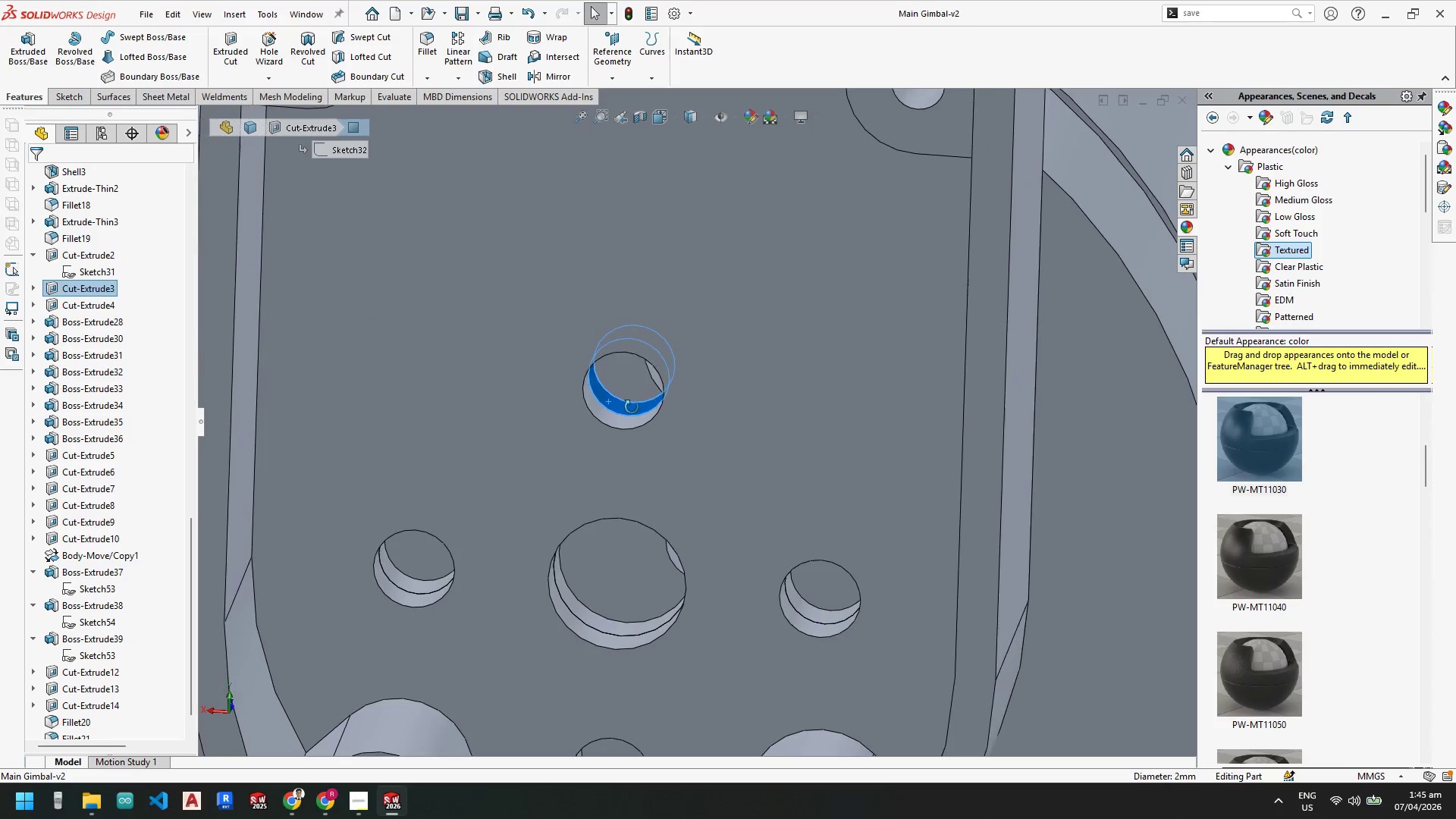 
scroll: coordinate [627, 429], scroll_direction: up, amount: 4.0
 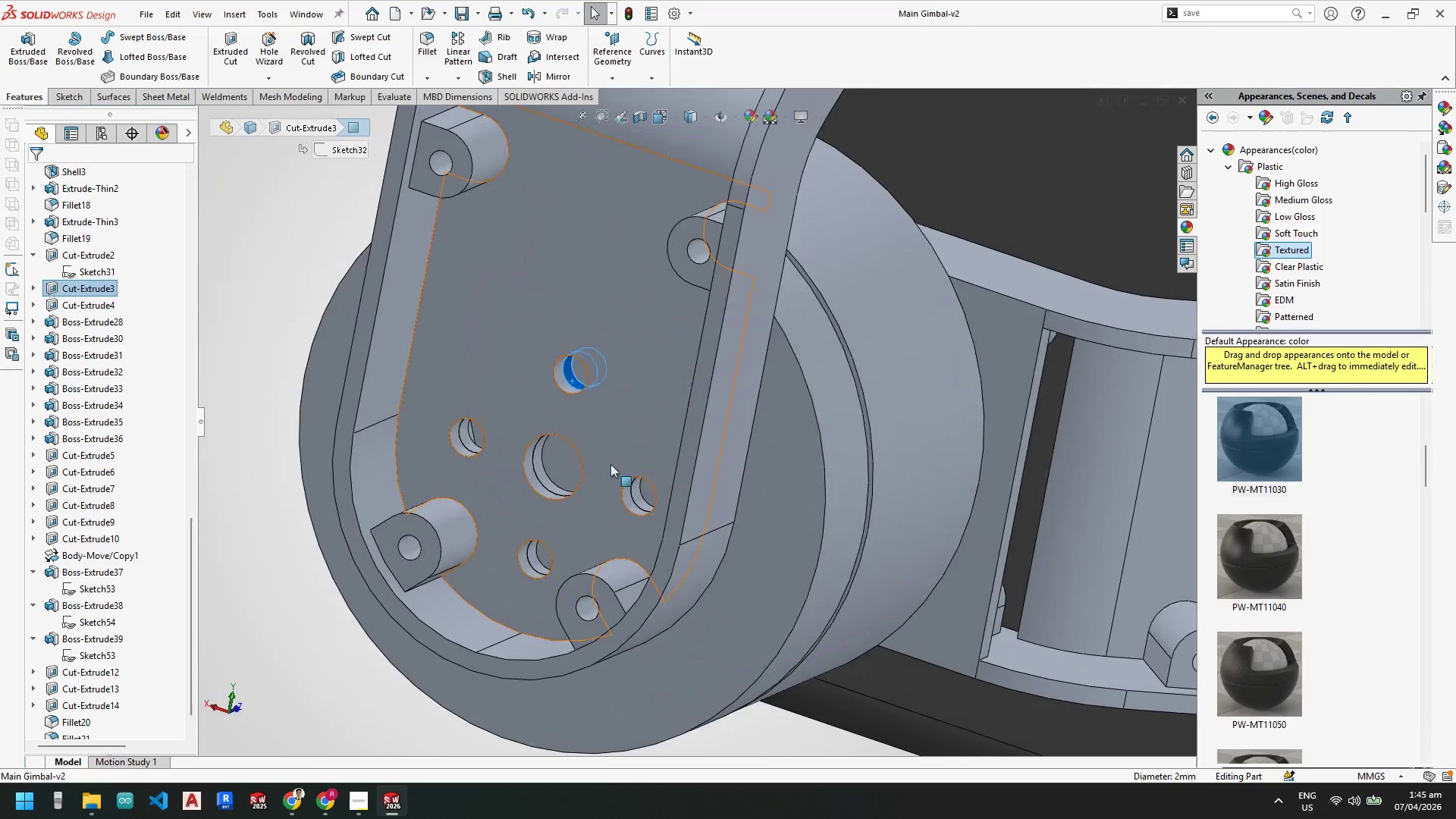 
left_click([86, 292])
 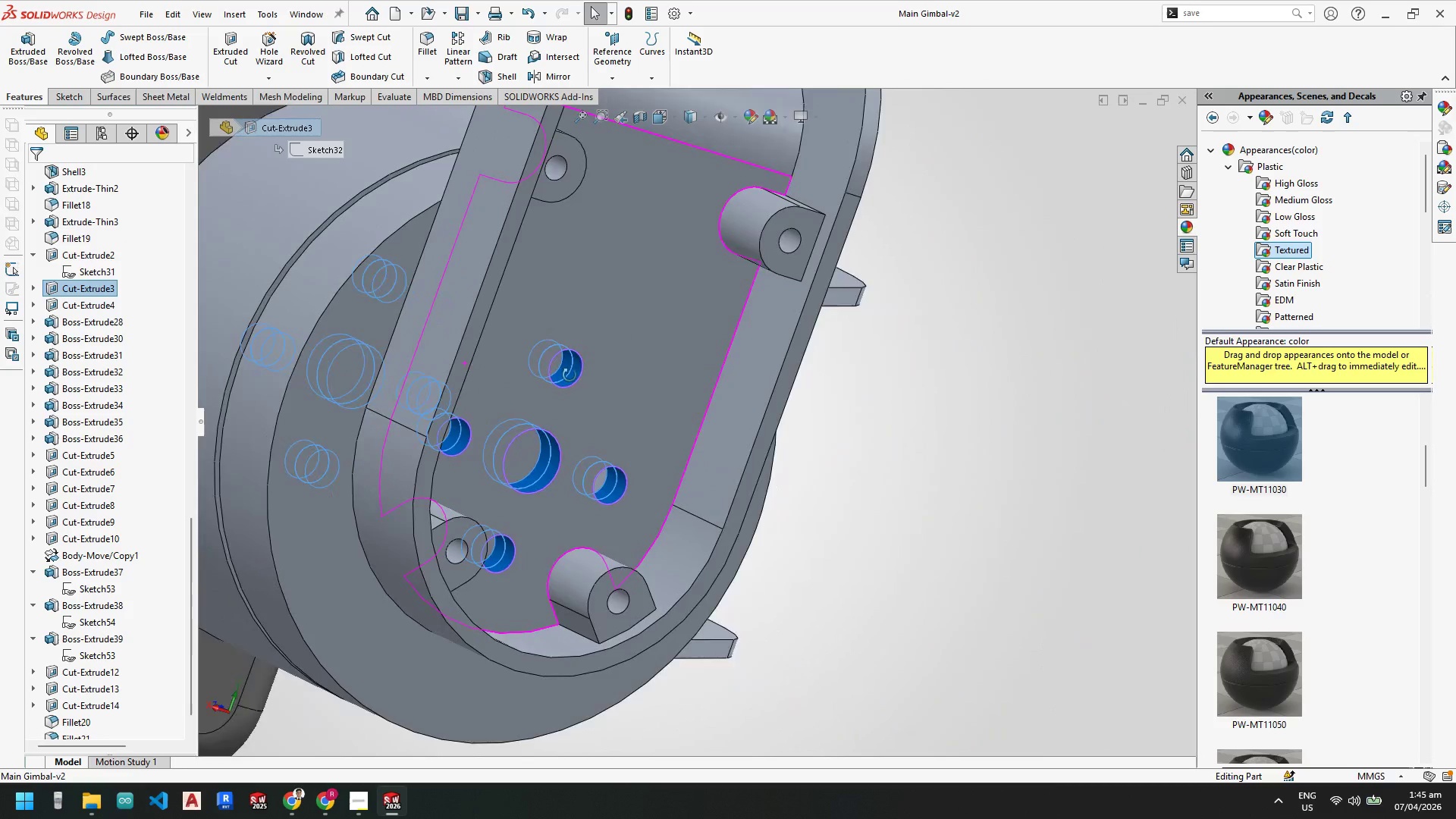 
scroll: coordinate [492, 363], scroll_direction: up, amount: 6.0
 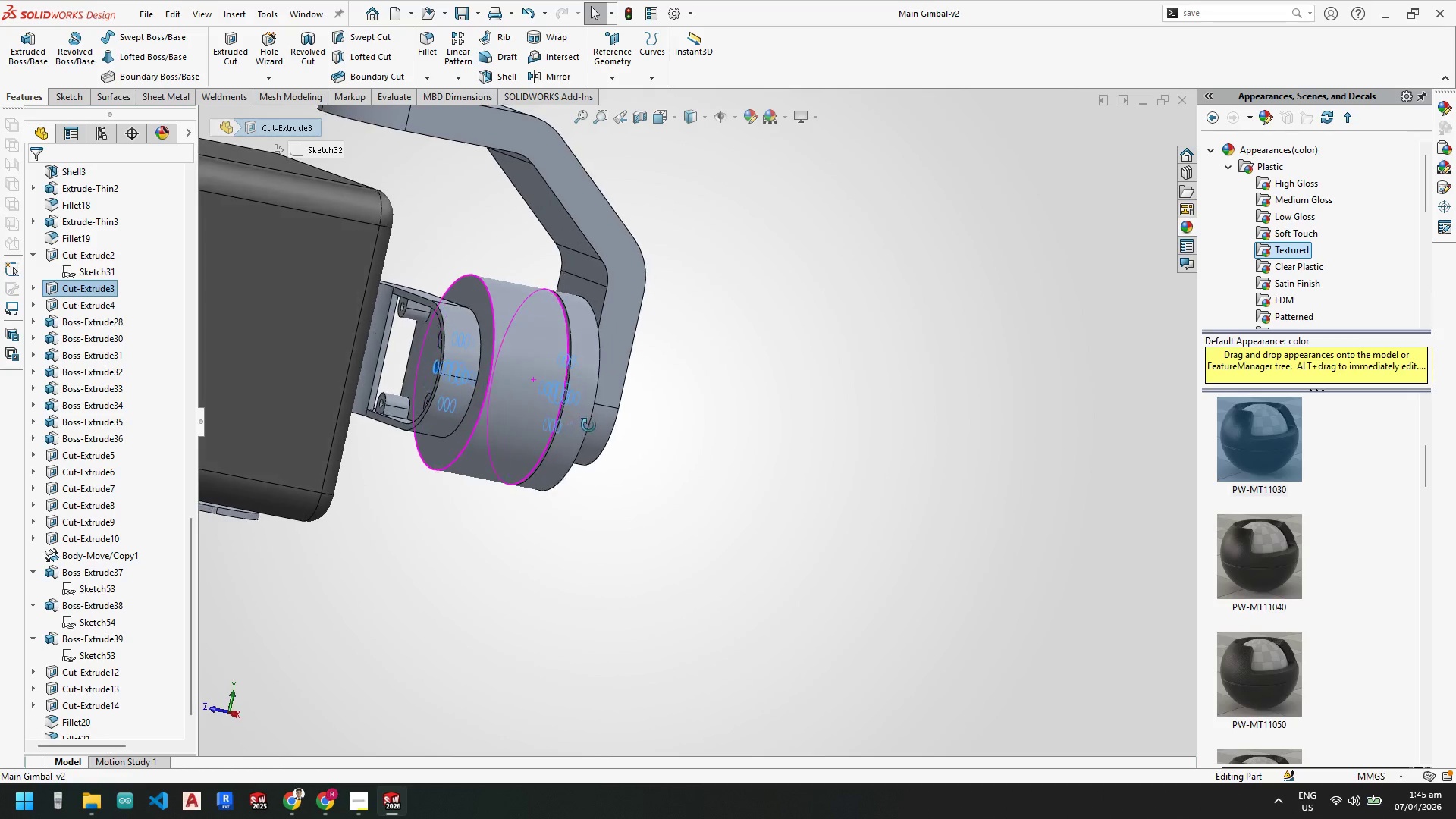 
wait(9.11)
 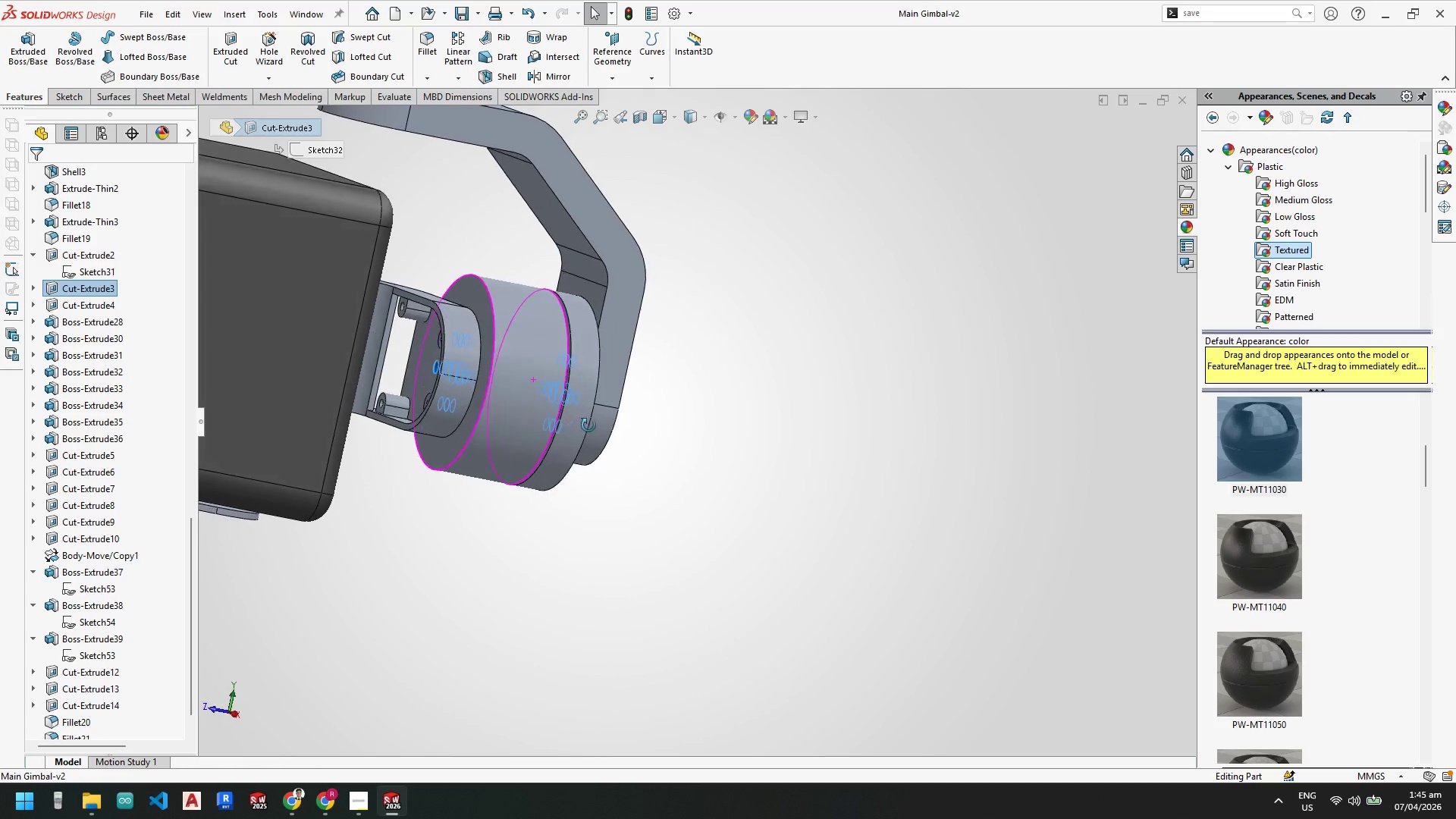 
scroll: coordinate [596, 408], scroll_direction: down, amount: 5.0
 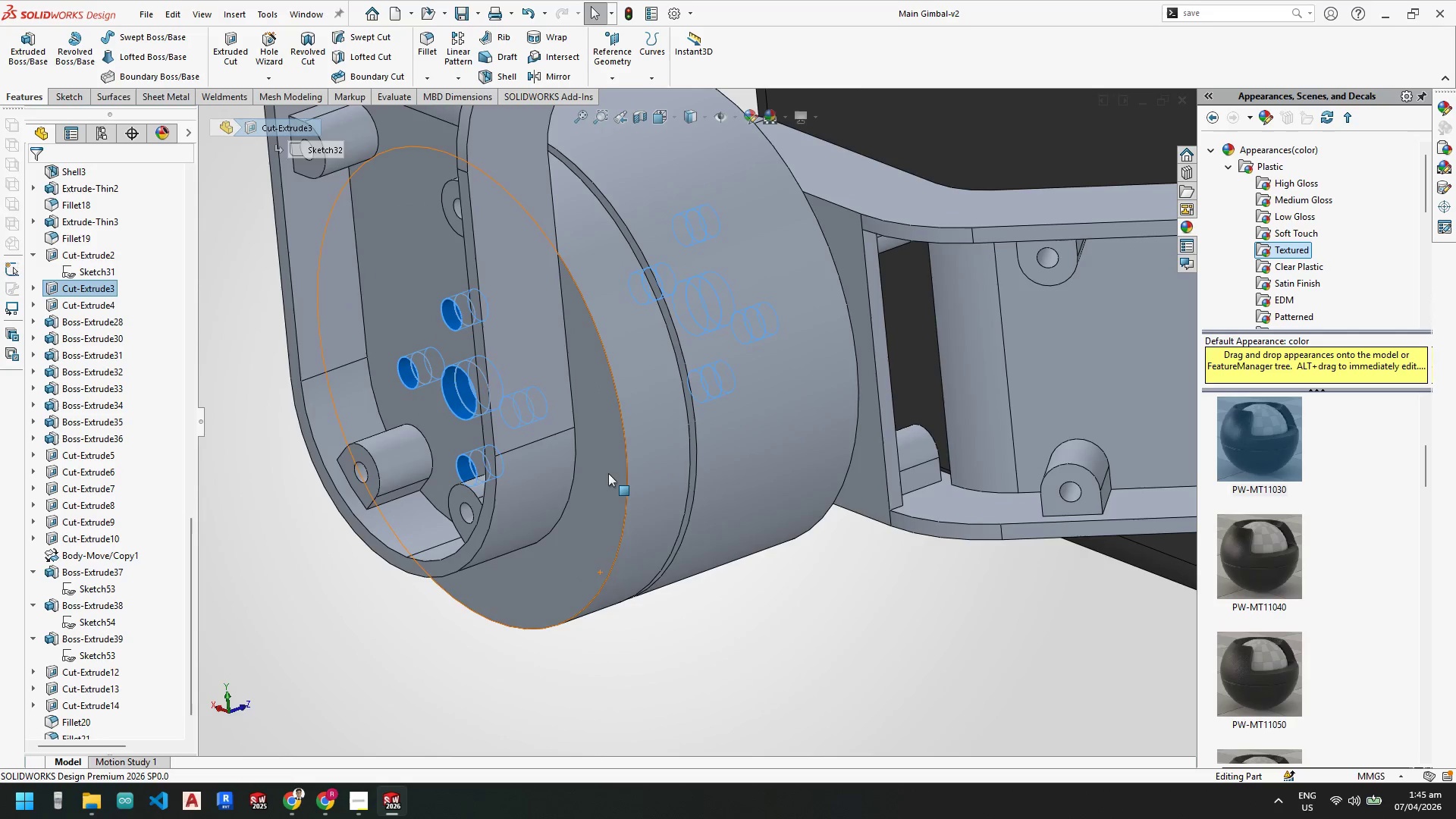 
scroll: coordinate [608, 473], scroll_direction: up, amount: 3.0
 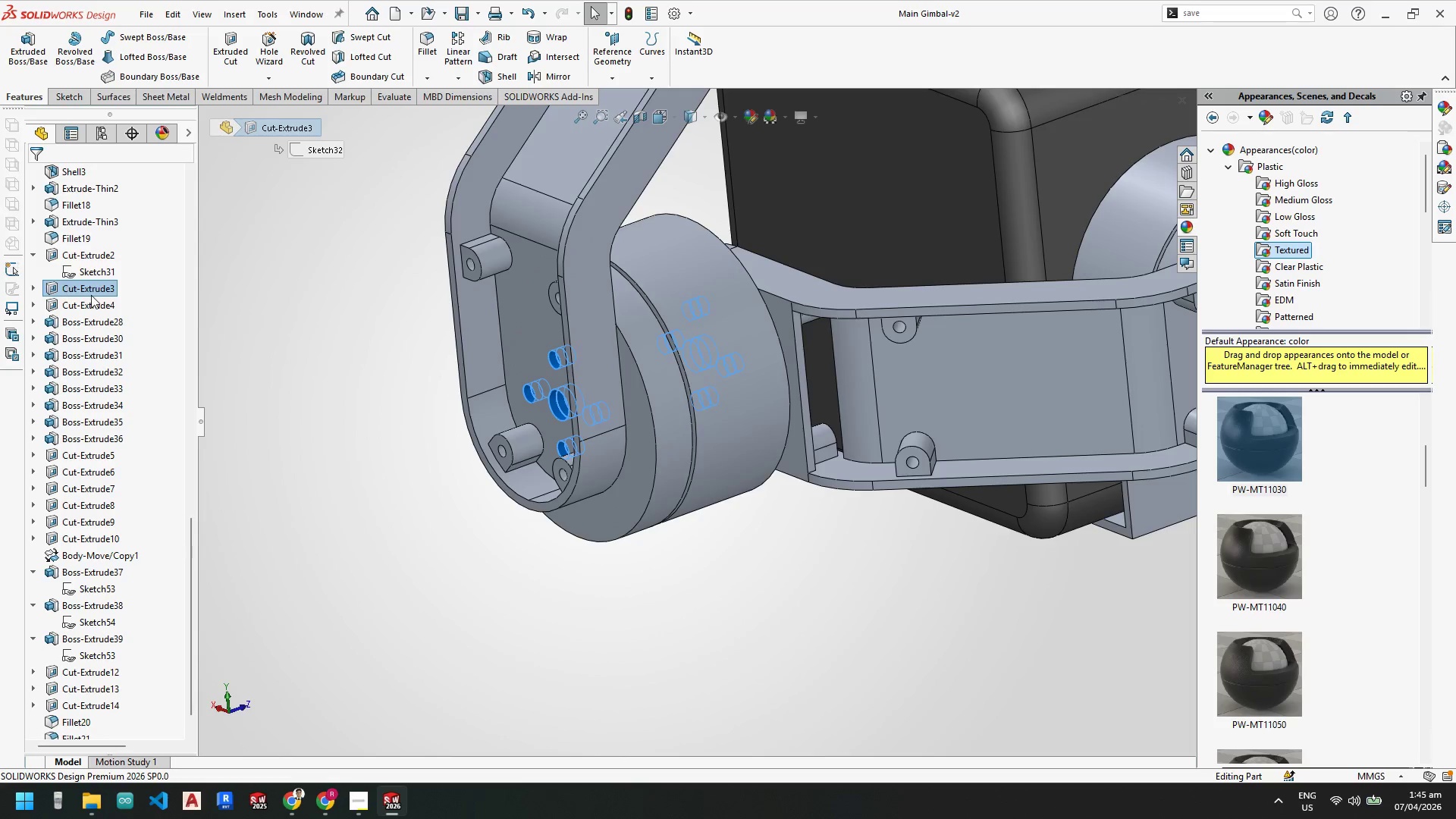 
left_click([27, 287])
 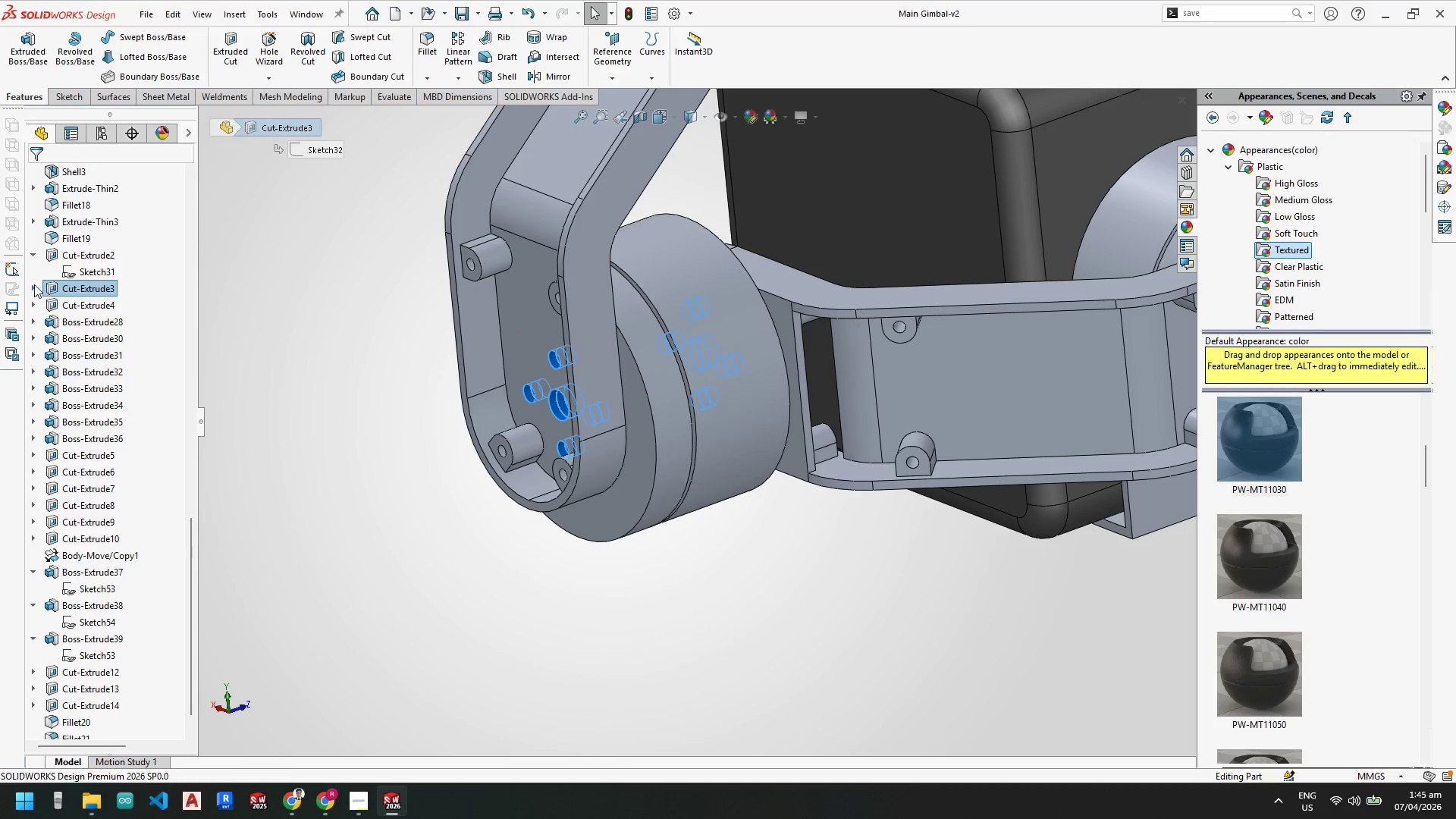 
left_click([33, 288])
 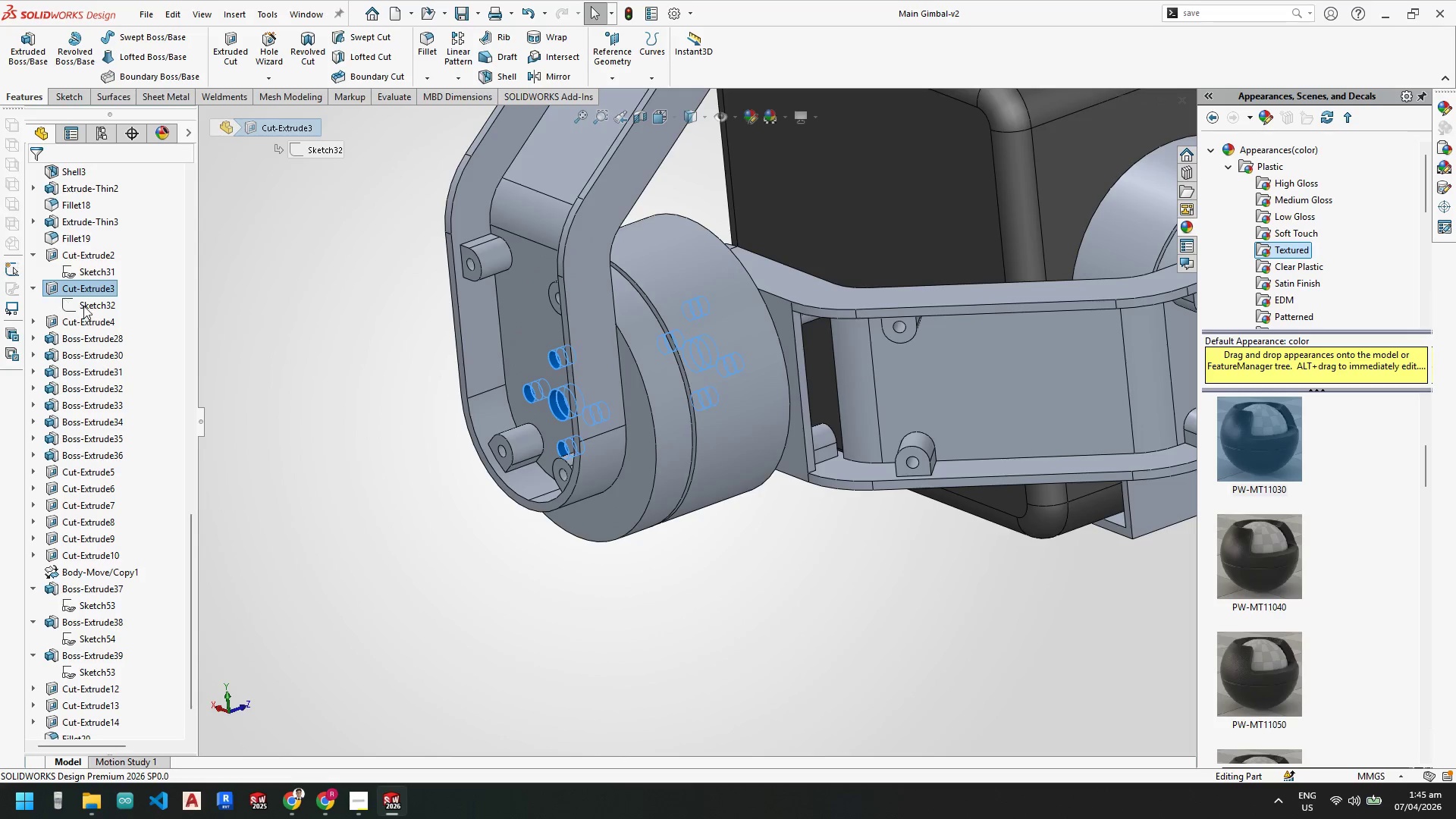 
left_click([84, 305])
 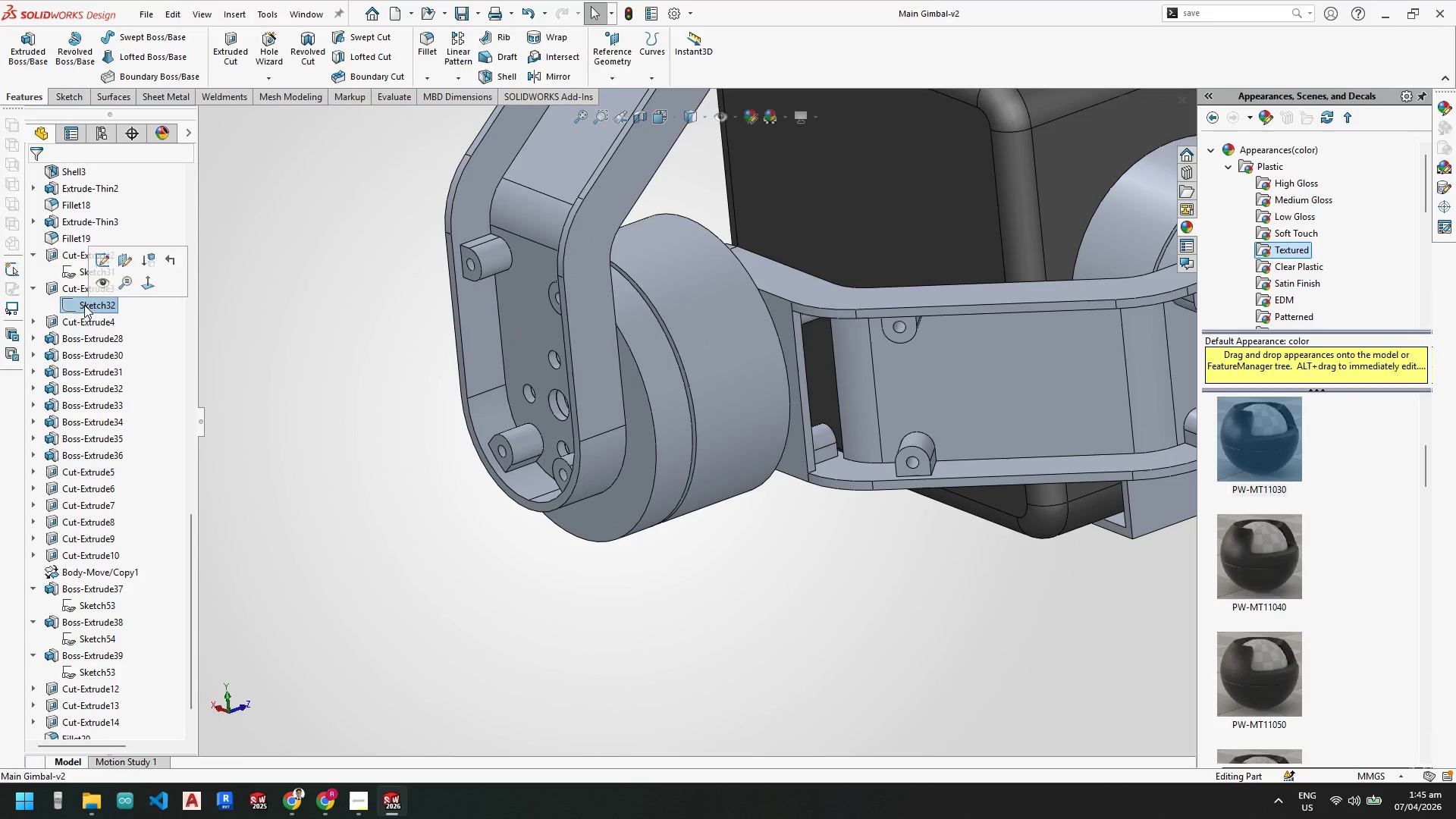 
right_click([84, 305])
 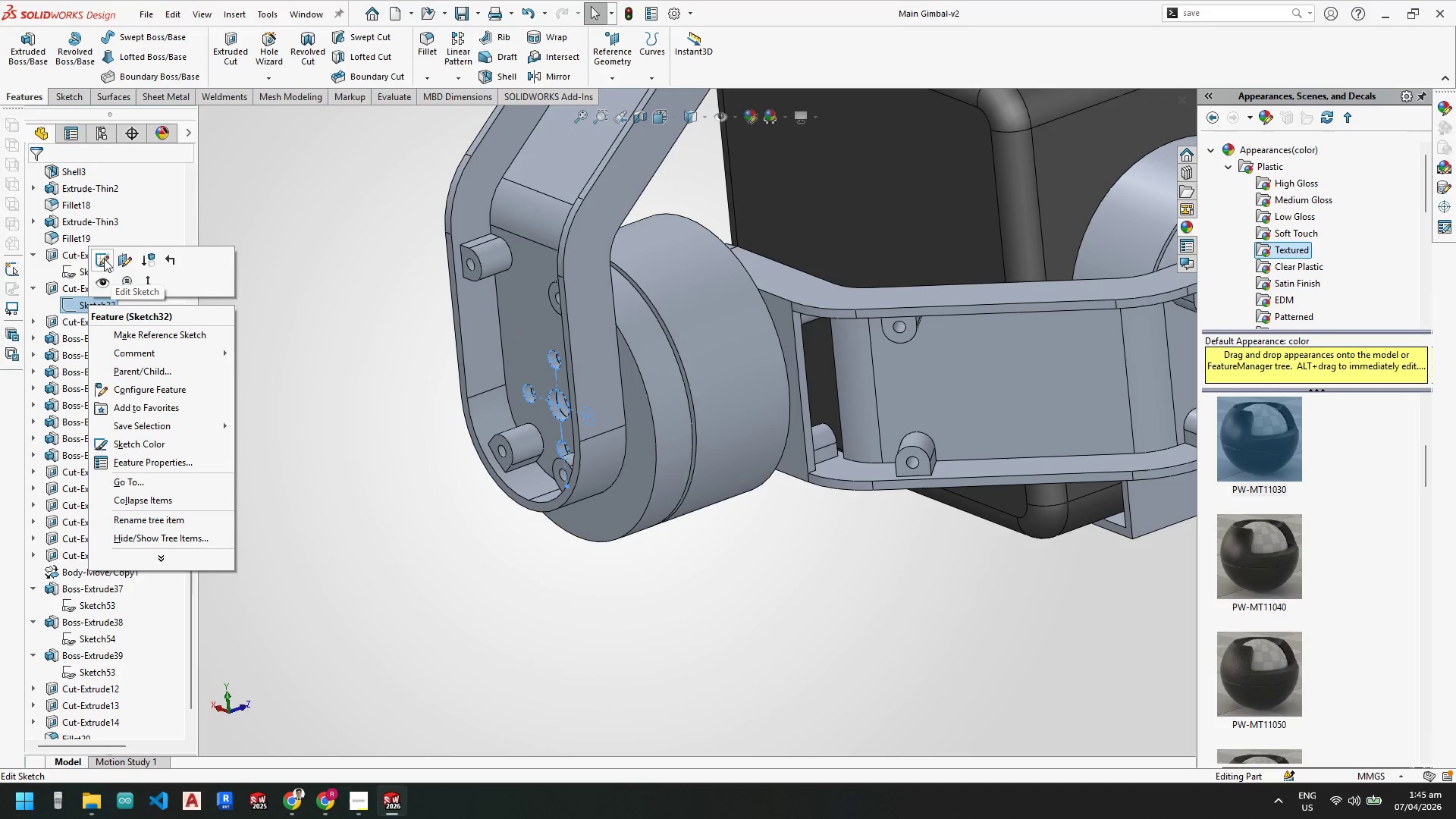 
left_click([99, 260])
 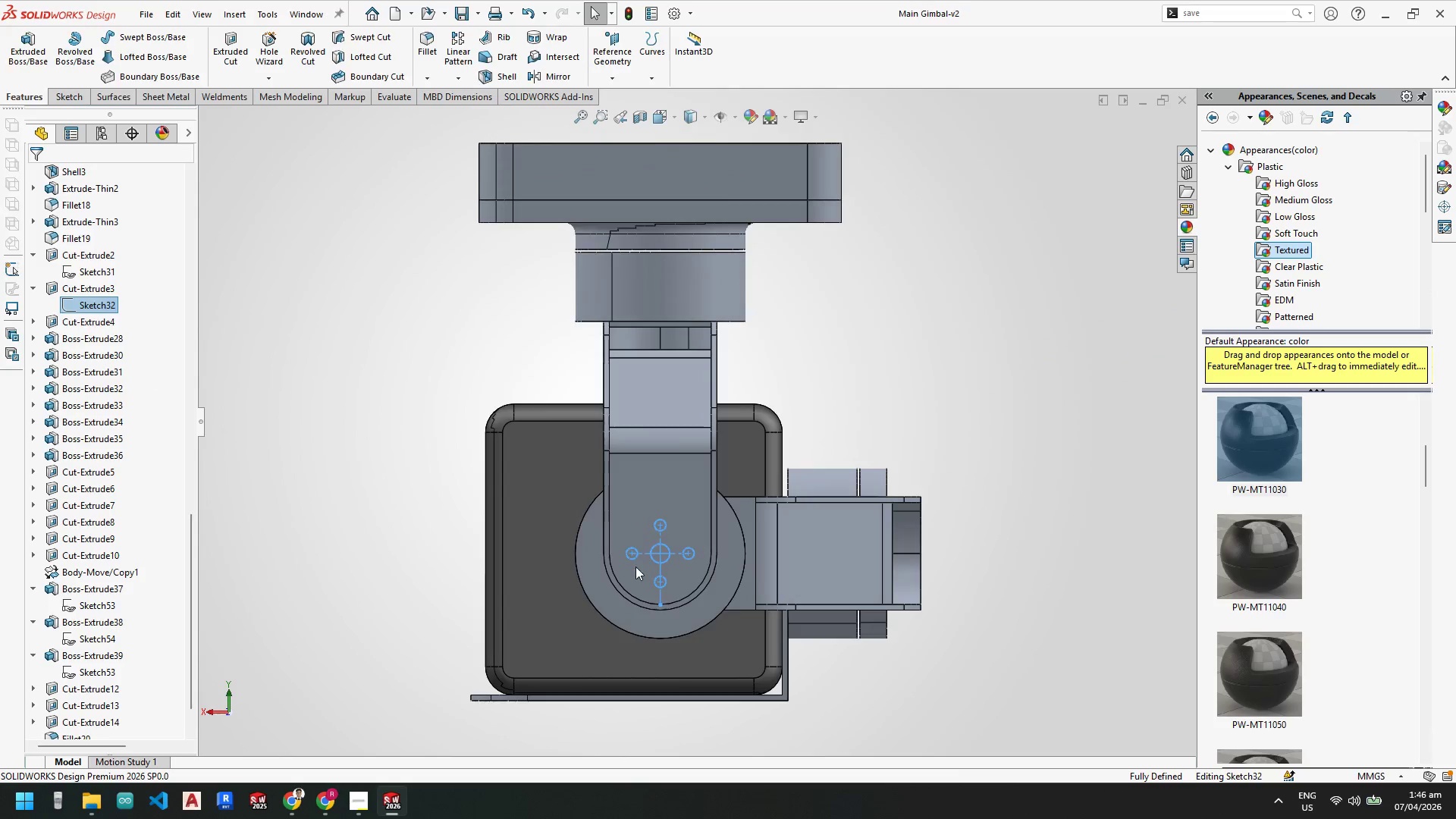 
scroll: coordinate [665, 532], scroll_direction: down, amount: 7.0
 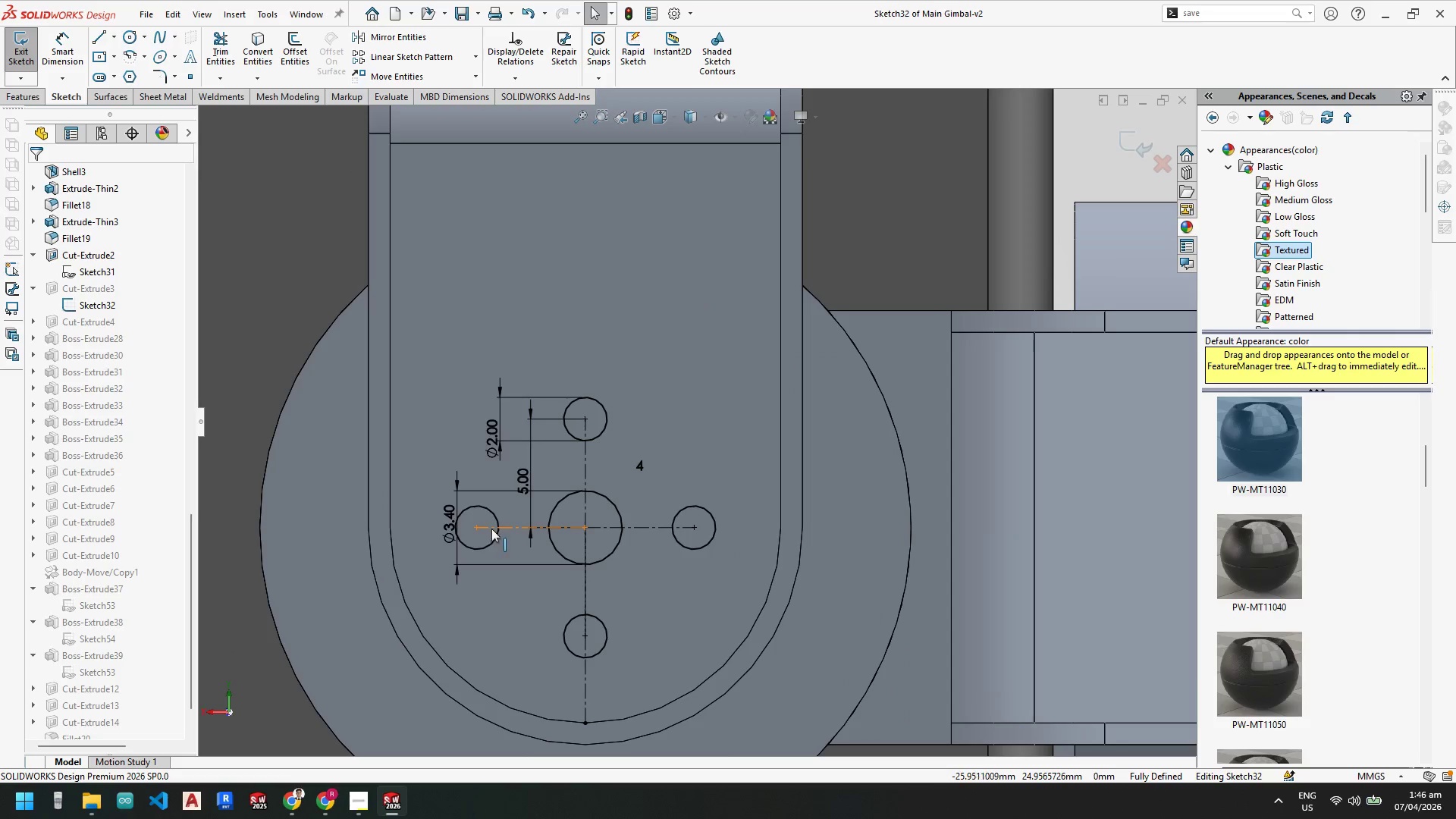 
scroll: coordinate [573, 526], scroll_direction: up, amount: 1.0
 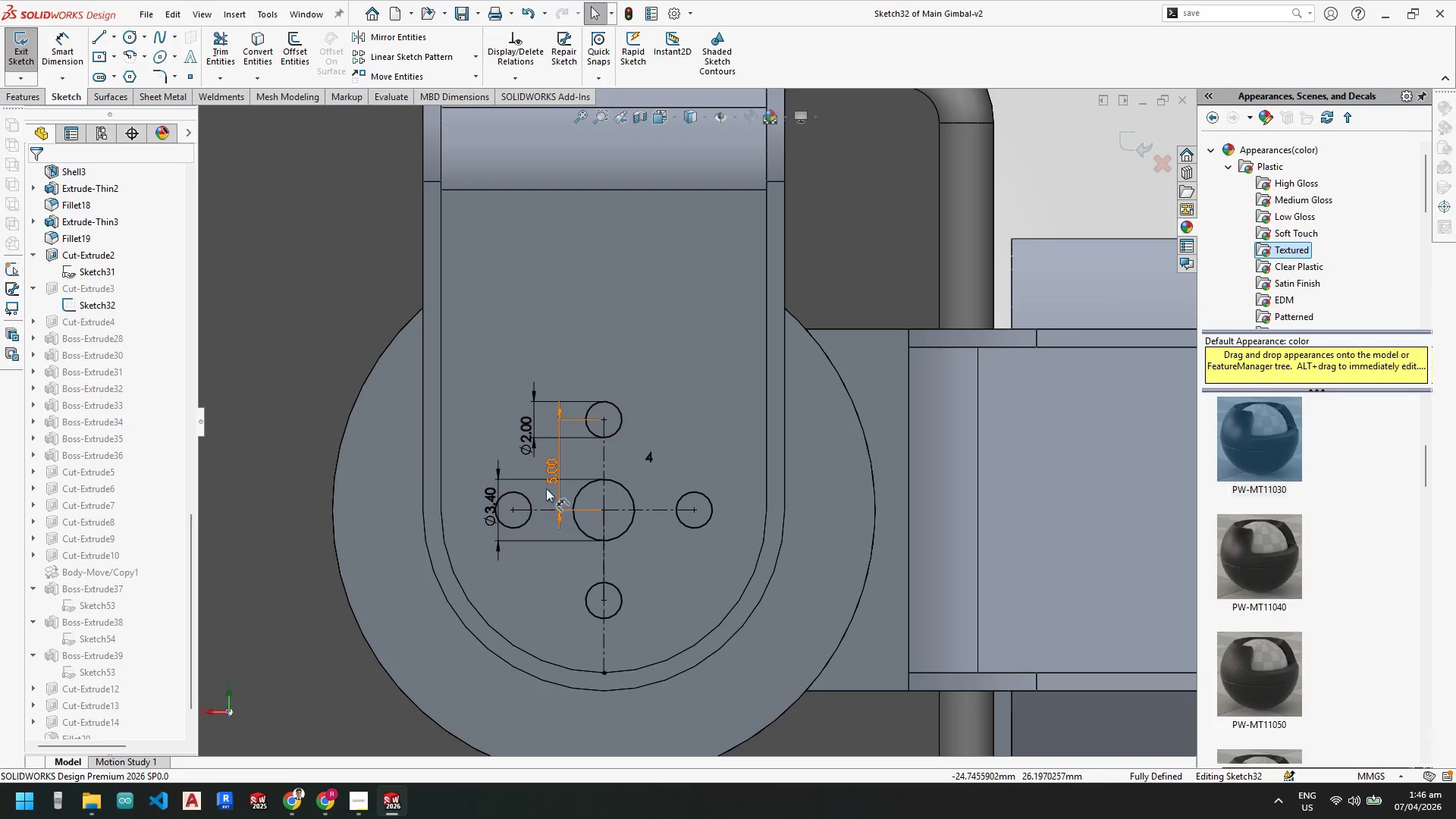 
scroll: coordinate [528, 500], scroll_direction: down, amount: 2.0
 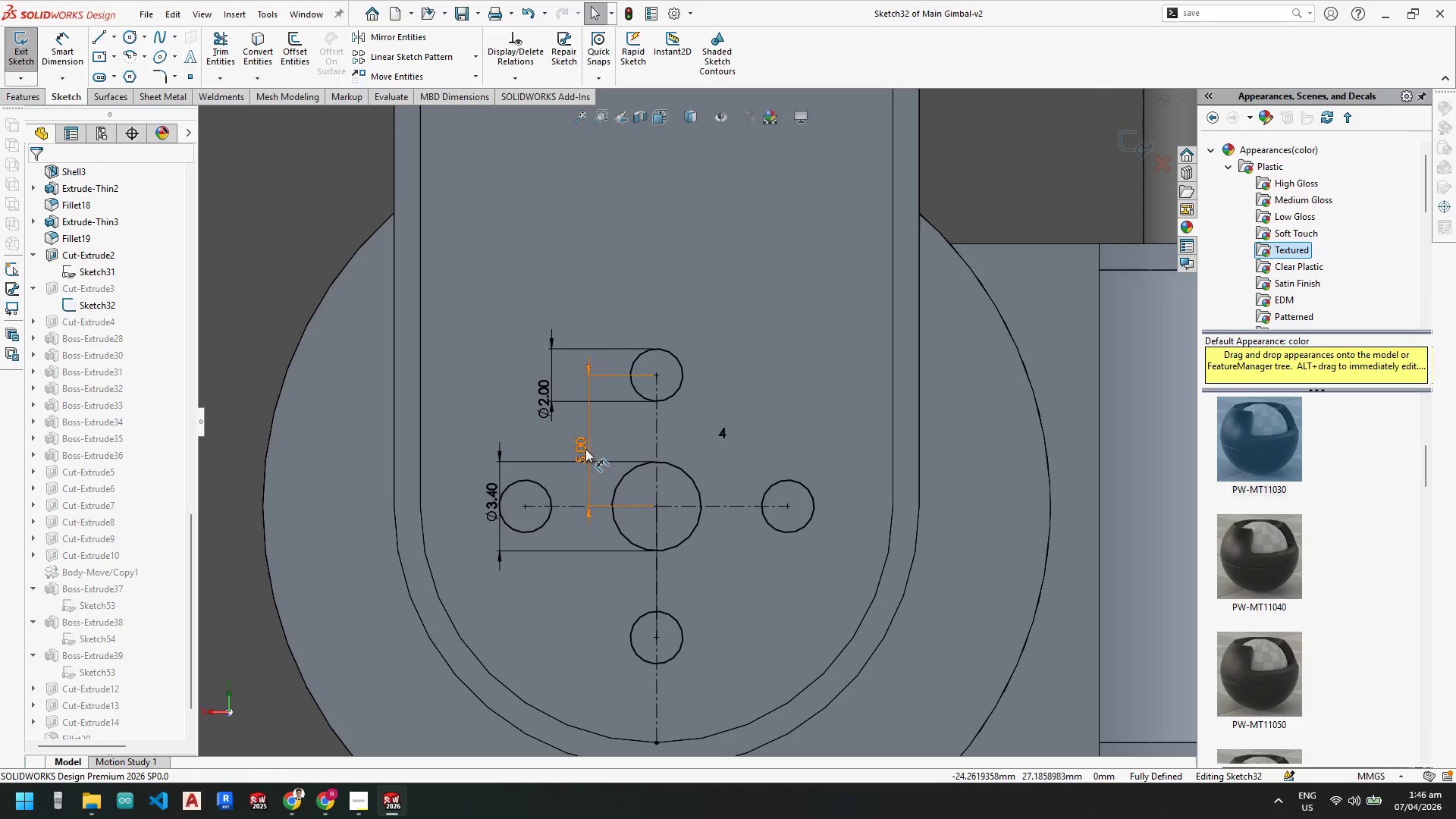 
double_click([585, 447])
 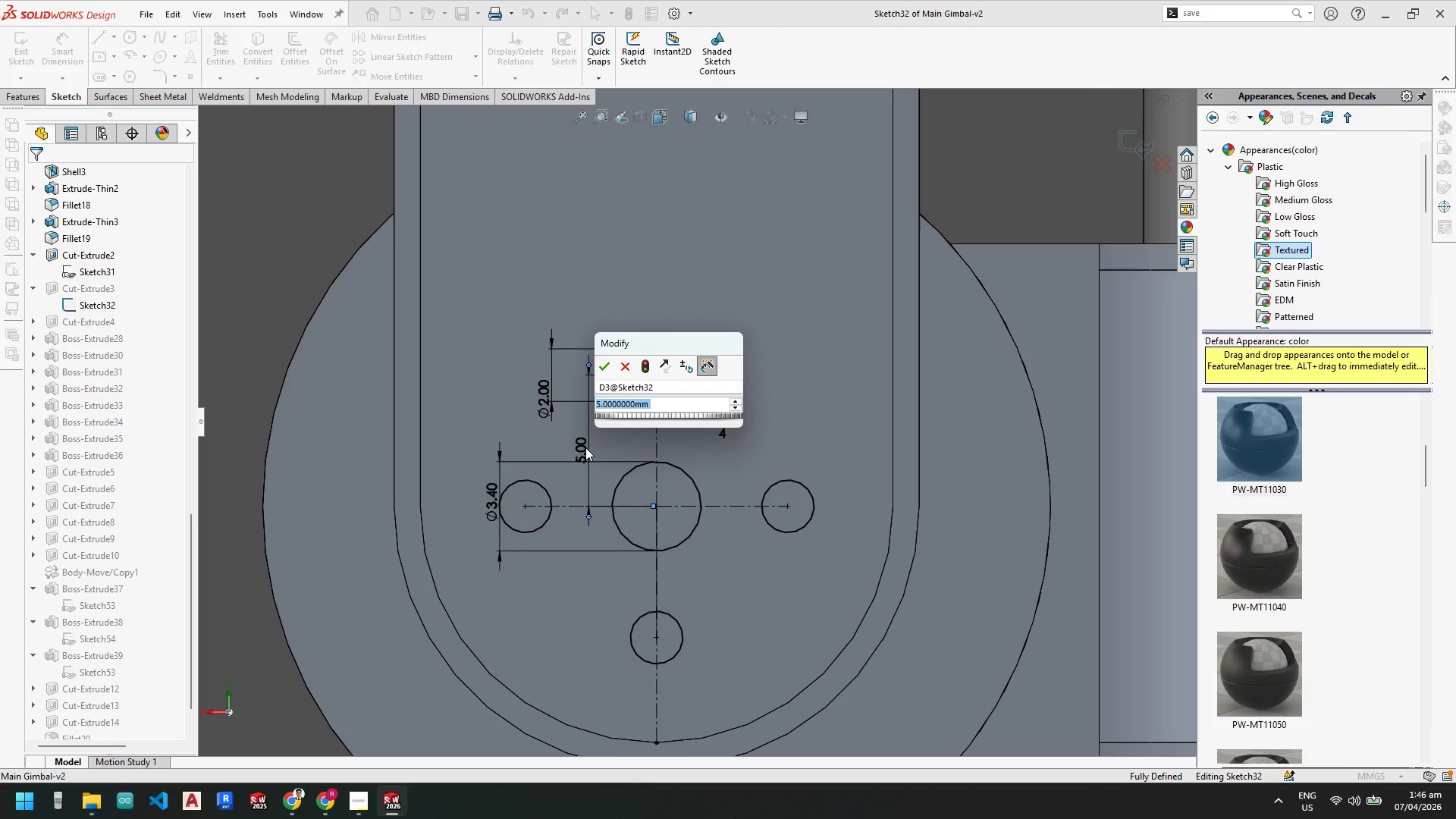 
key(Numpad7)
 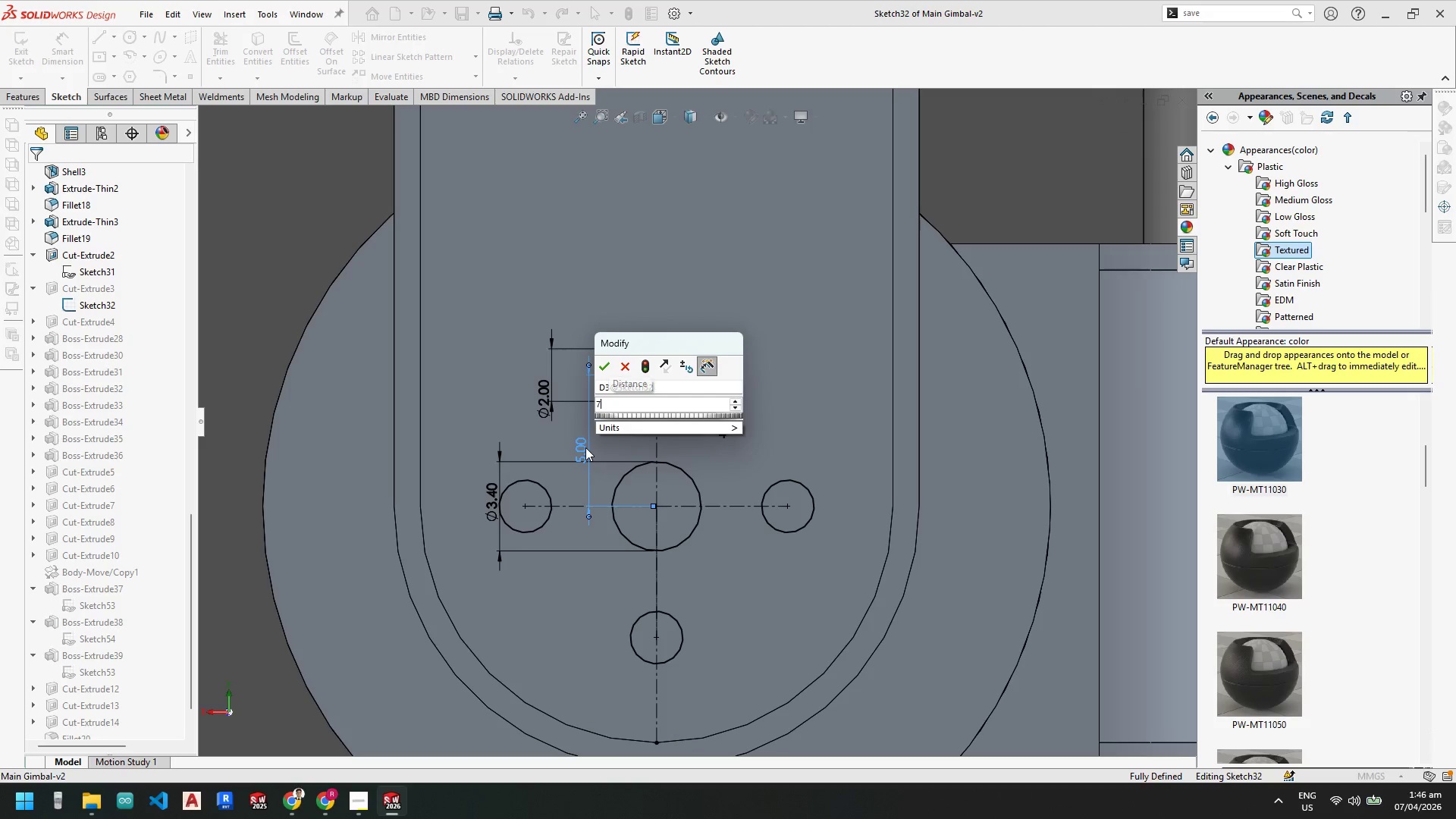 
hold_key(key=NumpadEnter, duration=4.33)
 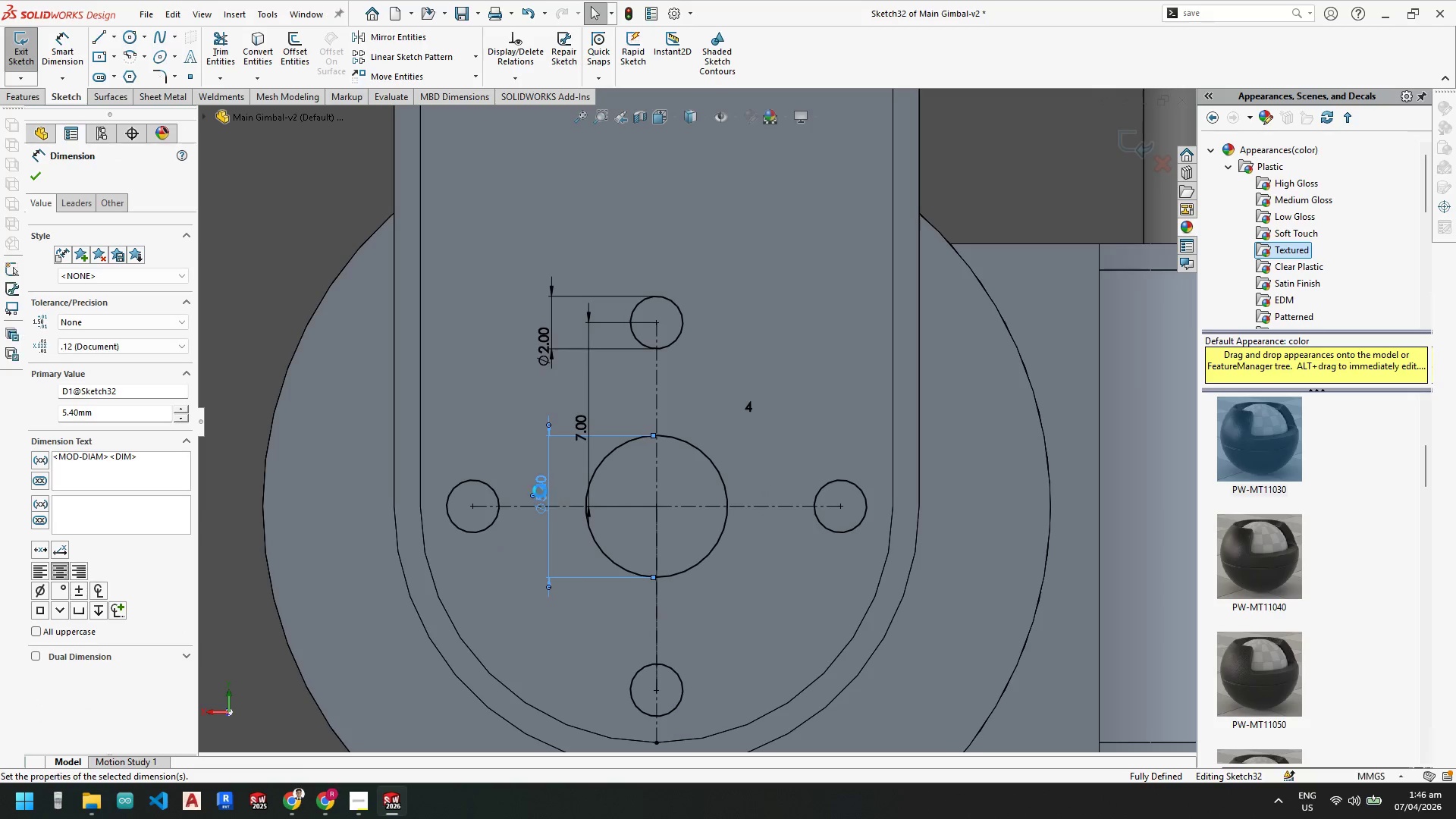 
left_click_drag(start_coordinate=[491, 494], to_coordinate=[541, 491])
 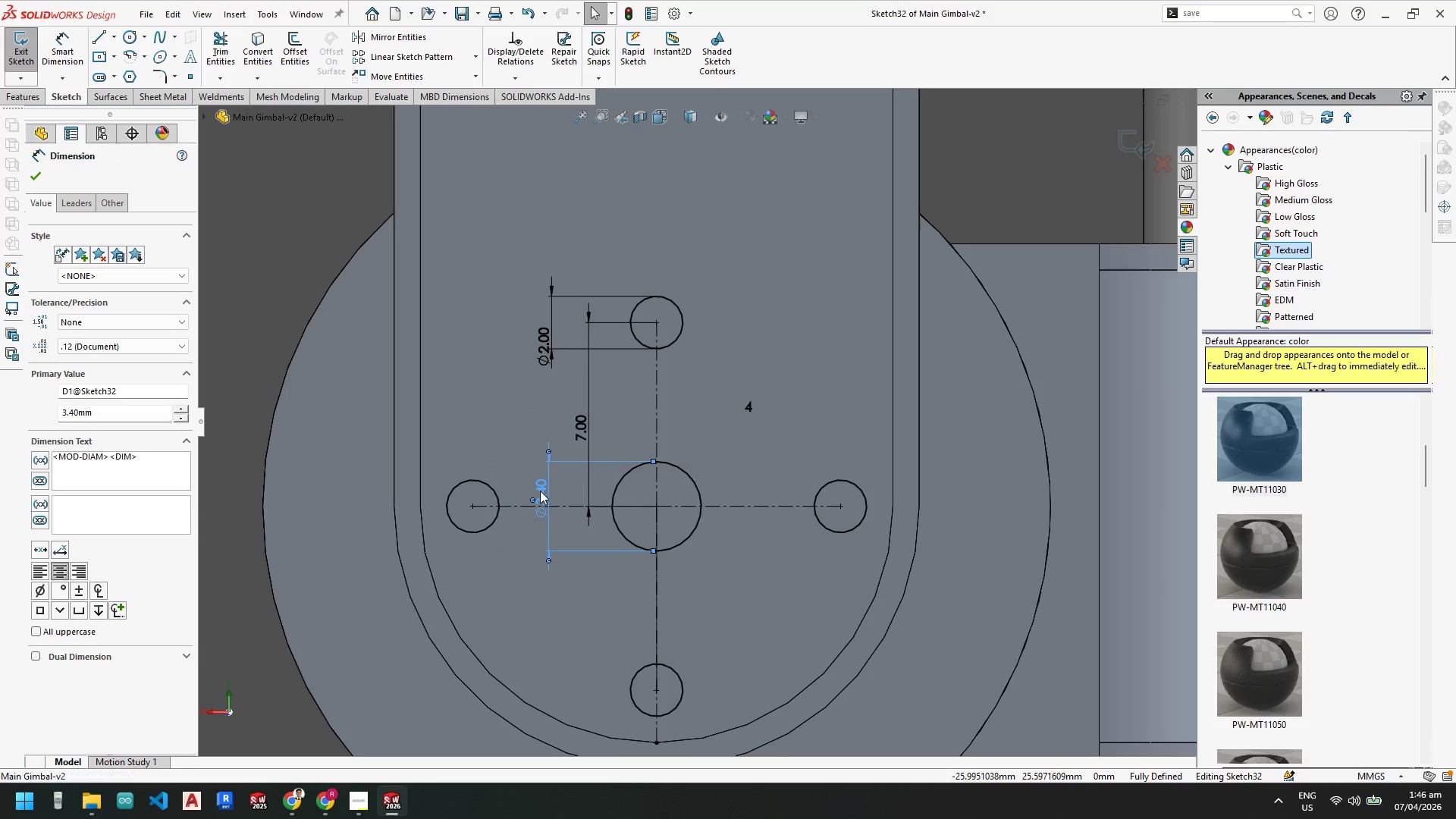 
double_click([540, 491])
 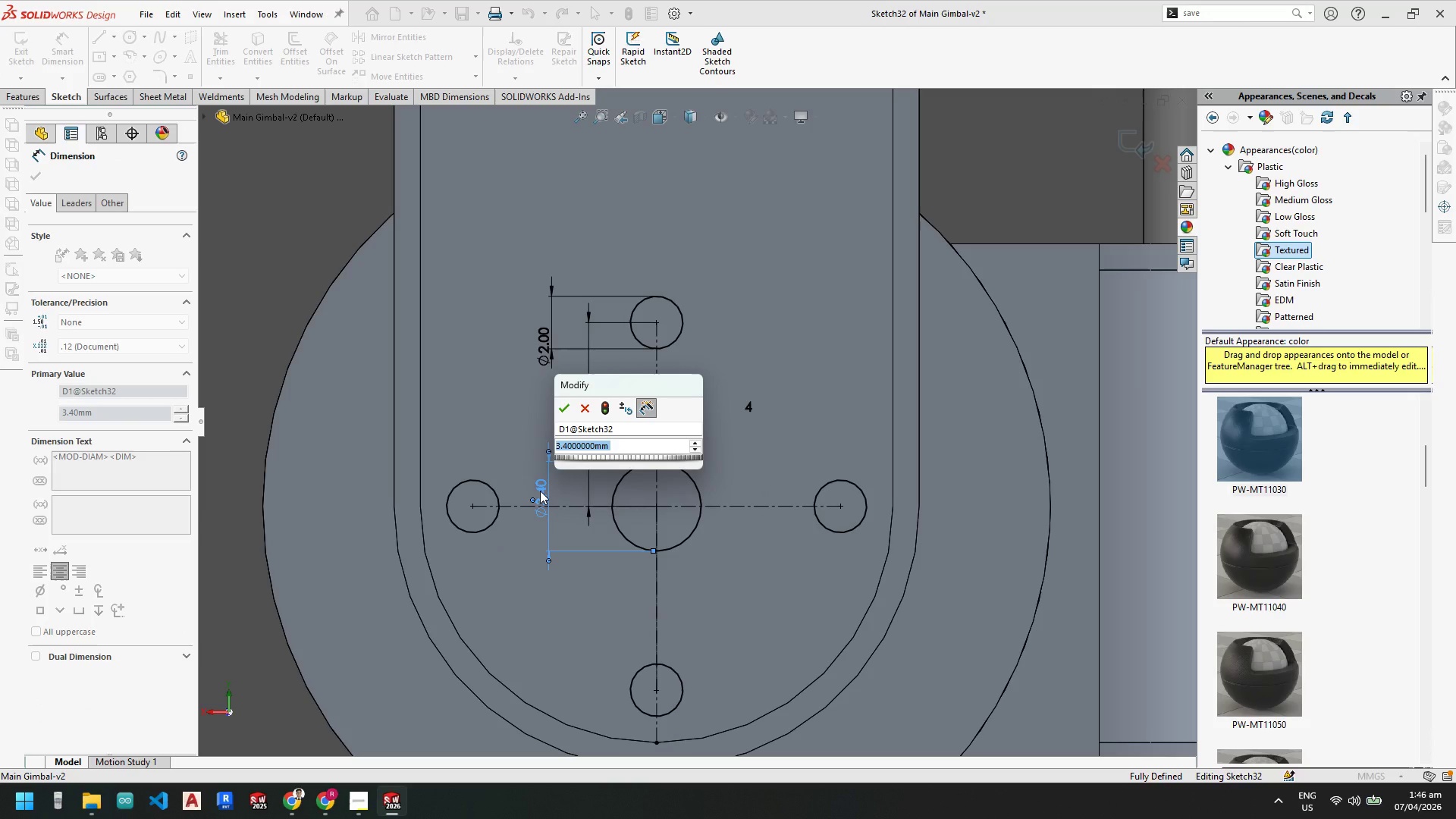 
key(Numpad5)
 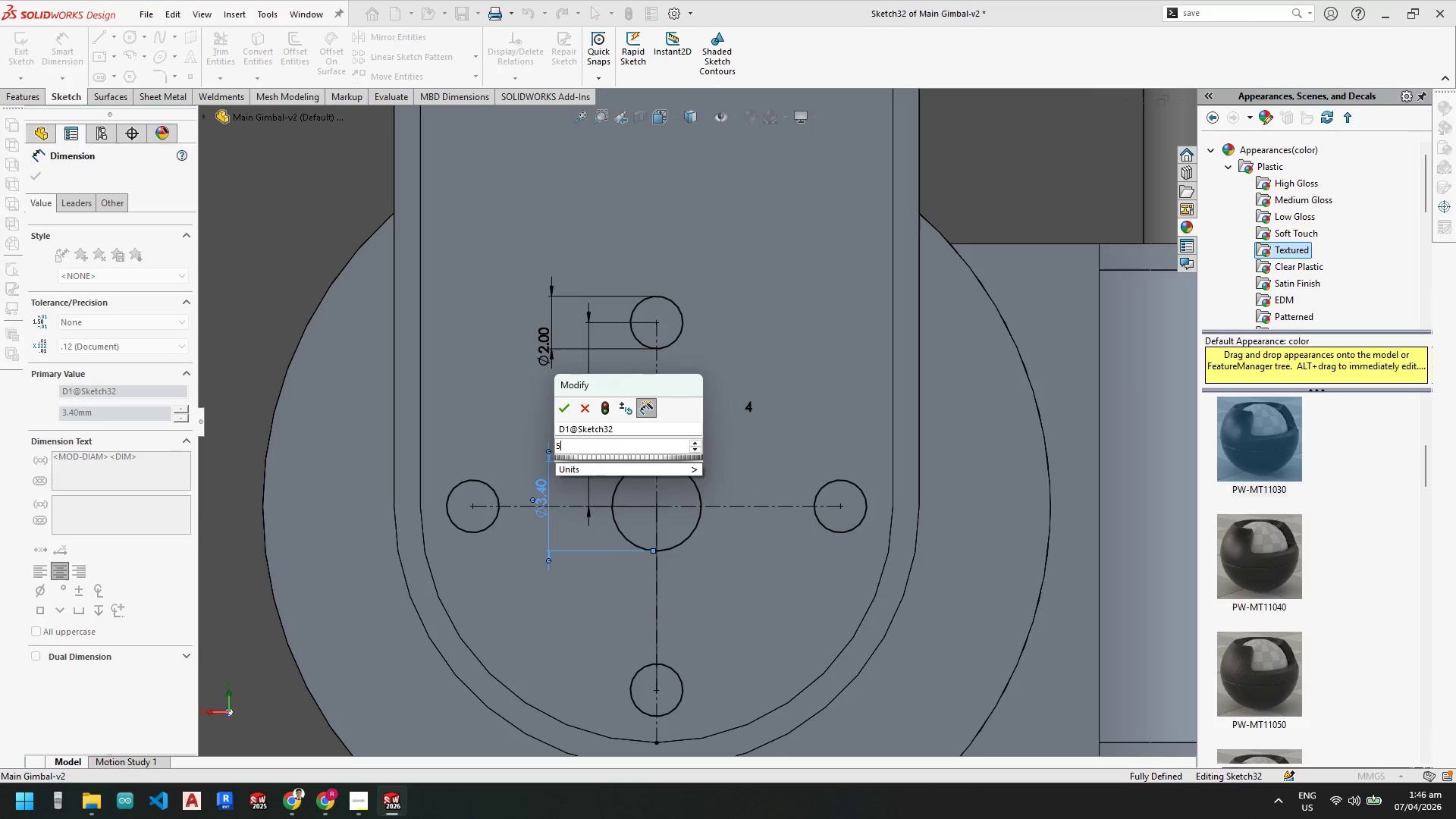 
key(NumpadDecimal)
 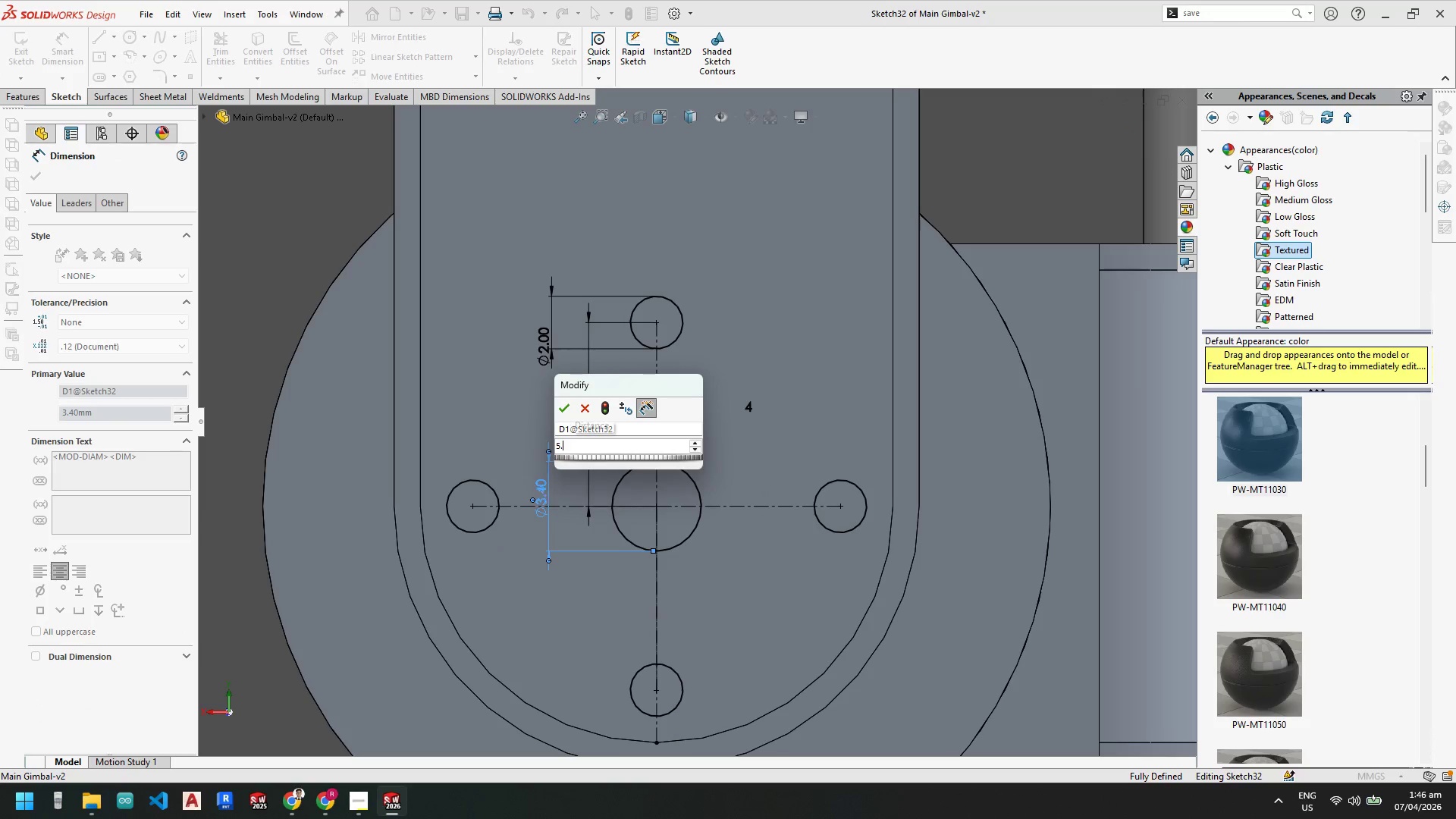 
key(Numpad4)
 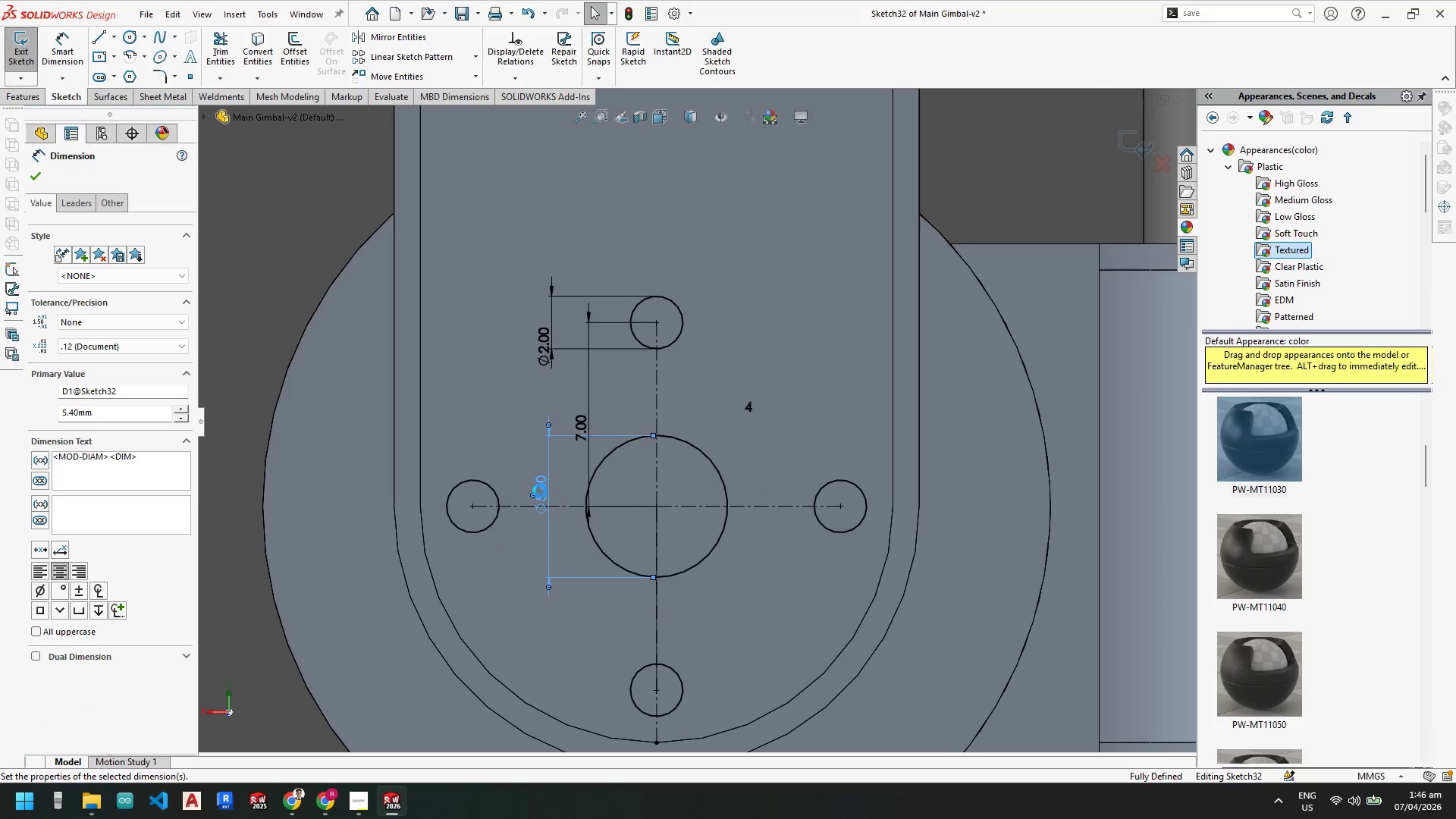 
scroll: coordinate [540, 491], scroll_direction: up, amount: 1.0
 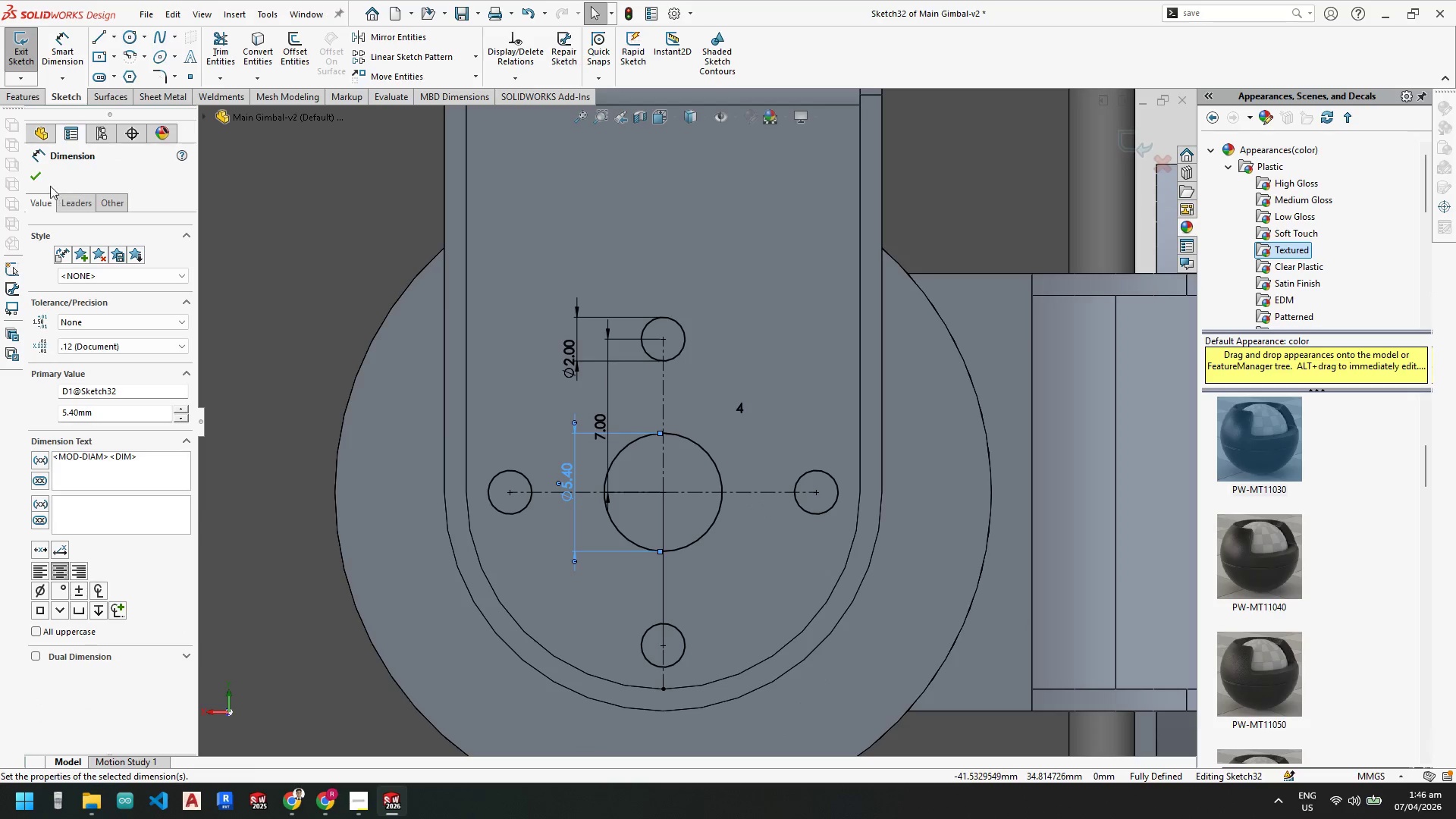 
left_click([33, 174])
 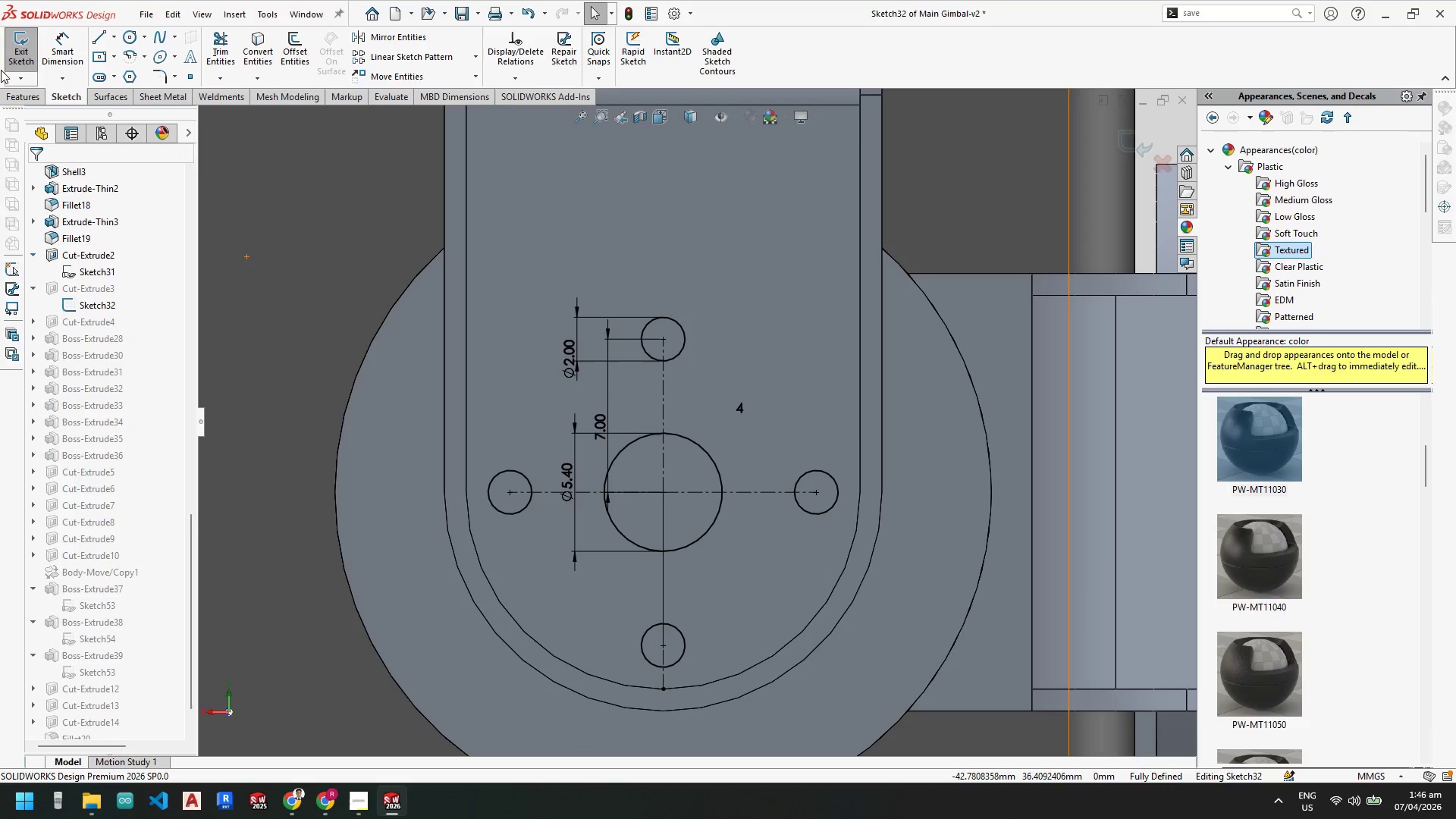 
left_click([17, 59])
 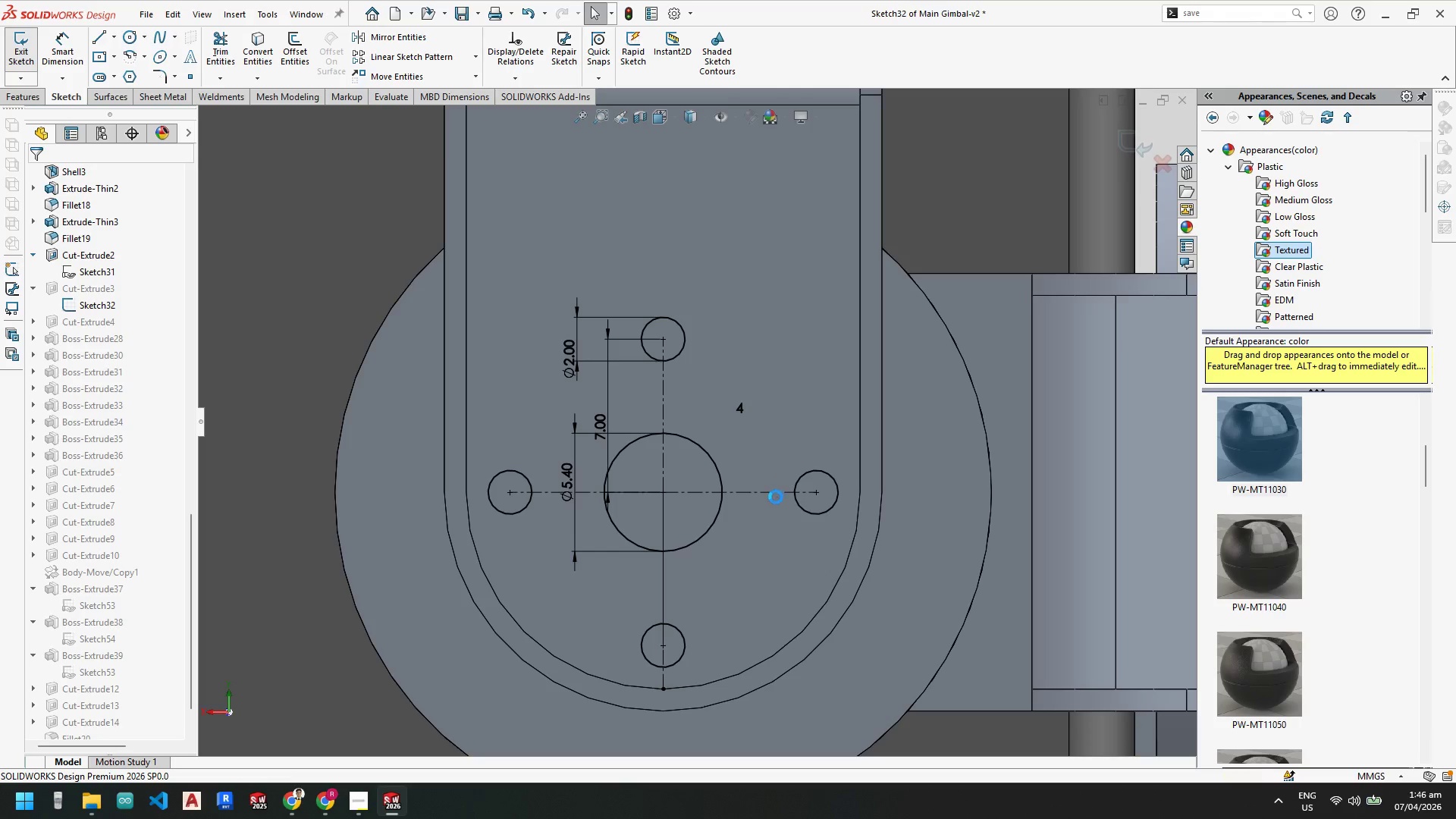 
scroll: coordinate [774, 500], scroll_direction: up, amount: 3.0
 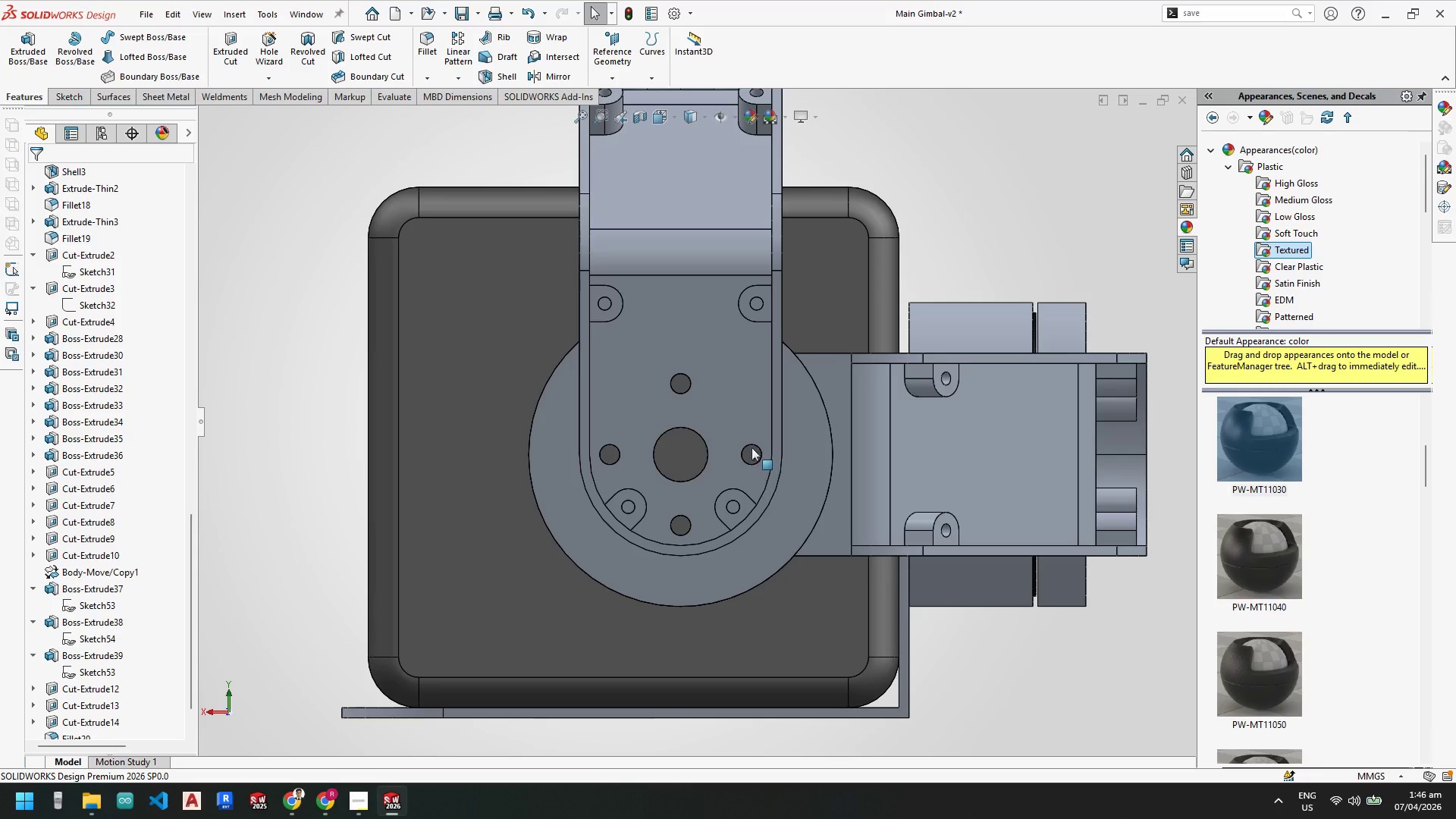 
scroll: coordinate [749, 447], scroll_direction: down, amount: 1.0
 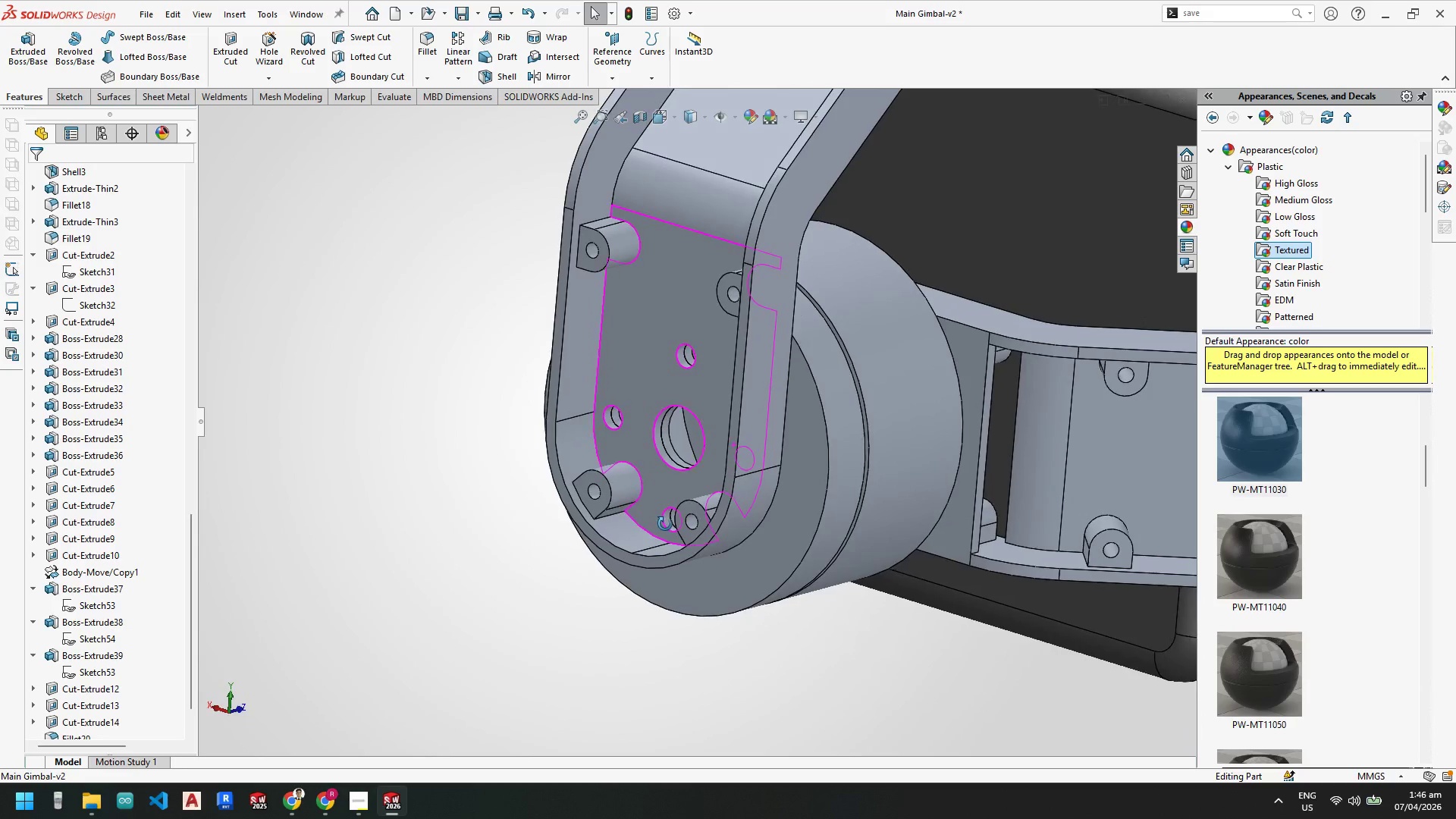 
wait(11.36)
 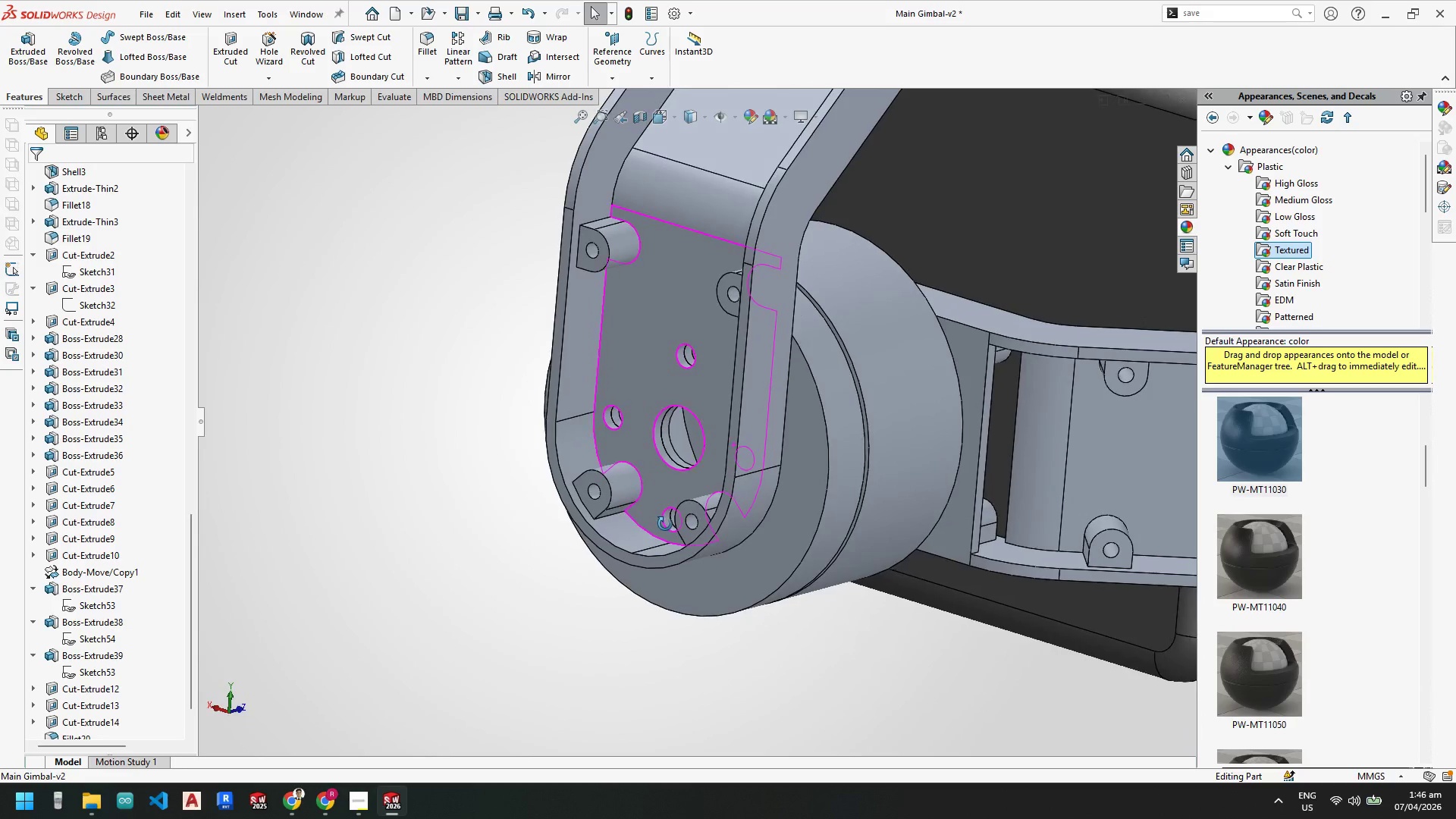 
scroll: coordinate [862, 419], scroll_direction: down, amount: 1.0
 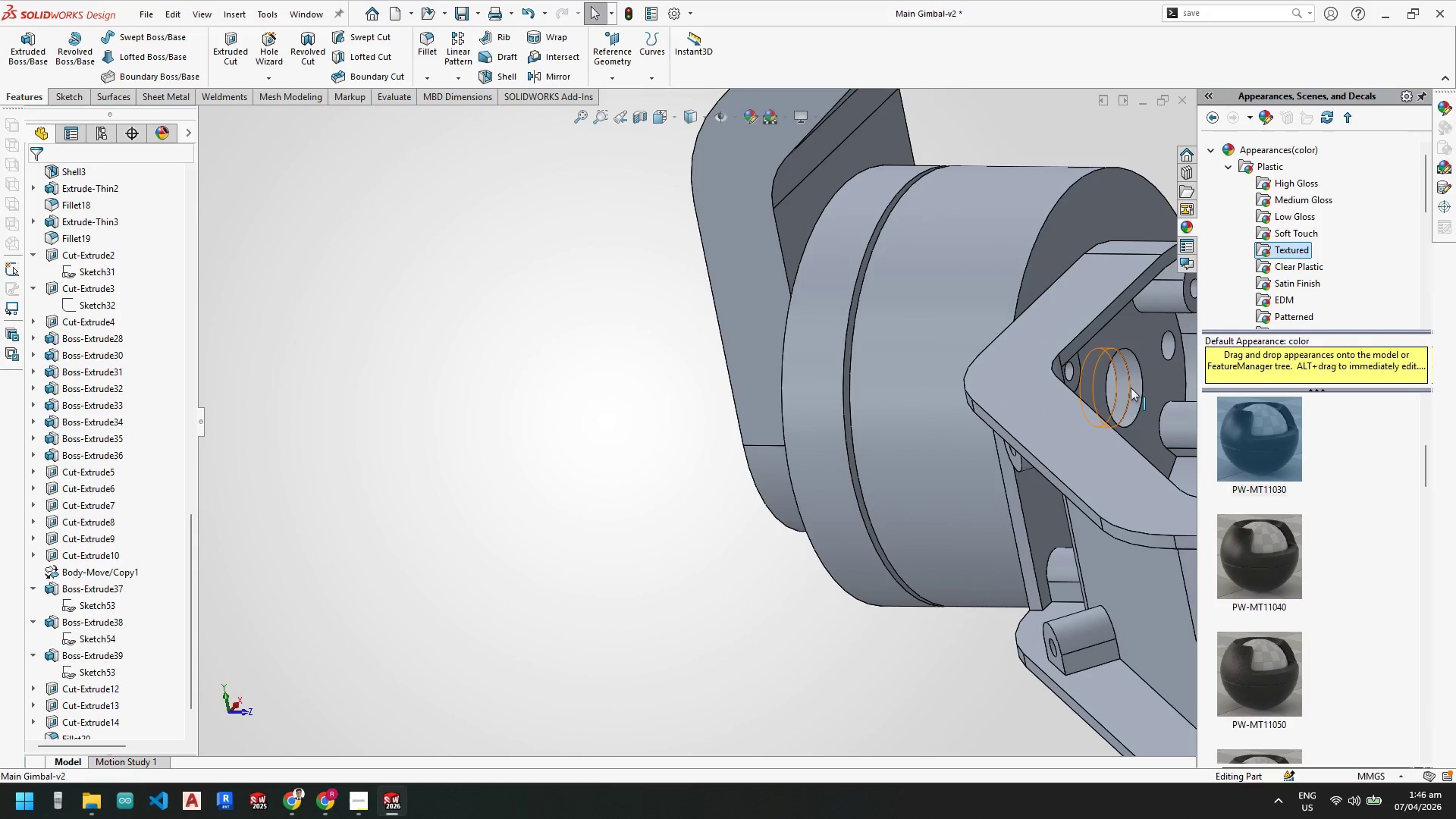 
left_click([1138, 384])
 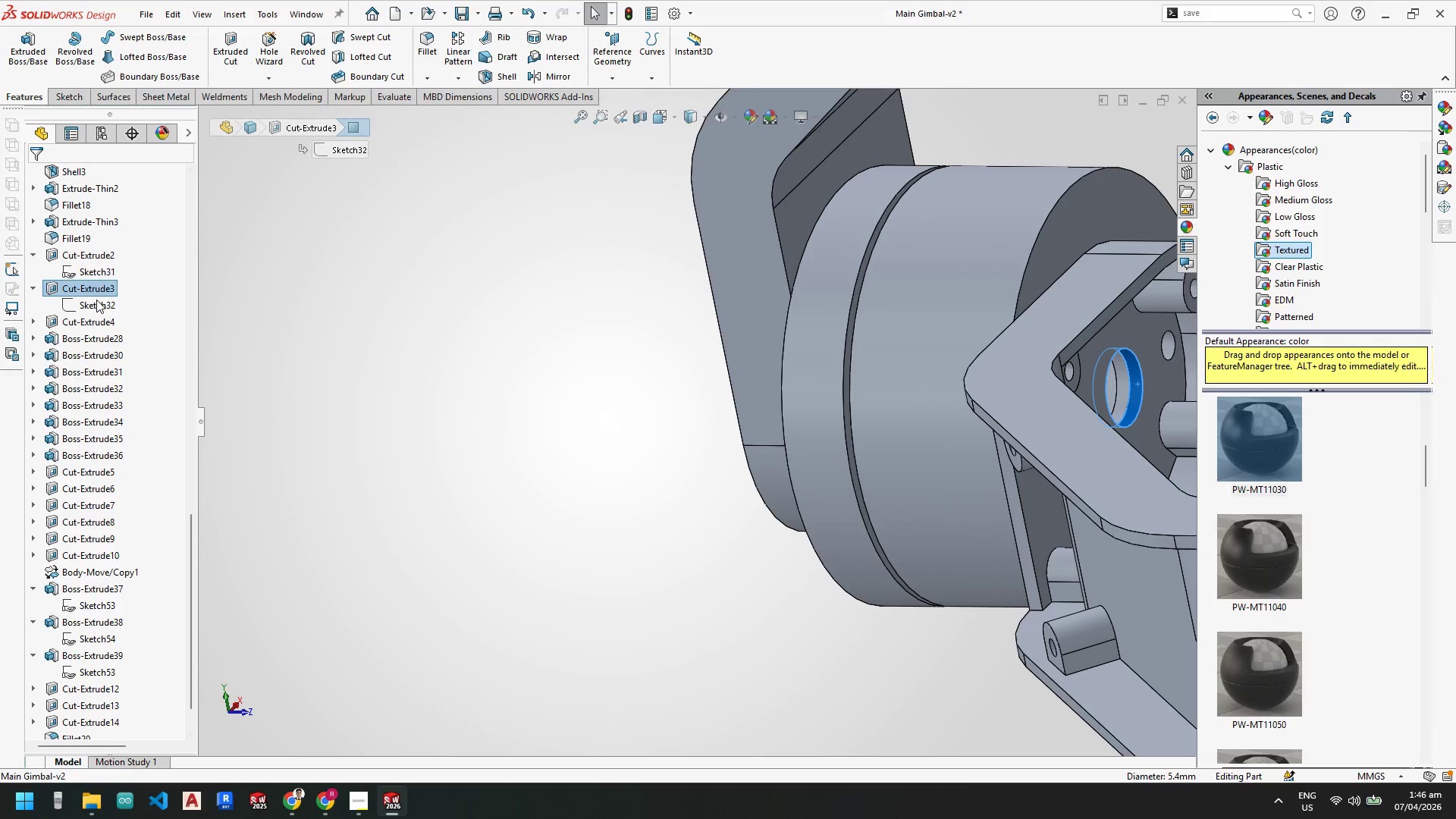 
left_click([97, 305])
 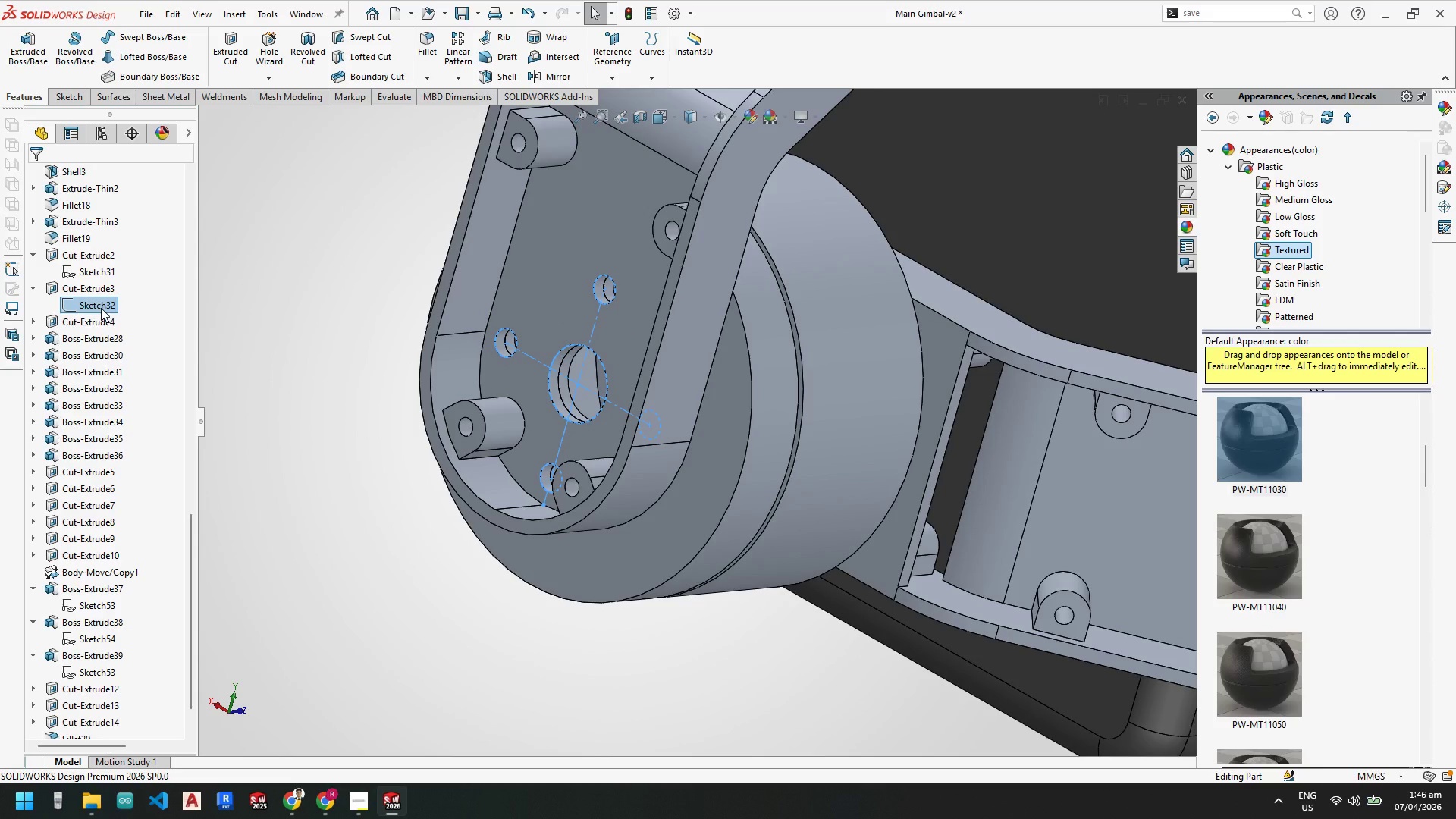 
wait(5.28)
 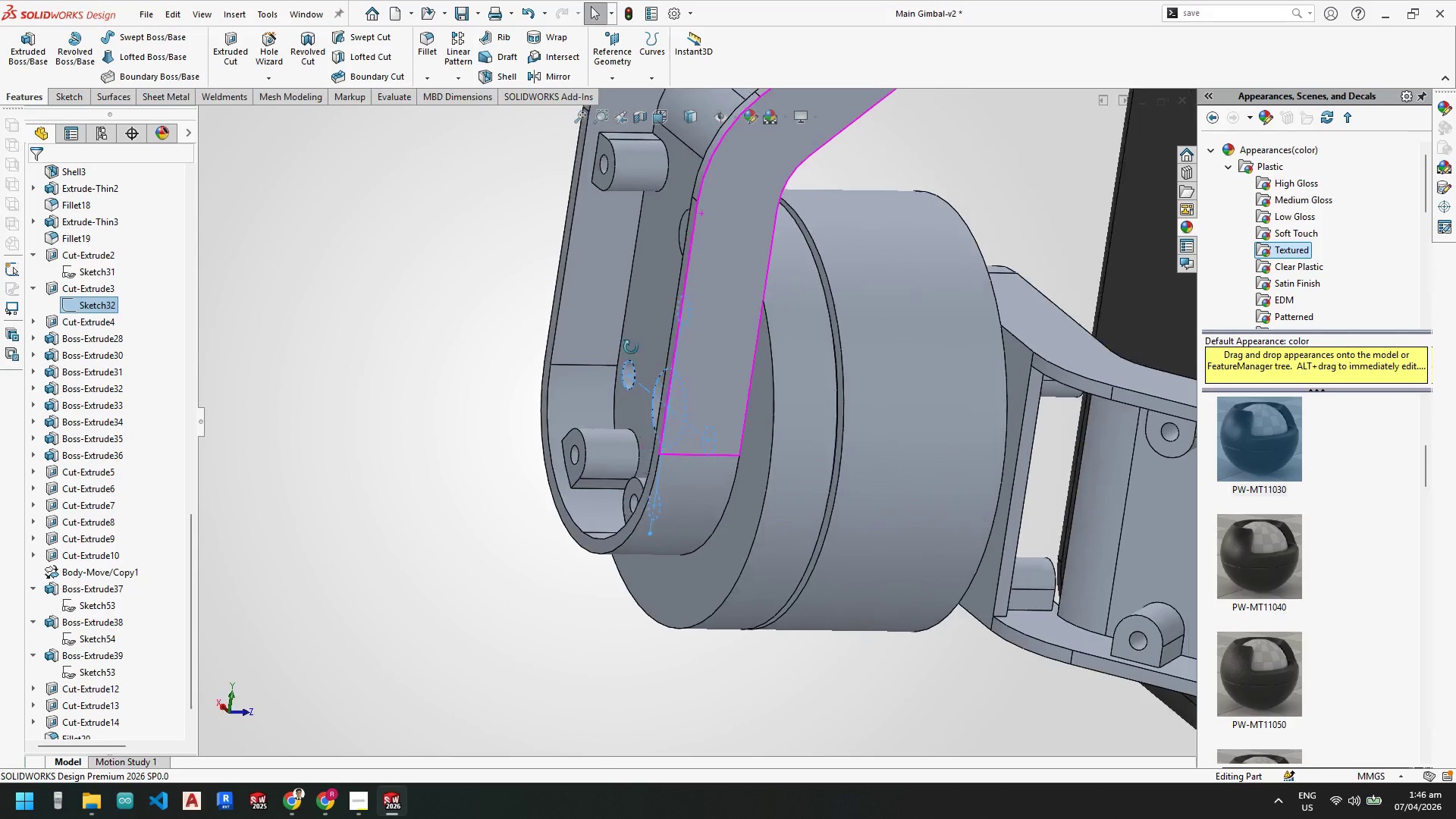 
right_click([101, 308])
 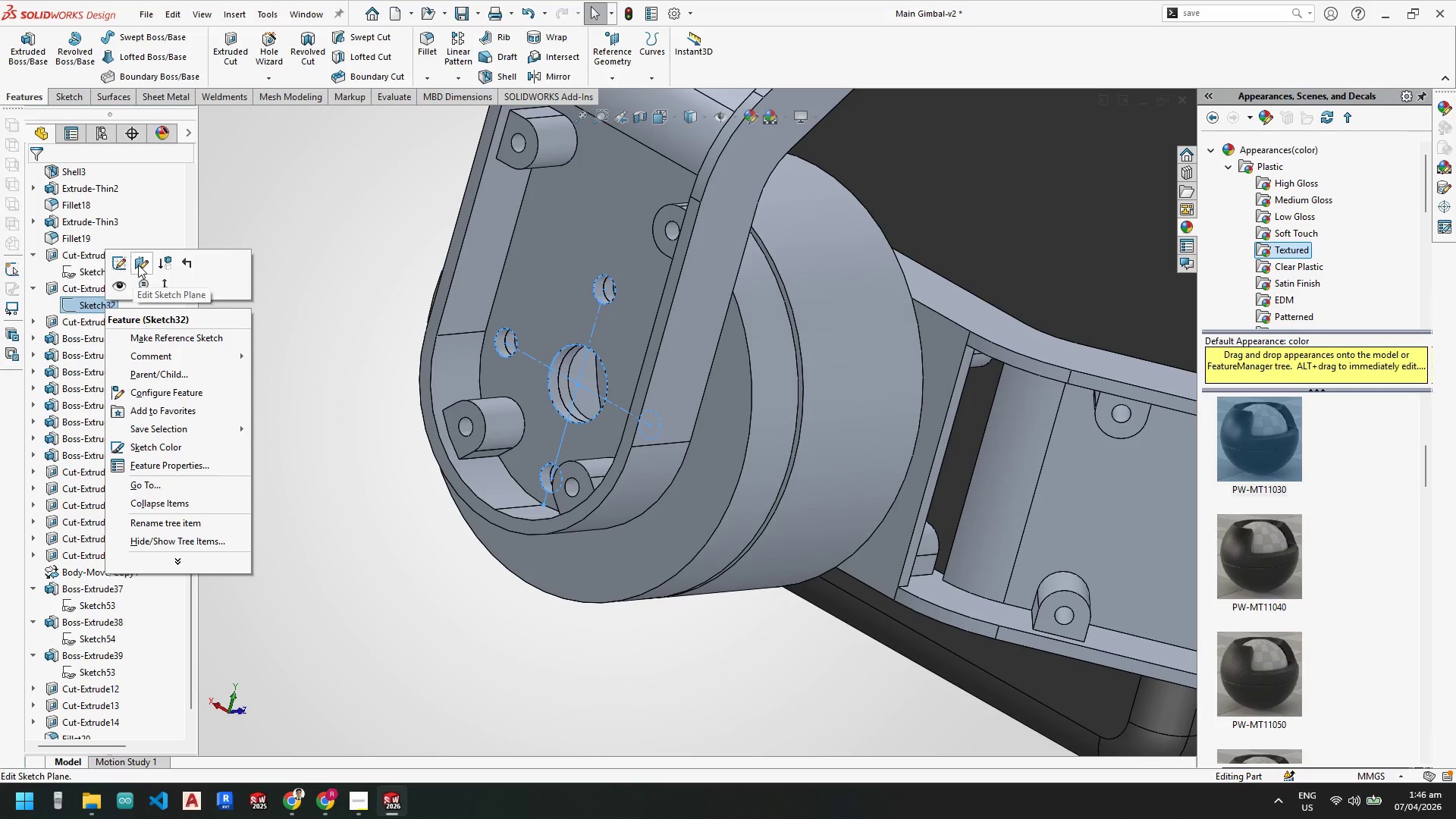 
right_click([77, 289])
 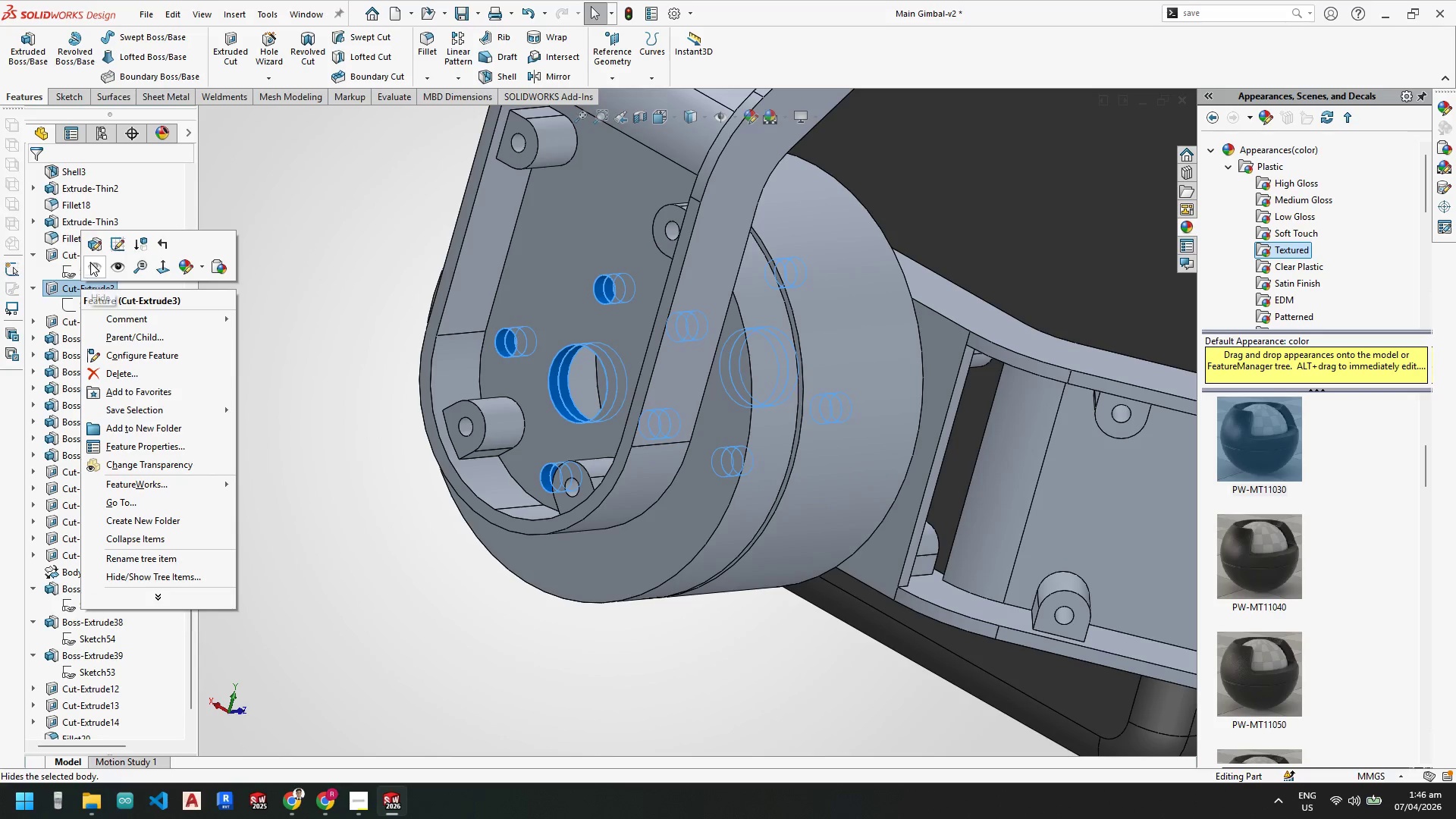 
left_click([95, 249])
 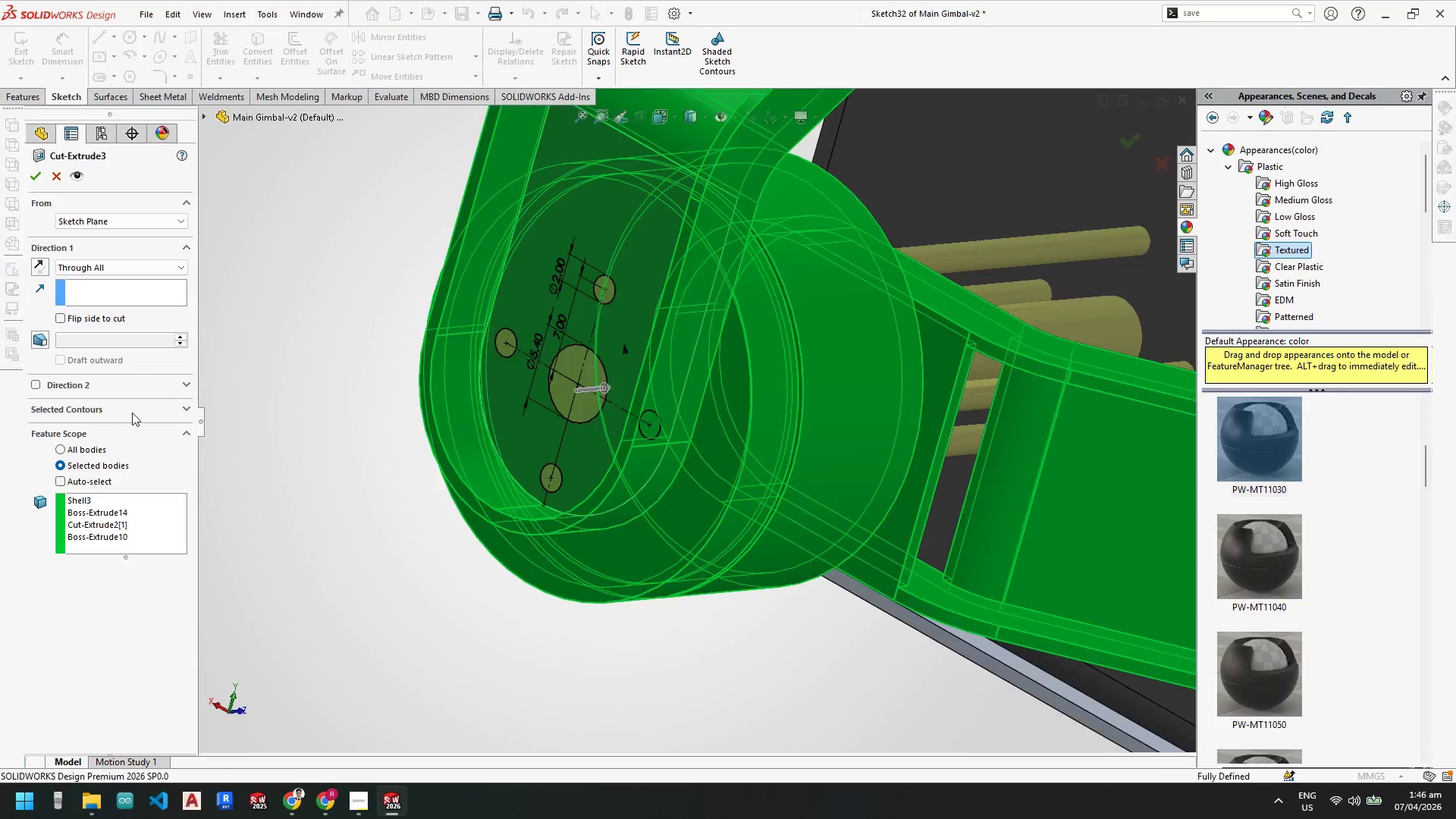 
right_click([124, 522])
 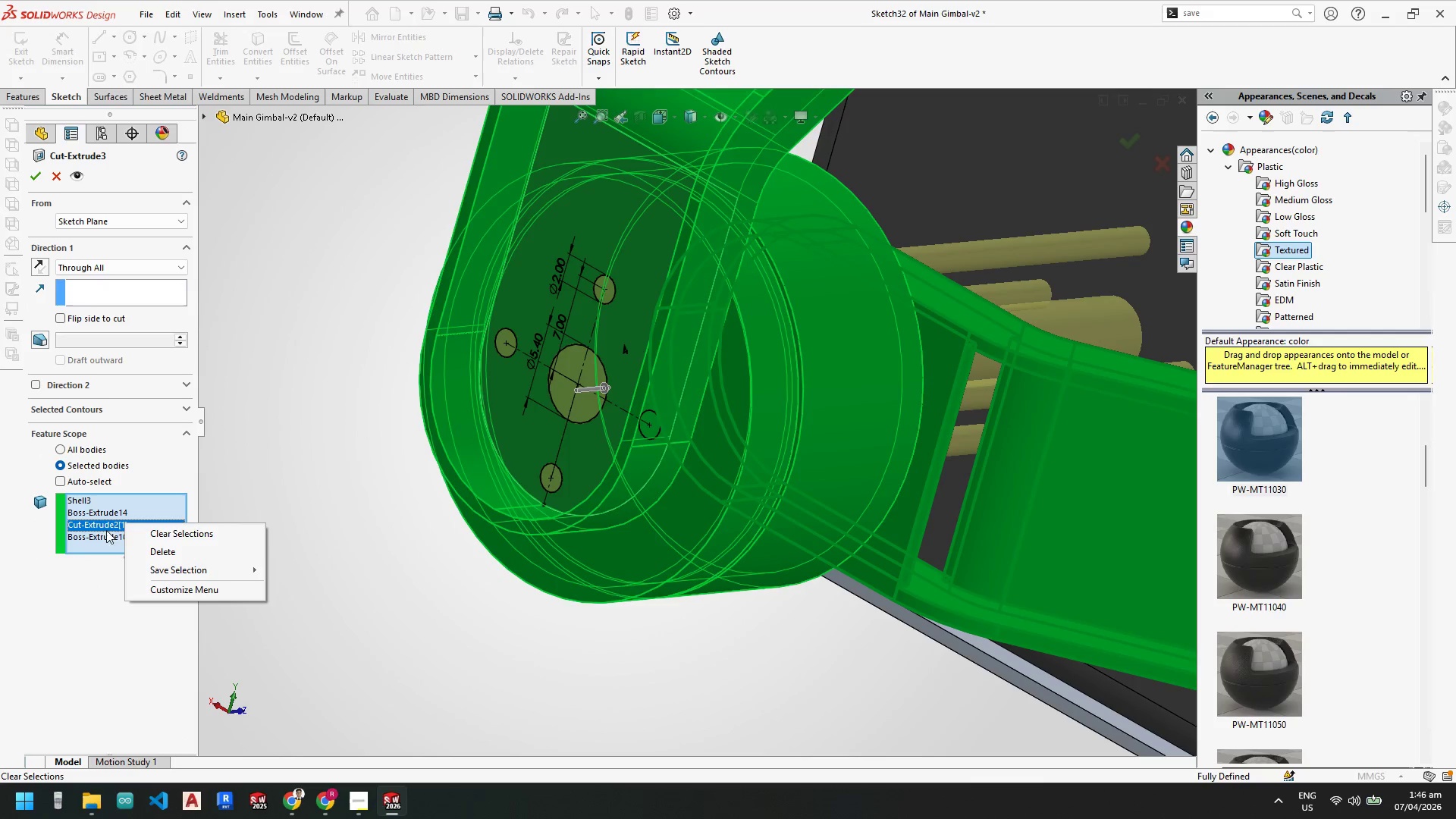 
left_click([95, 535])
 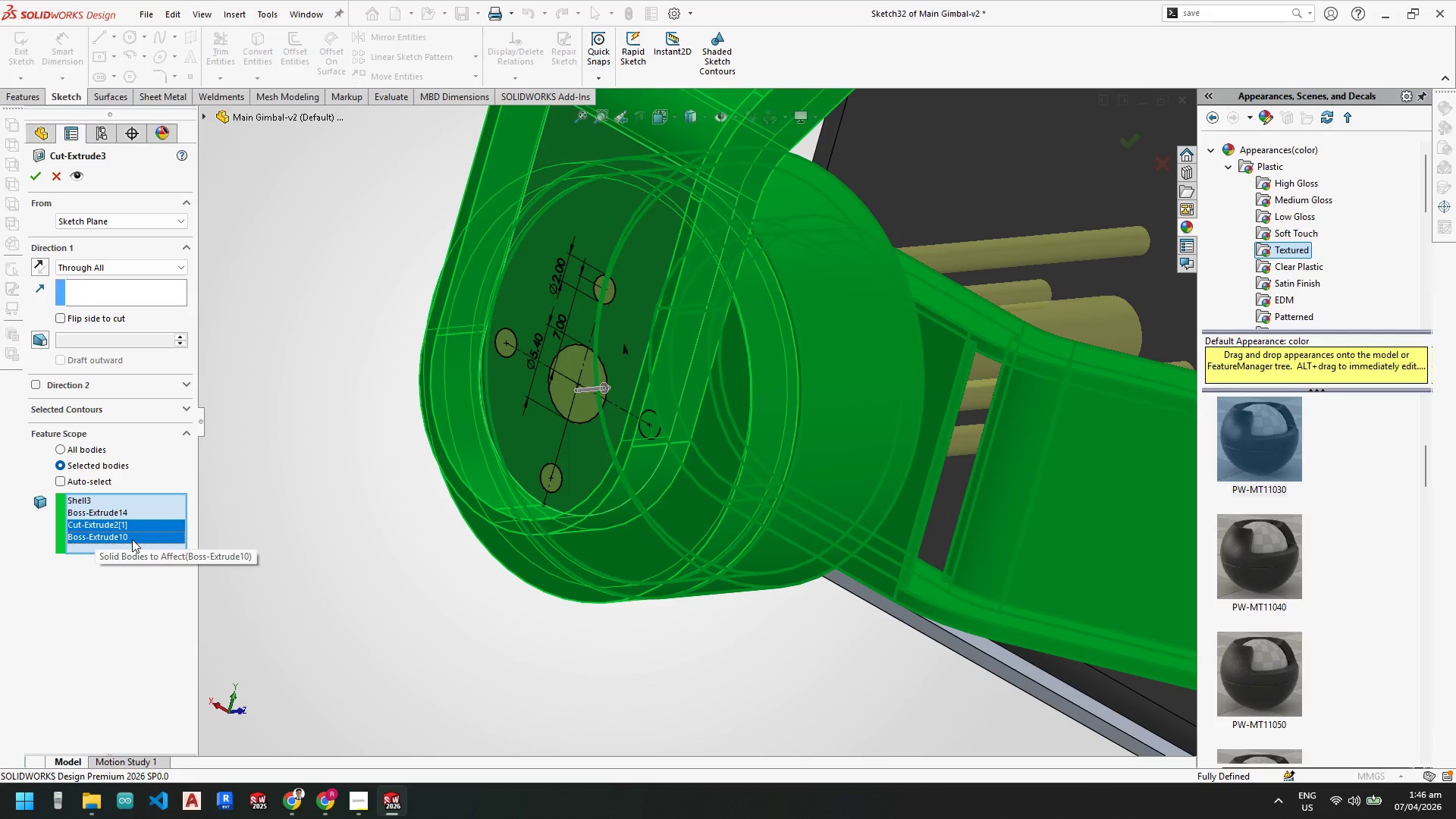 
right_click([152, 522])
 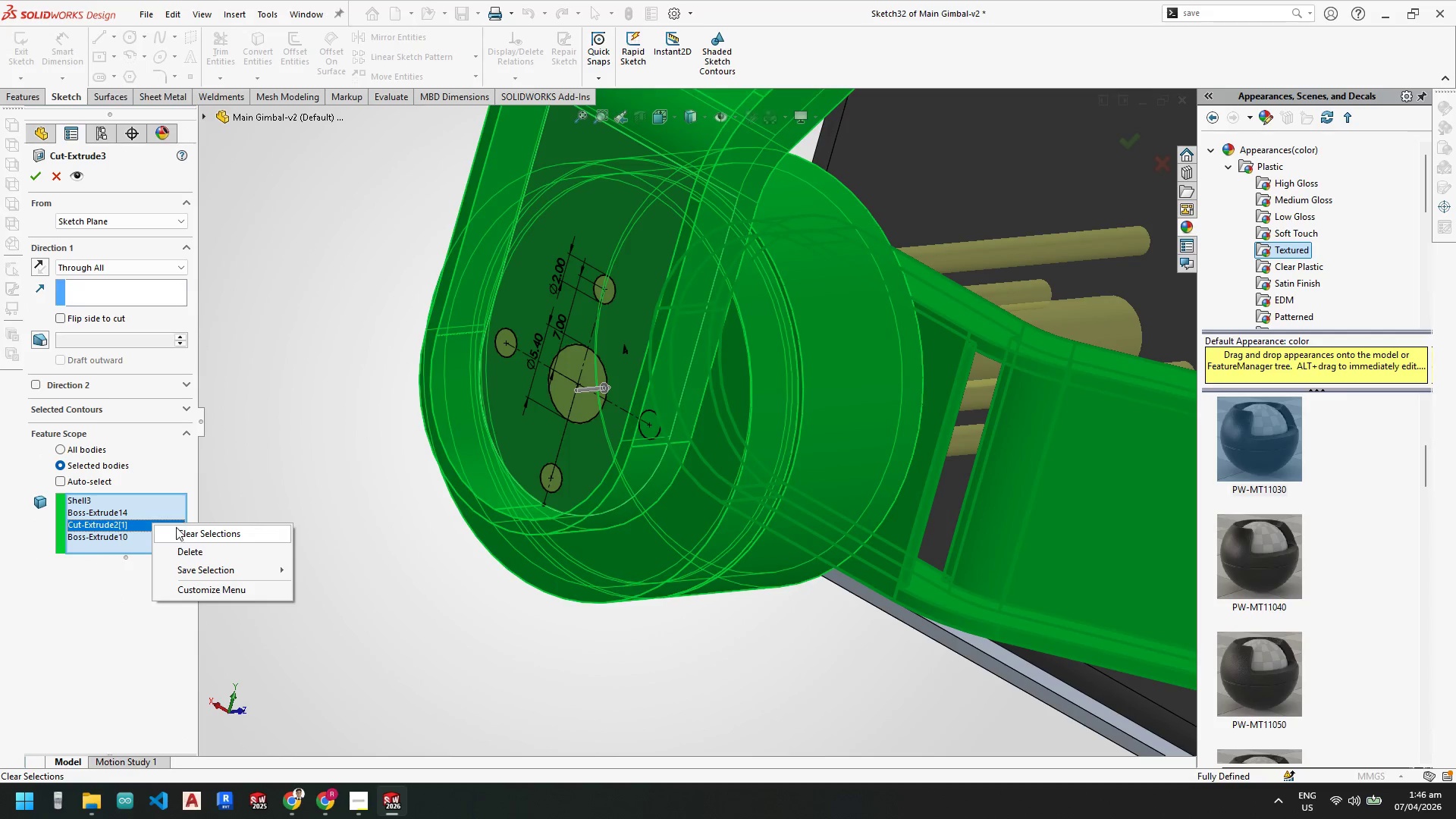 
left_click([177, 529])
 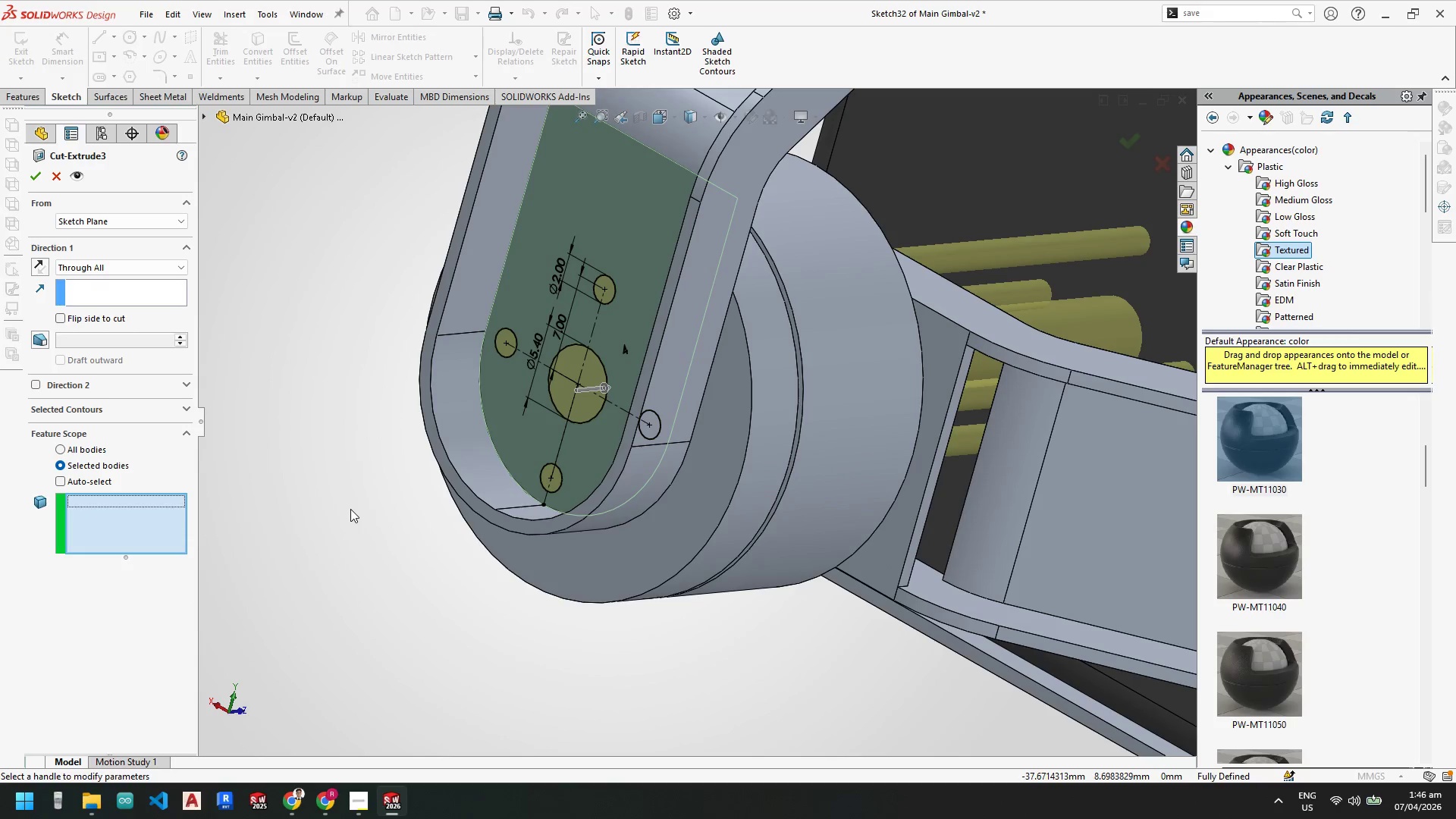 
scroll: coordinate [738, 350], scroll_direction: up, amount: 1.0
 